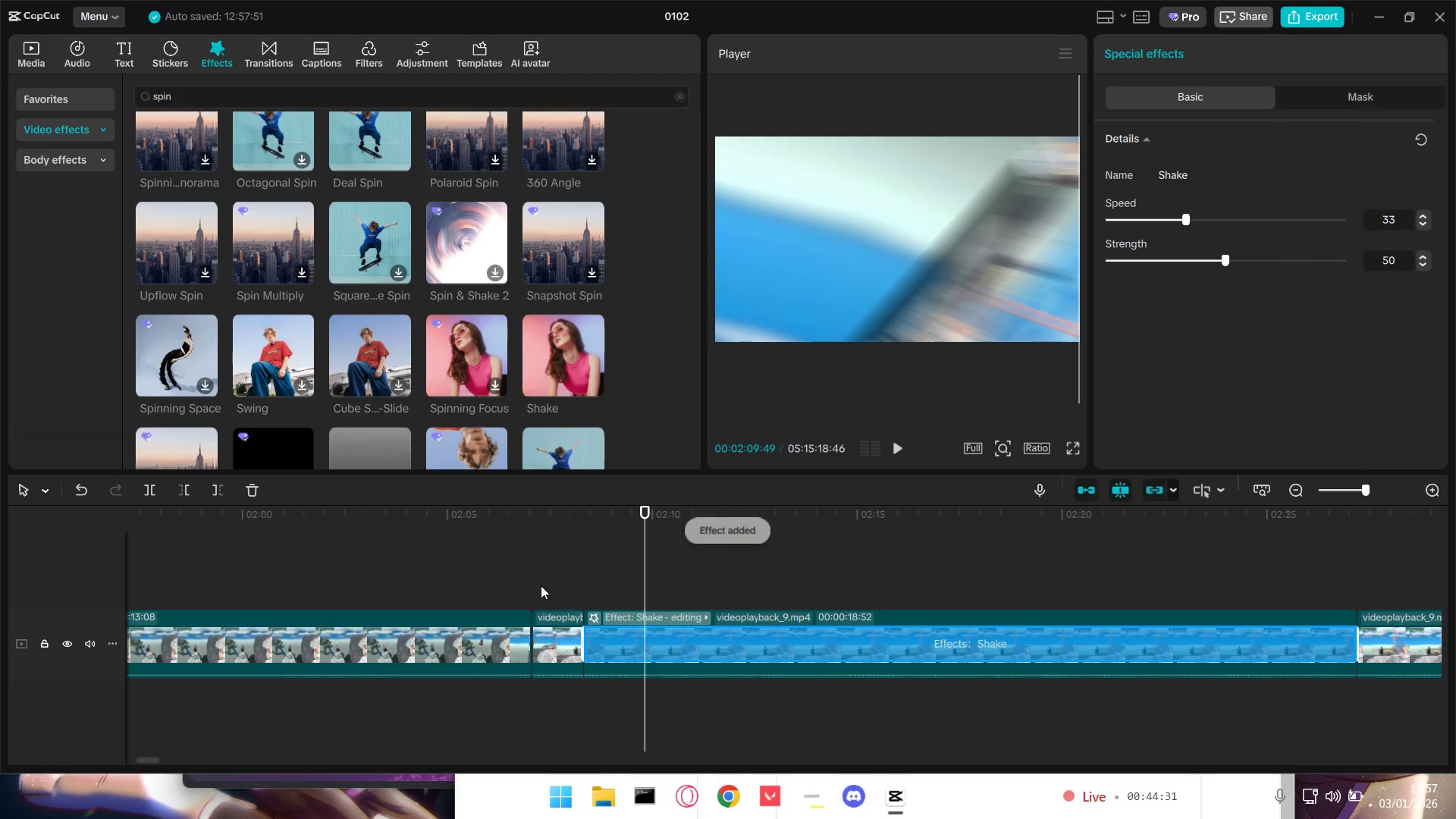 
left_click([526, 576])
 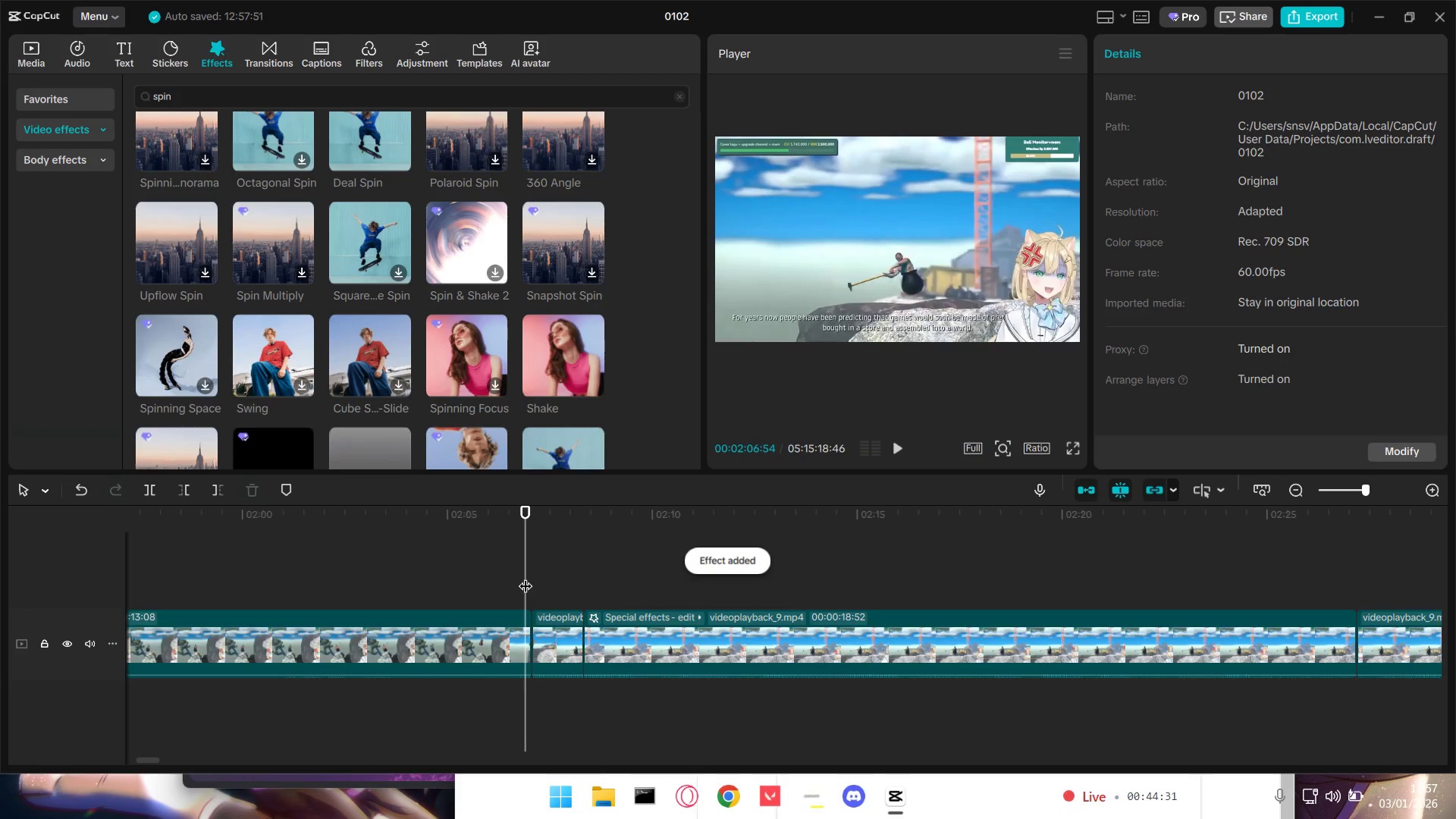 
key(Space)
 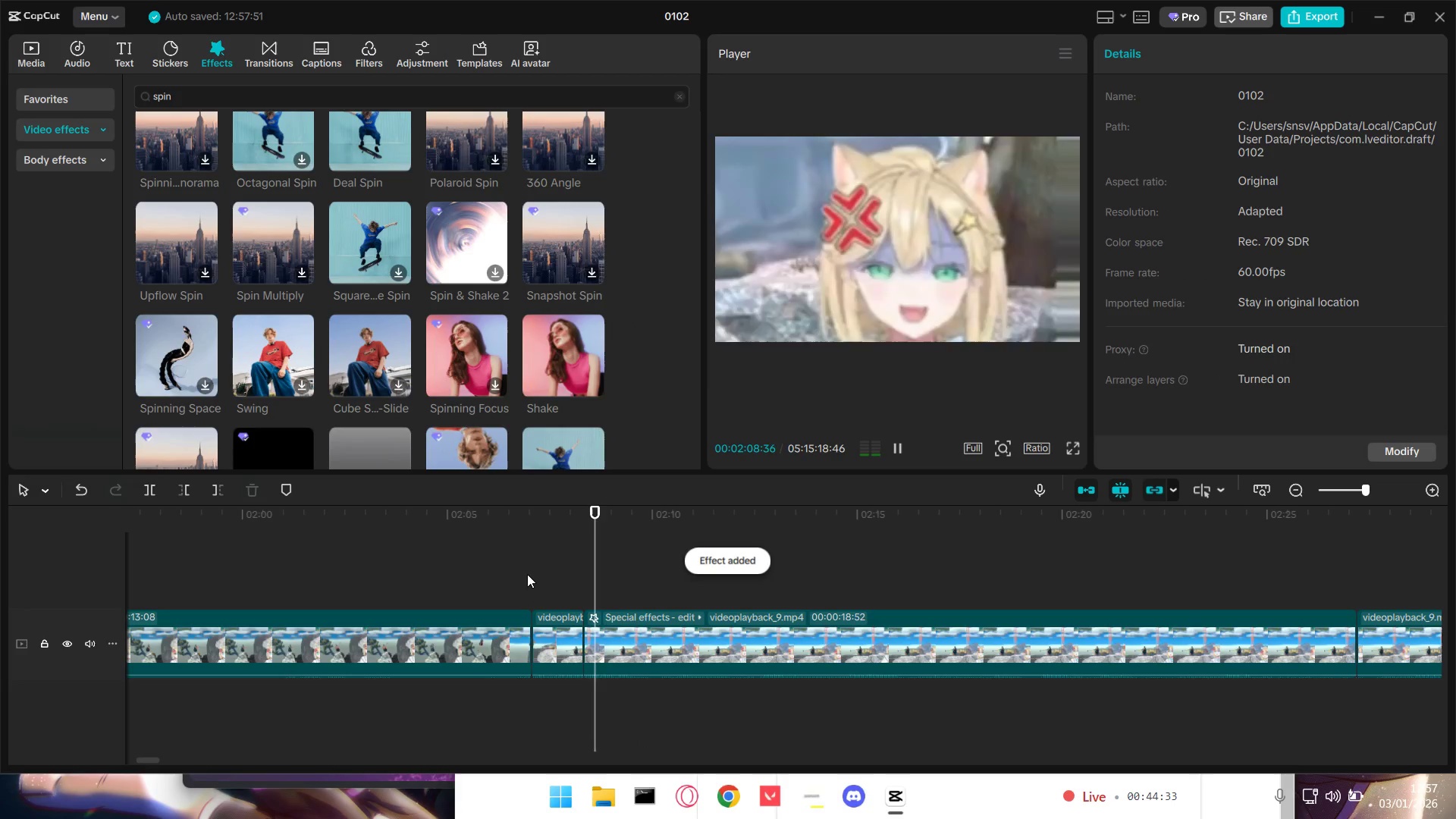 
key(Space)
 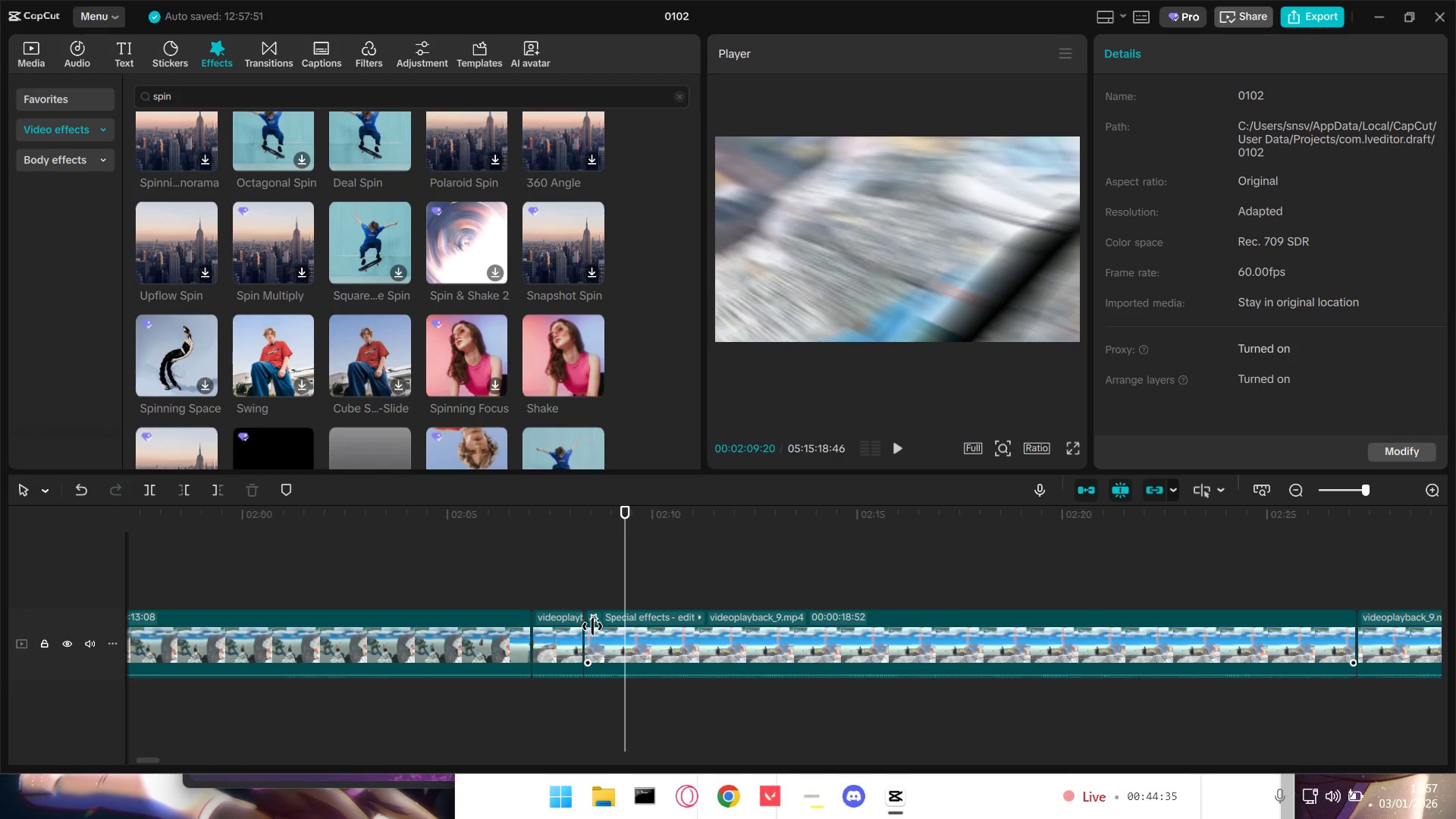 
left_click([626, 620])
 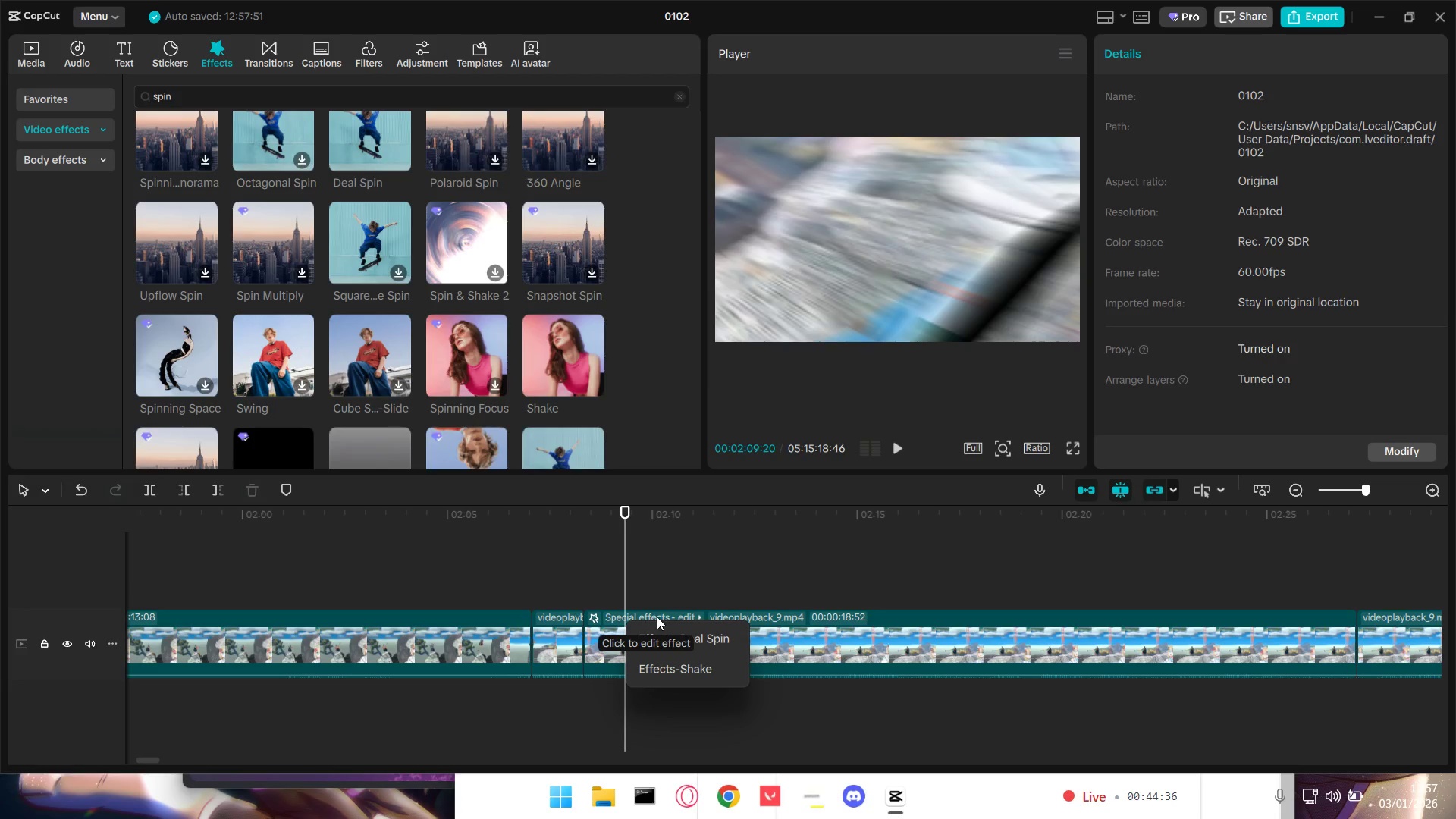 
double_click([664, 612])
 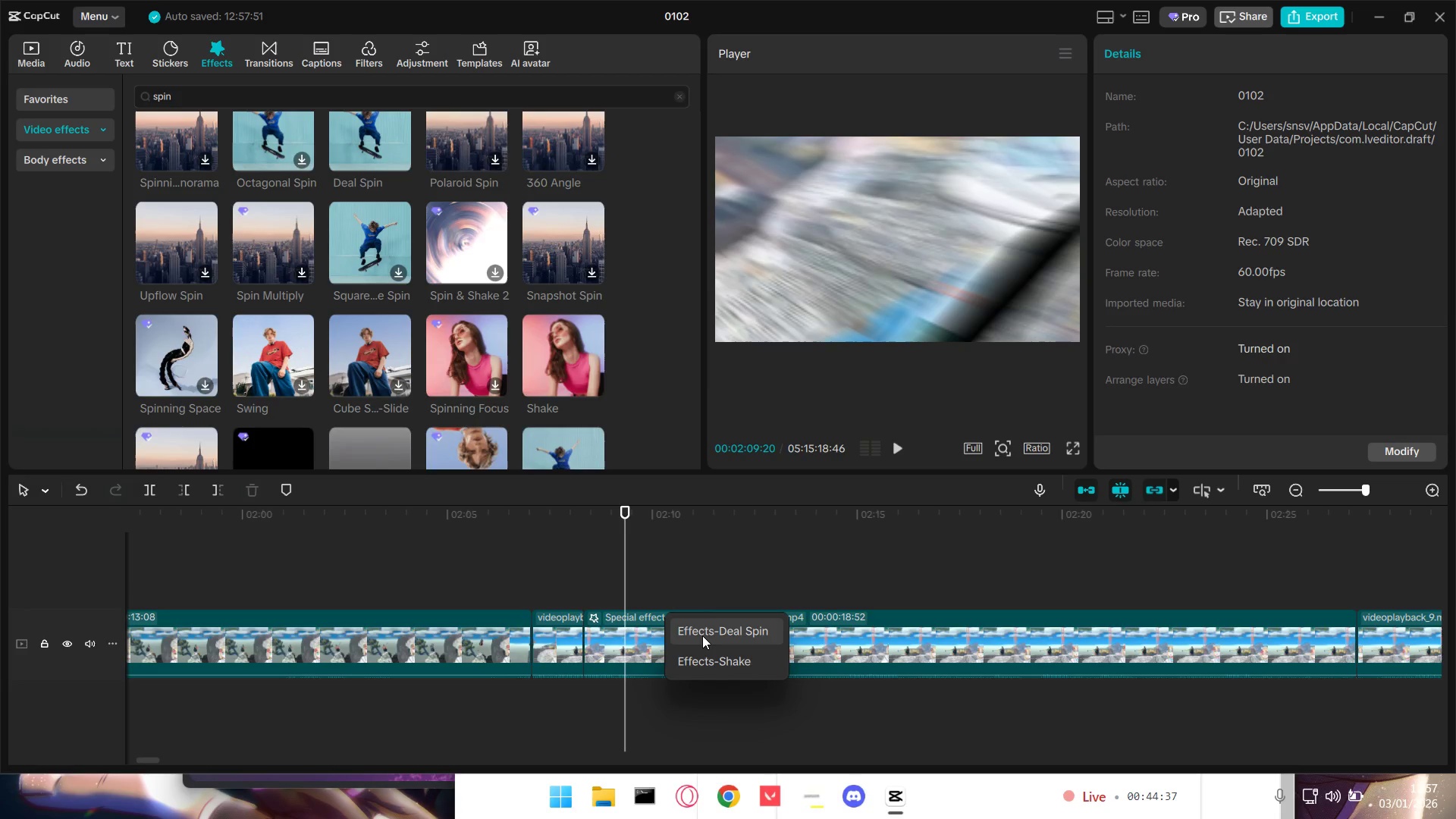 
left_click([702, 635])
 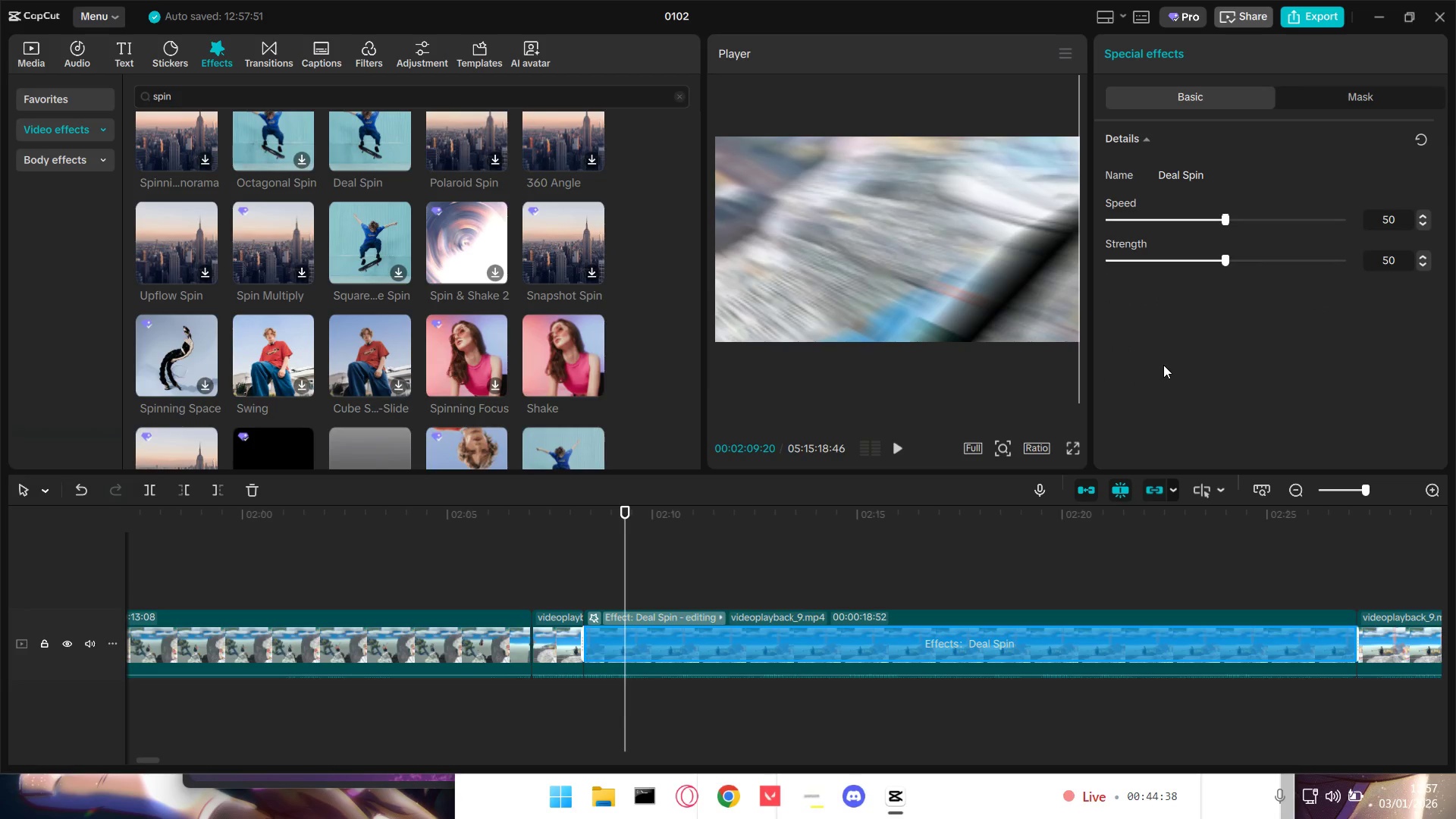 
key(Backspace)
 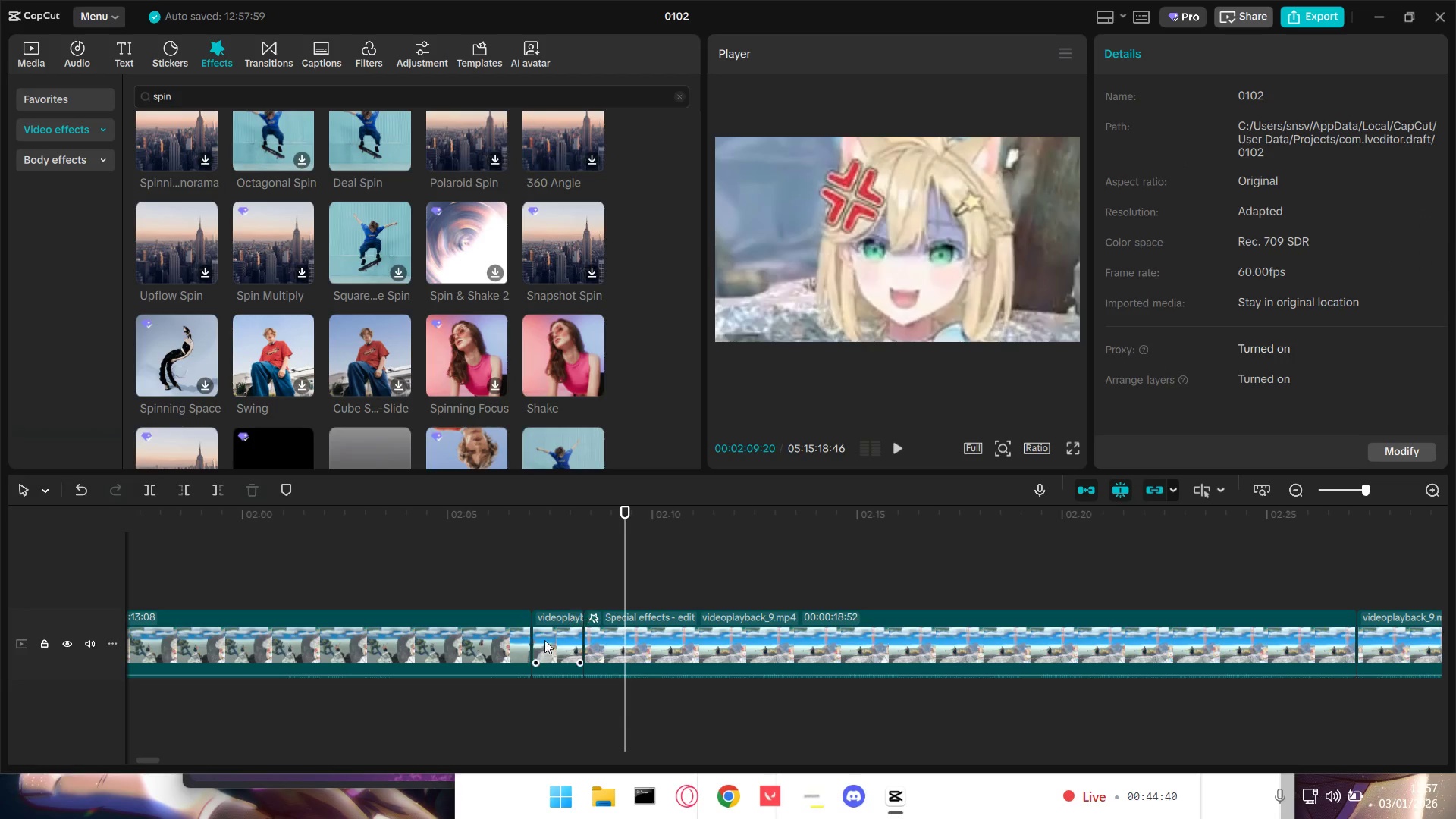 
left_click([530, 592])
 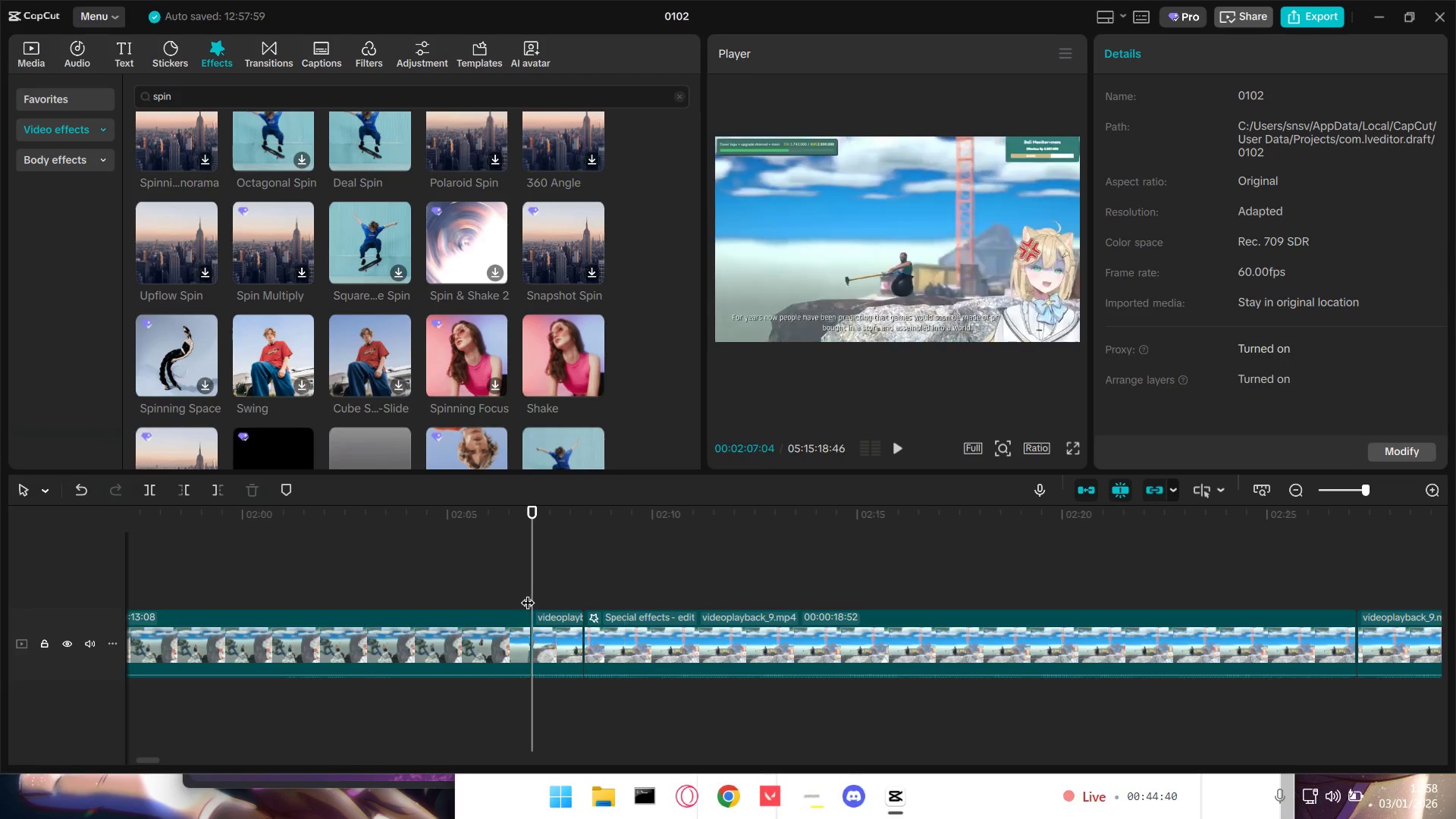 
key(Space)
 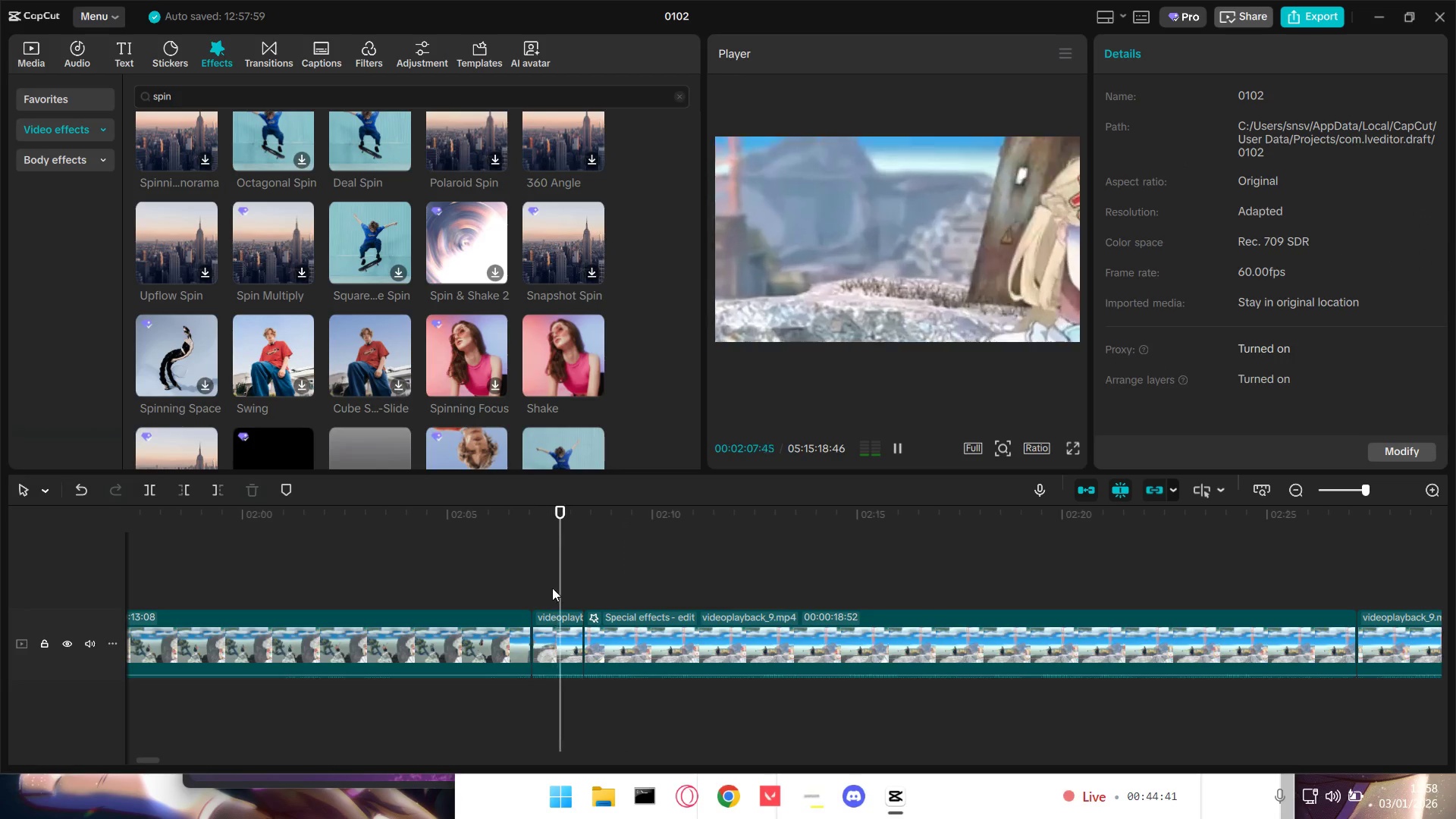 
key(Space)
 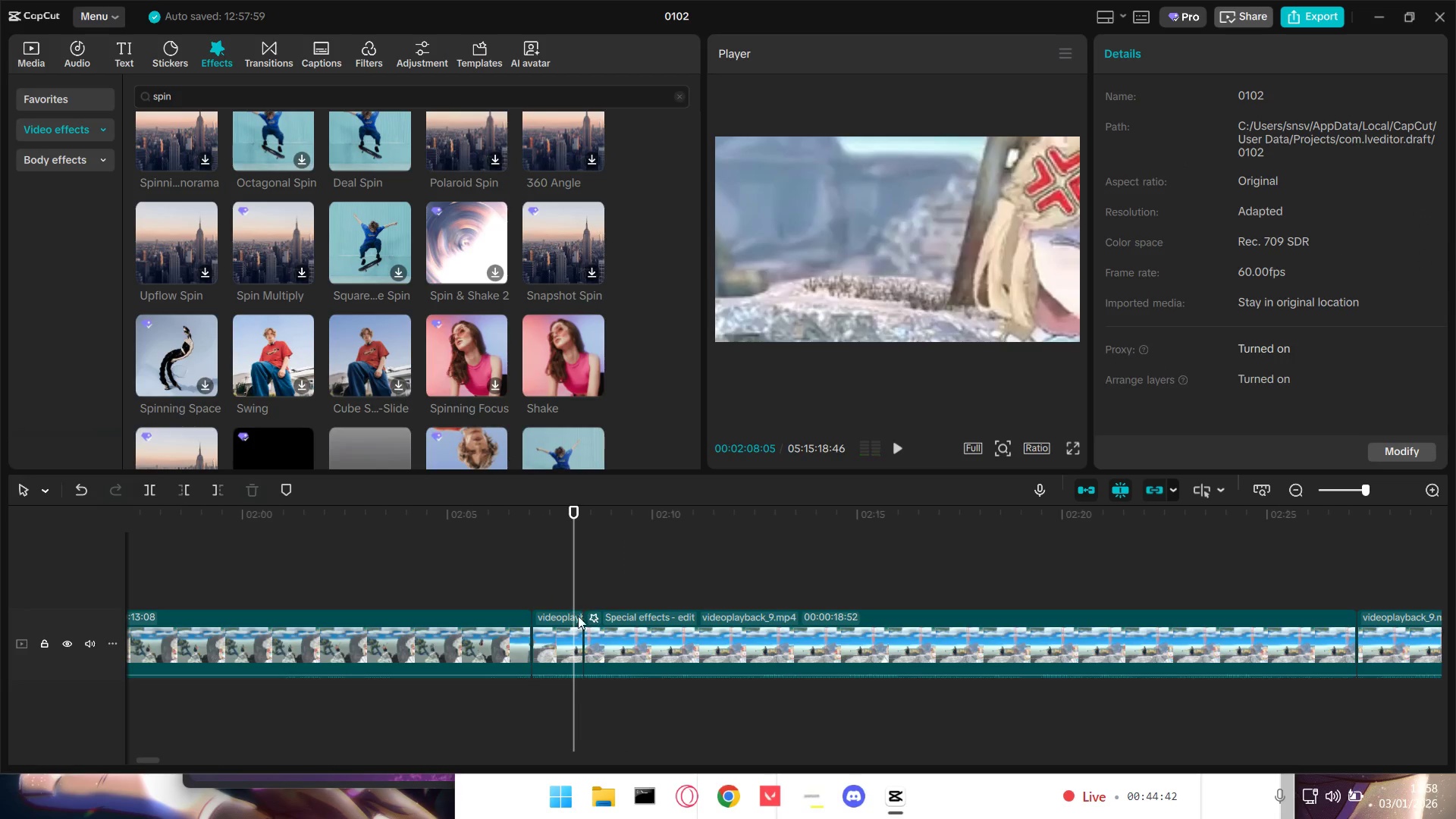 
hold_key(key=ControlLeft, duration=1.06)
 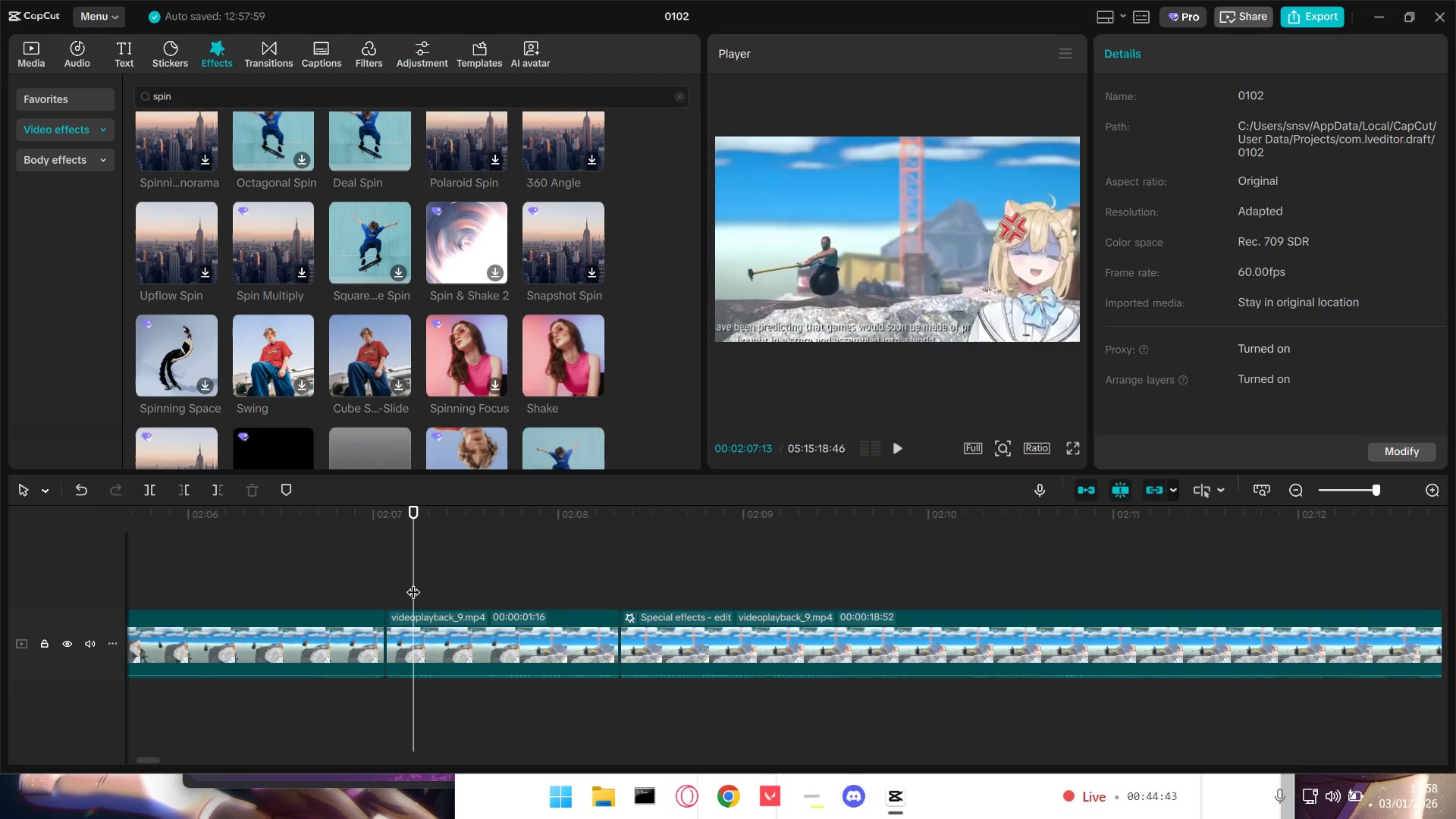 
hold_key(key=ControlLeft, duration=11.06)
left_click([413, 581])
 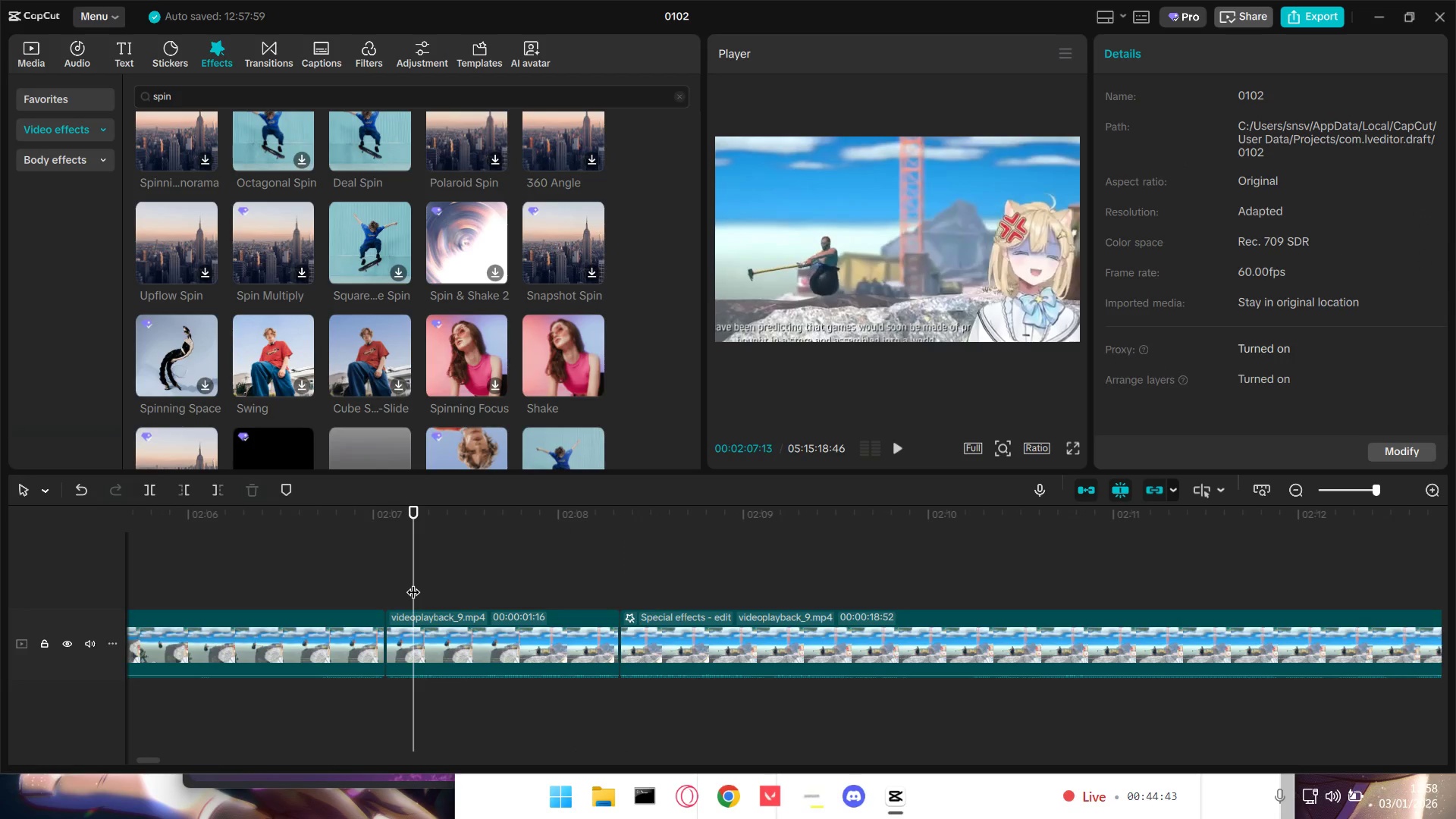 
scroll: coordinate [595, 641], scroll_direction: up, amount: 13.0
 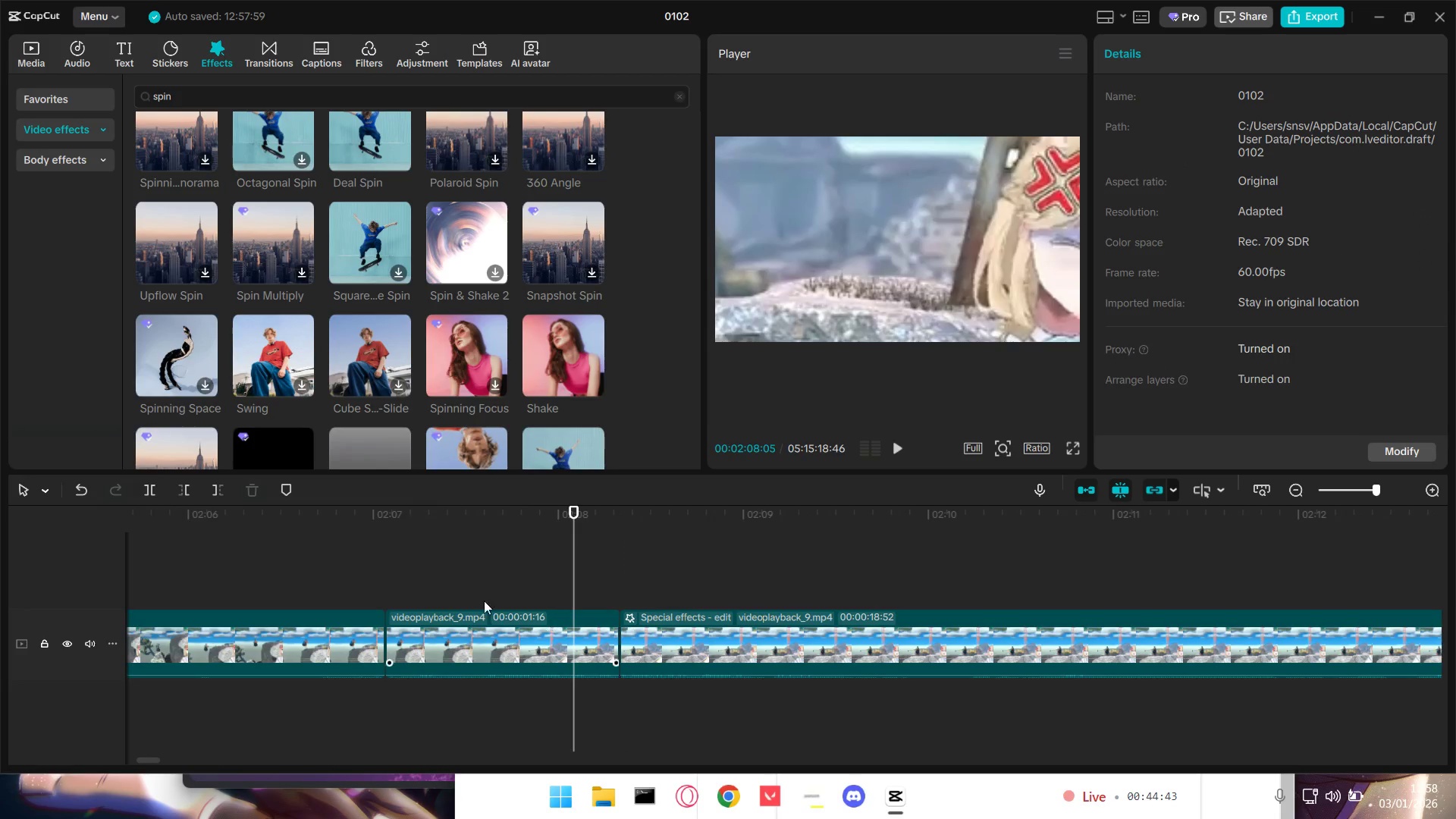 
key(Space)
 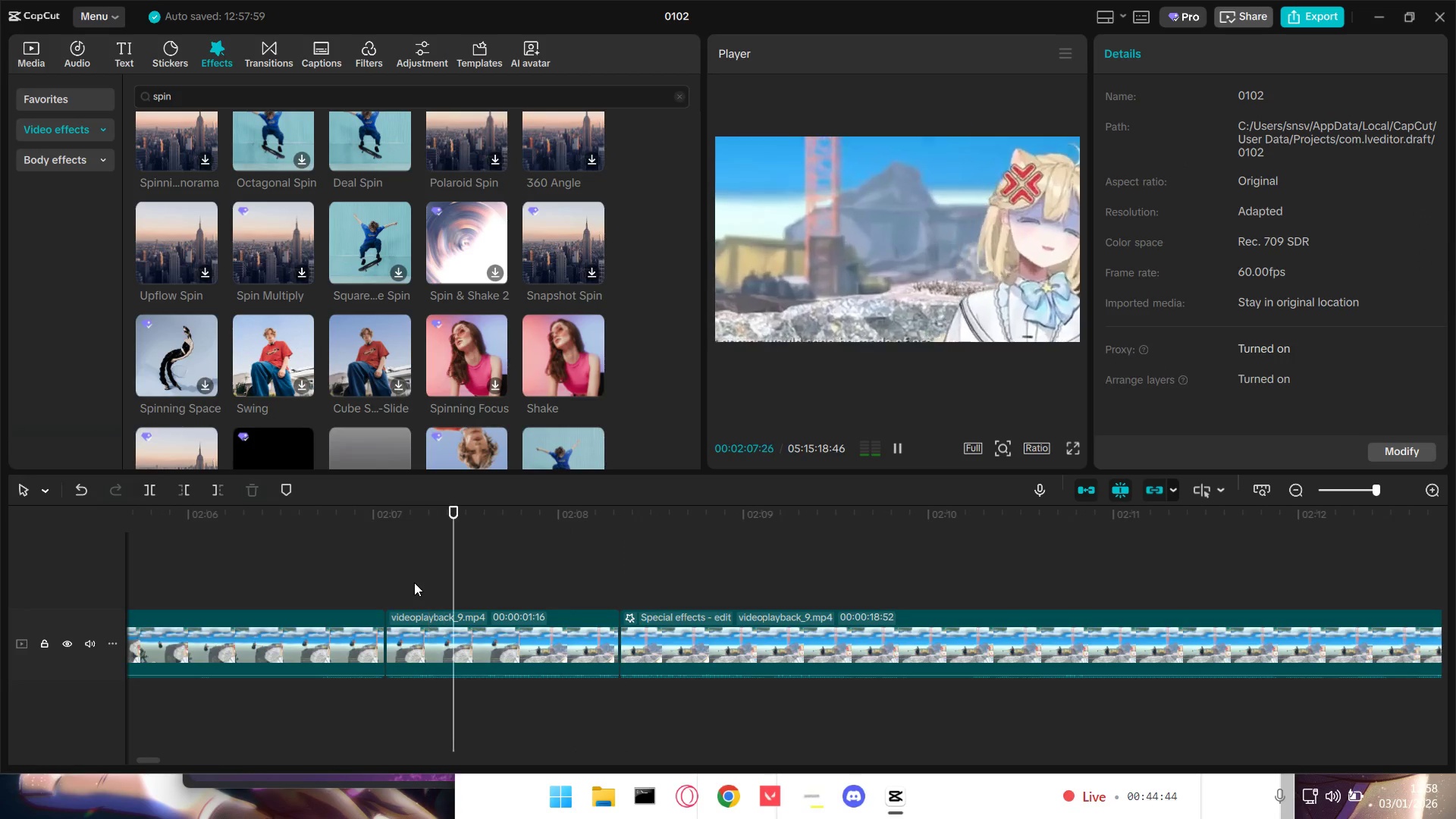 
key(Space)
 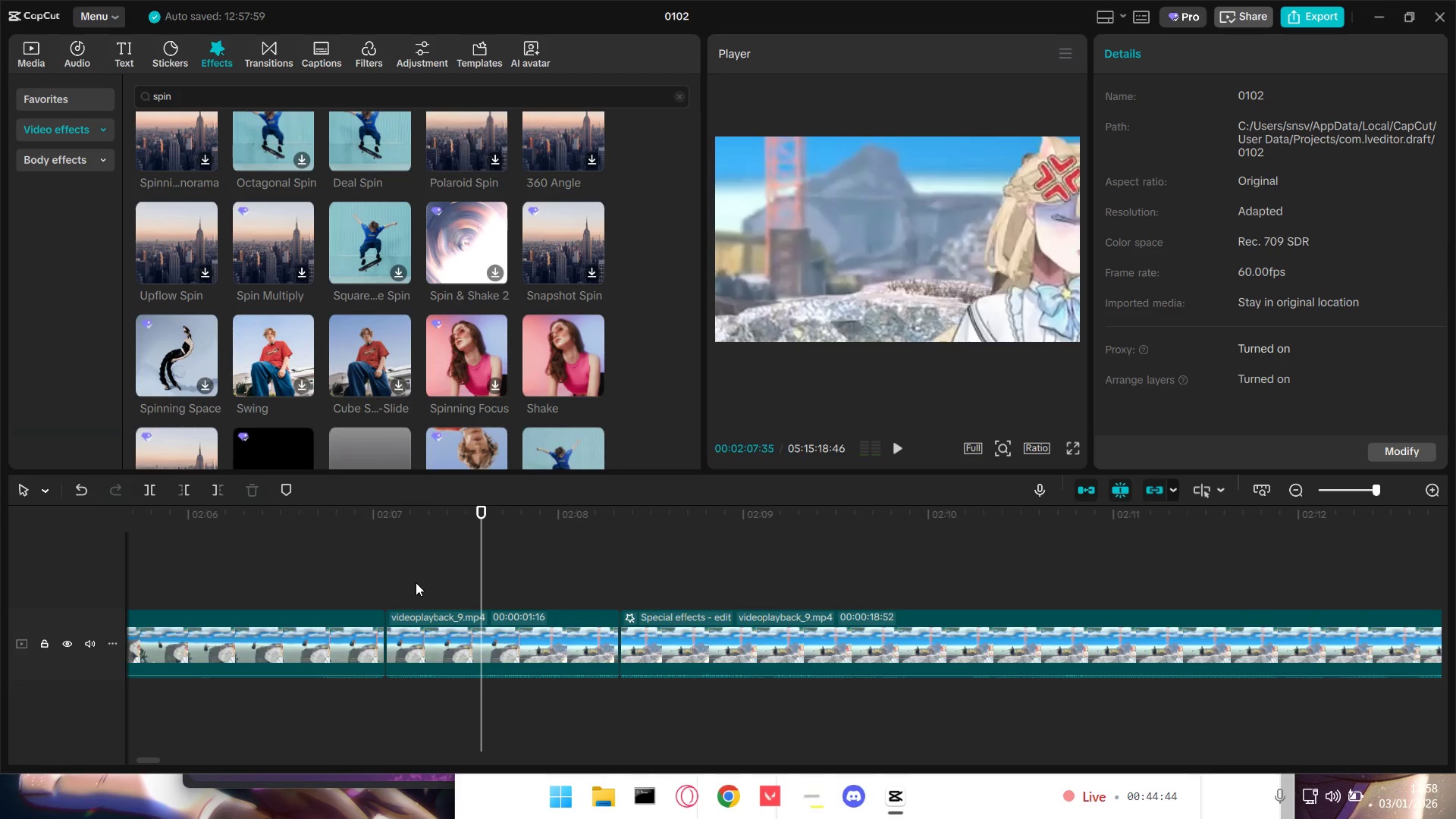 
key(Space)
 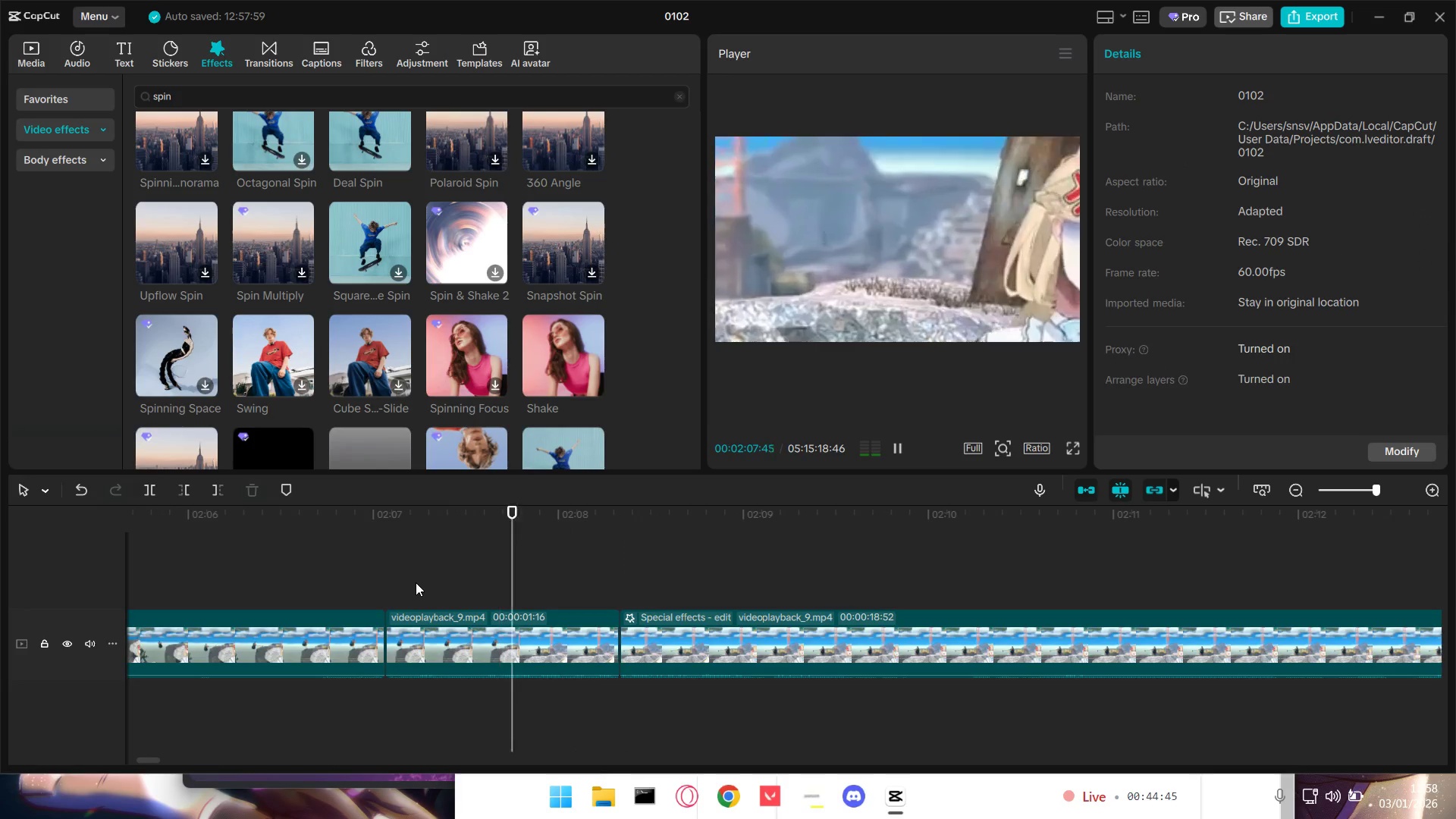 
key(Space)
 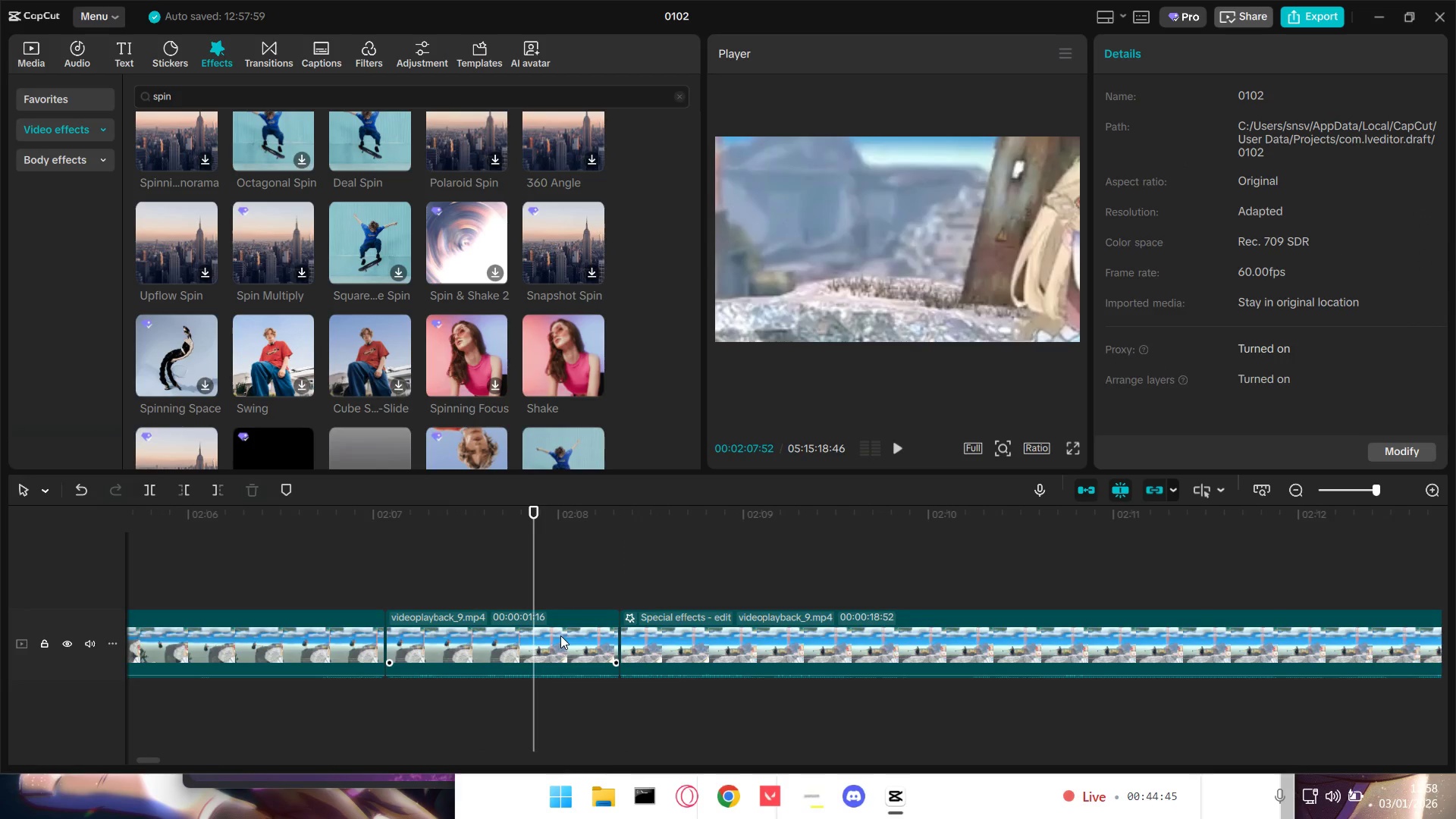 
left_click([560, 635])
 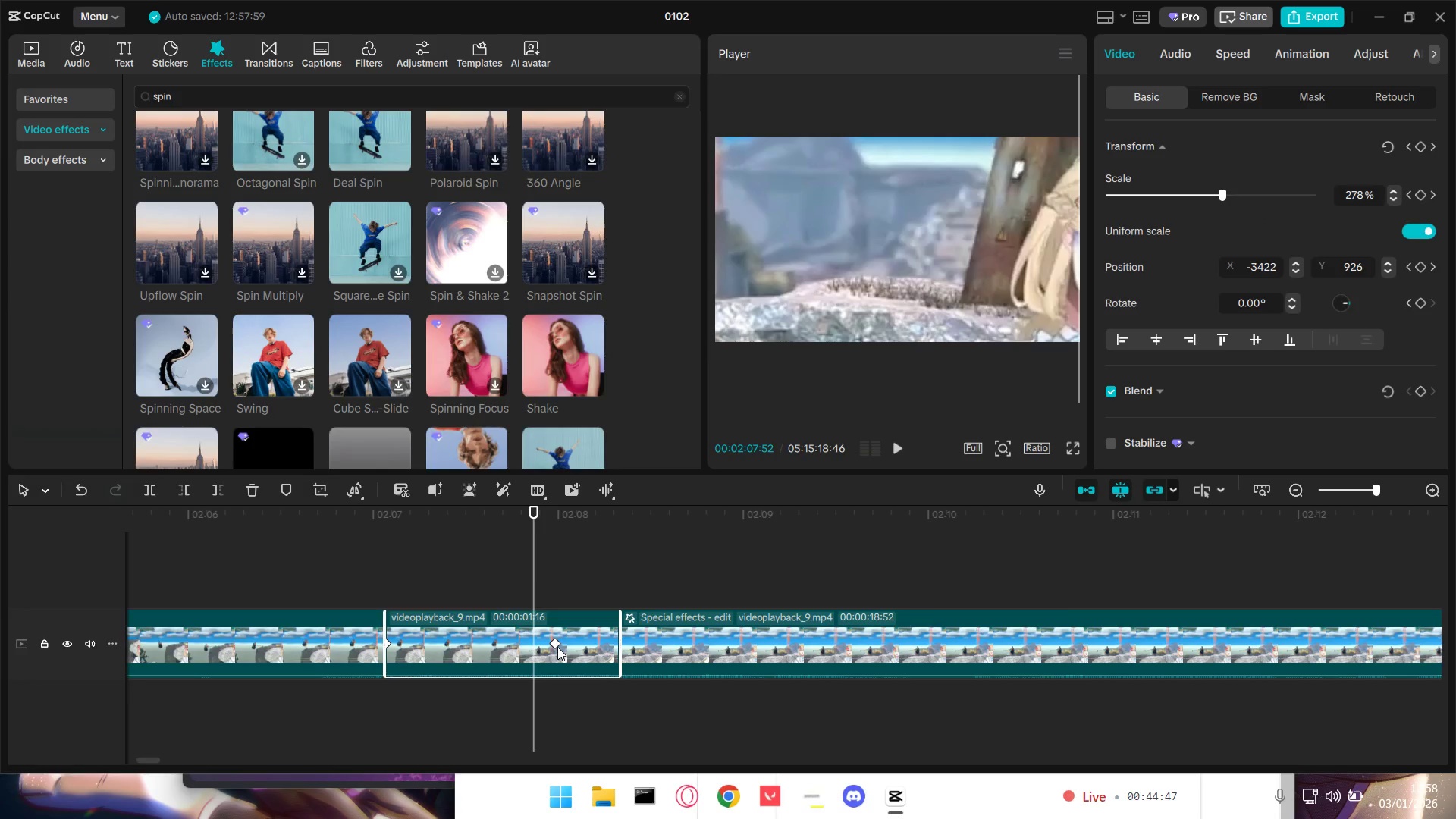 
left_click_drag(start_coordinate=[556, 642], to_coordinate=[509, 643])
 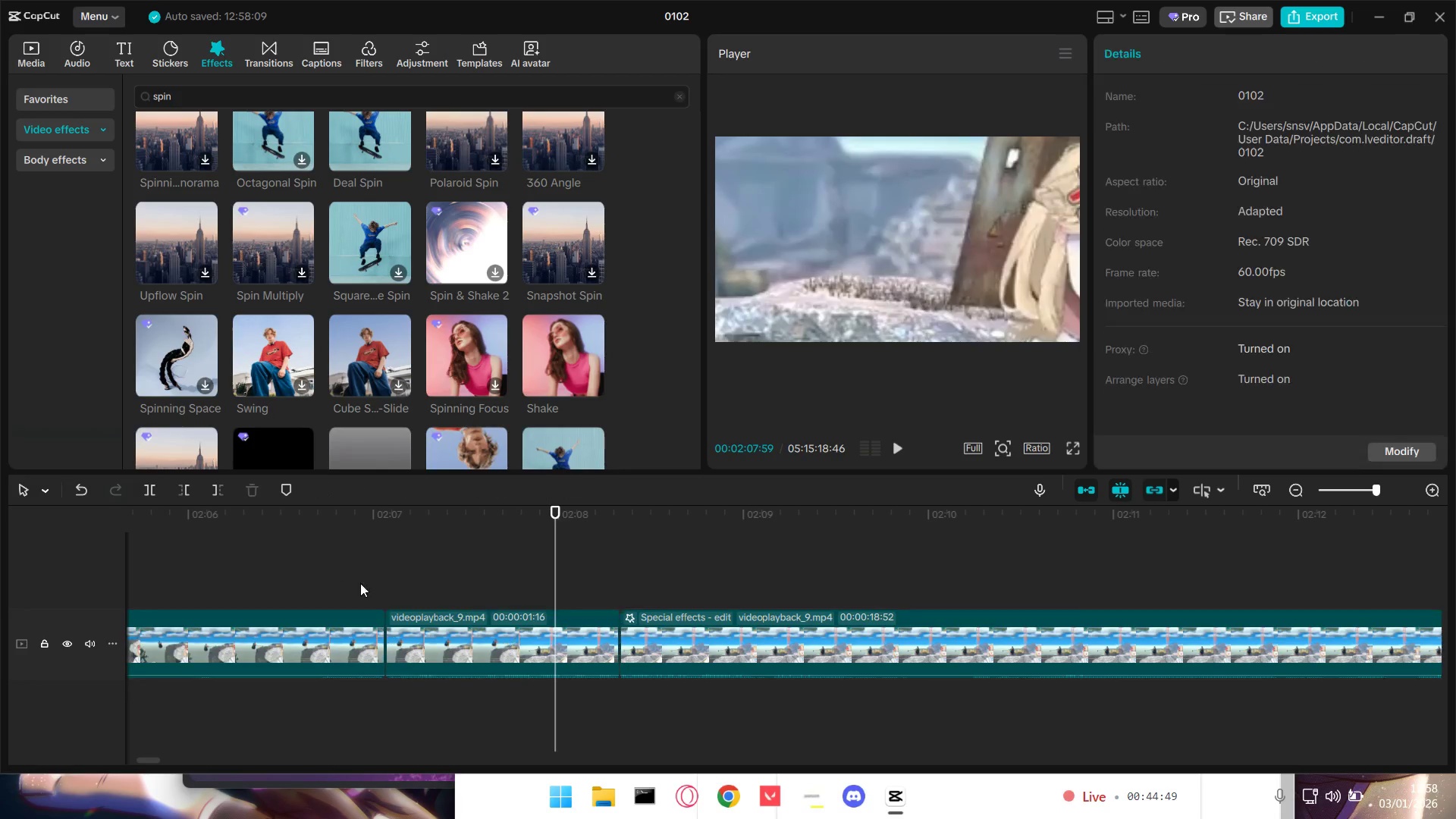 
key(Space)
 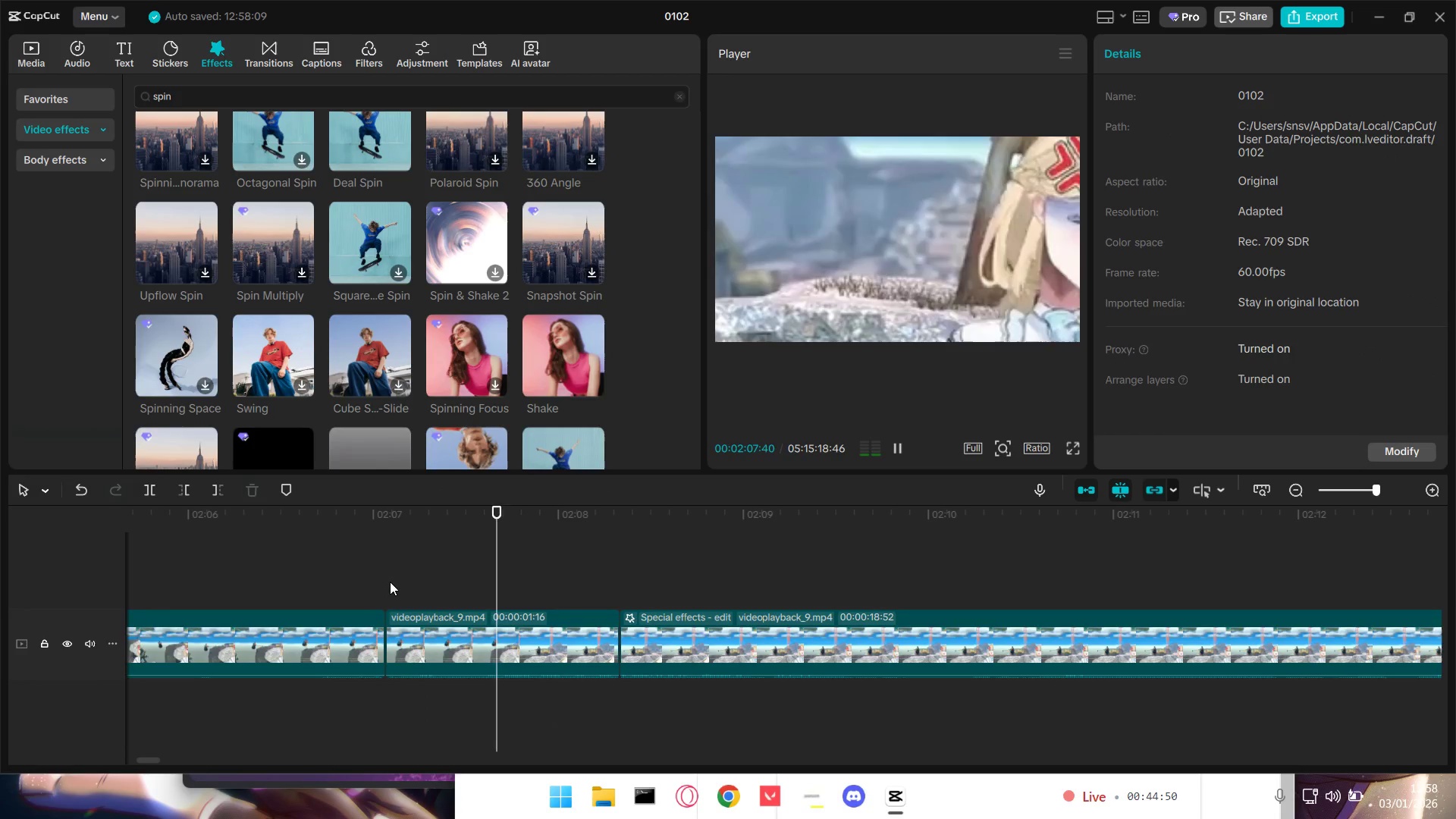 
key(Space)
 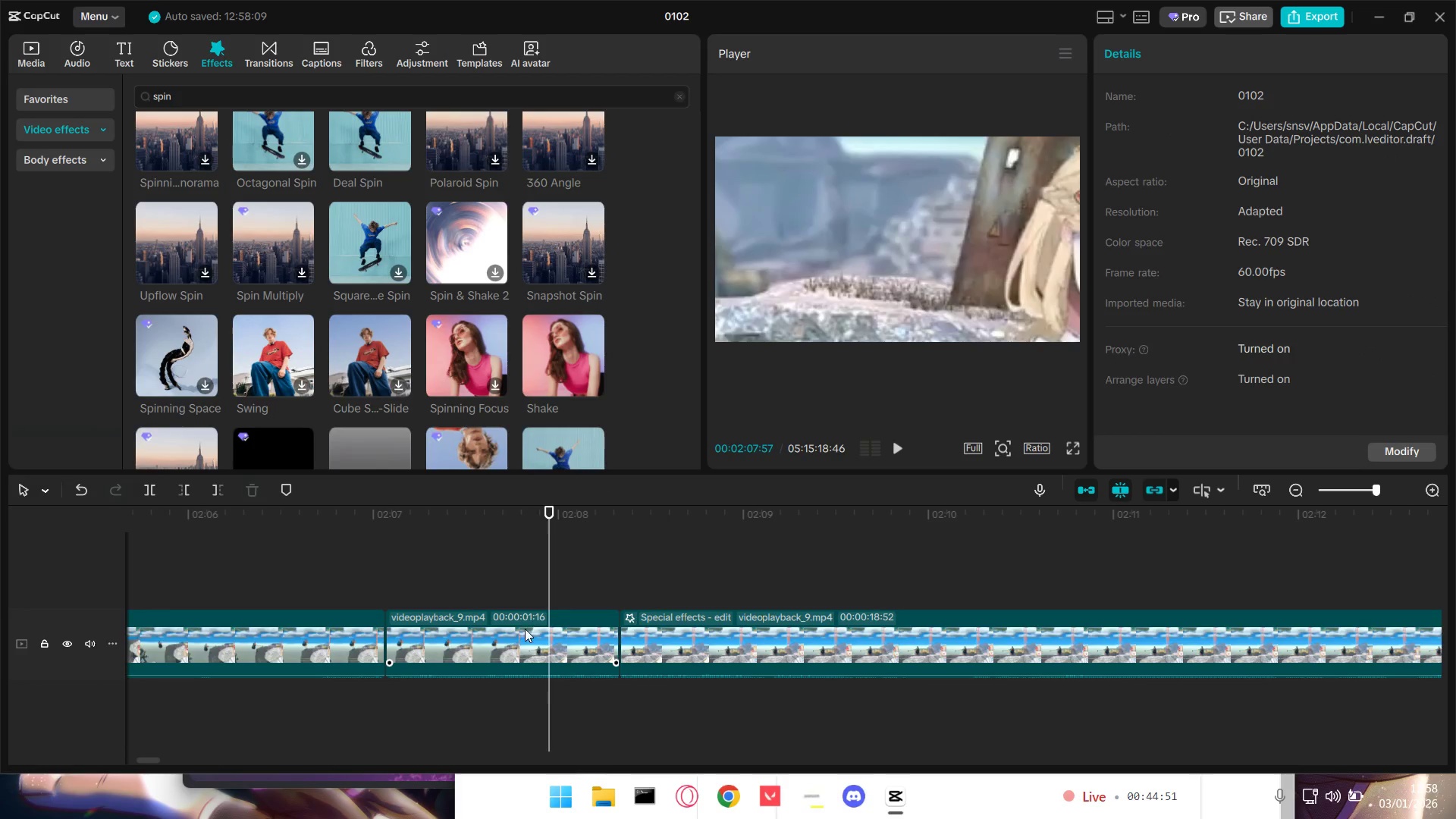 
left_click([524, 635])
 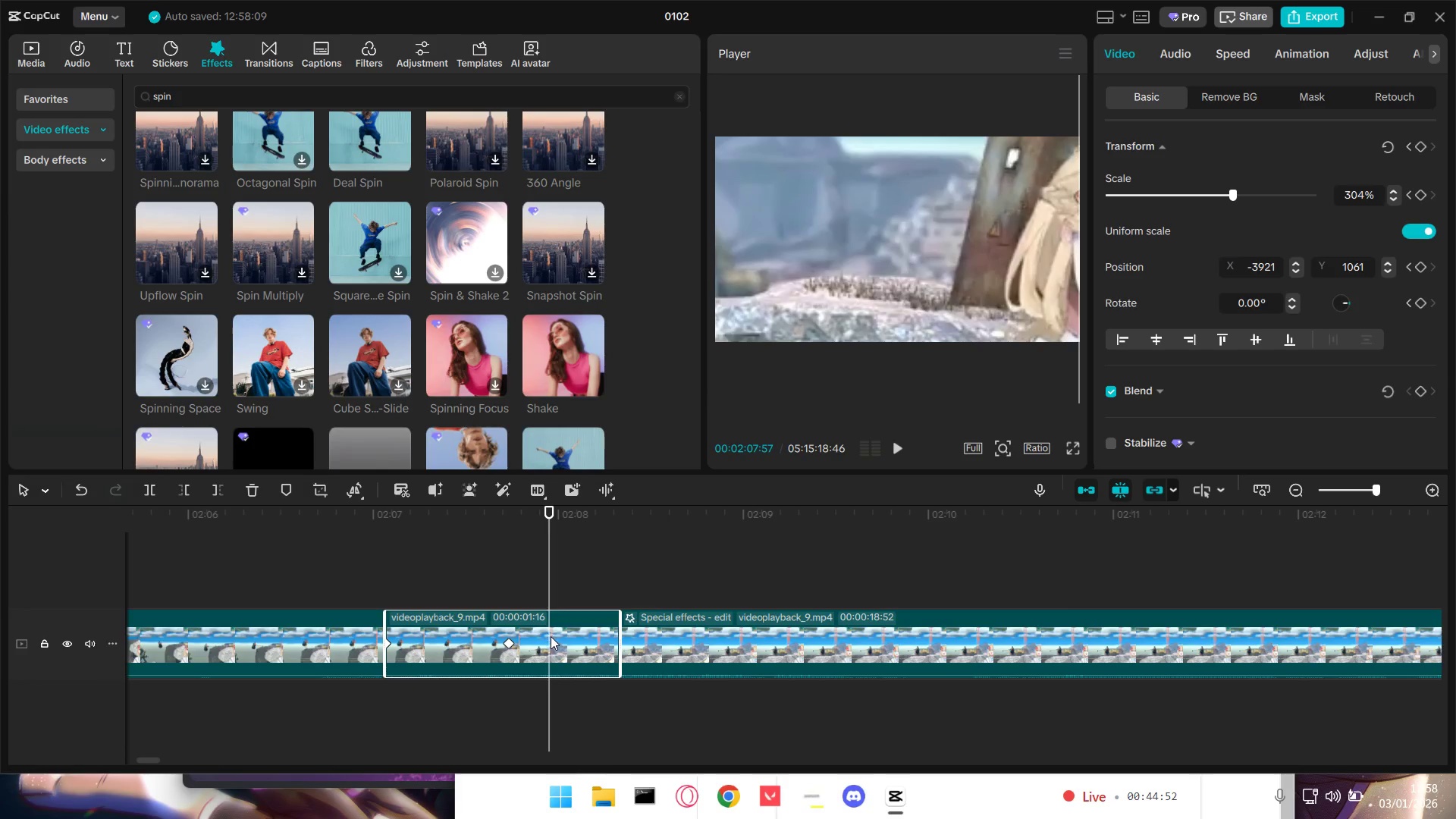 
hold_key(key=ShiftLeft, duration=1.5)
 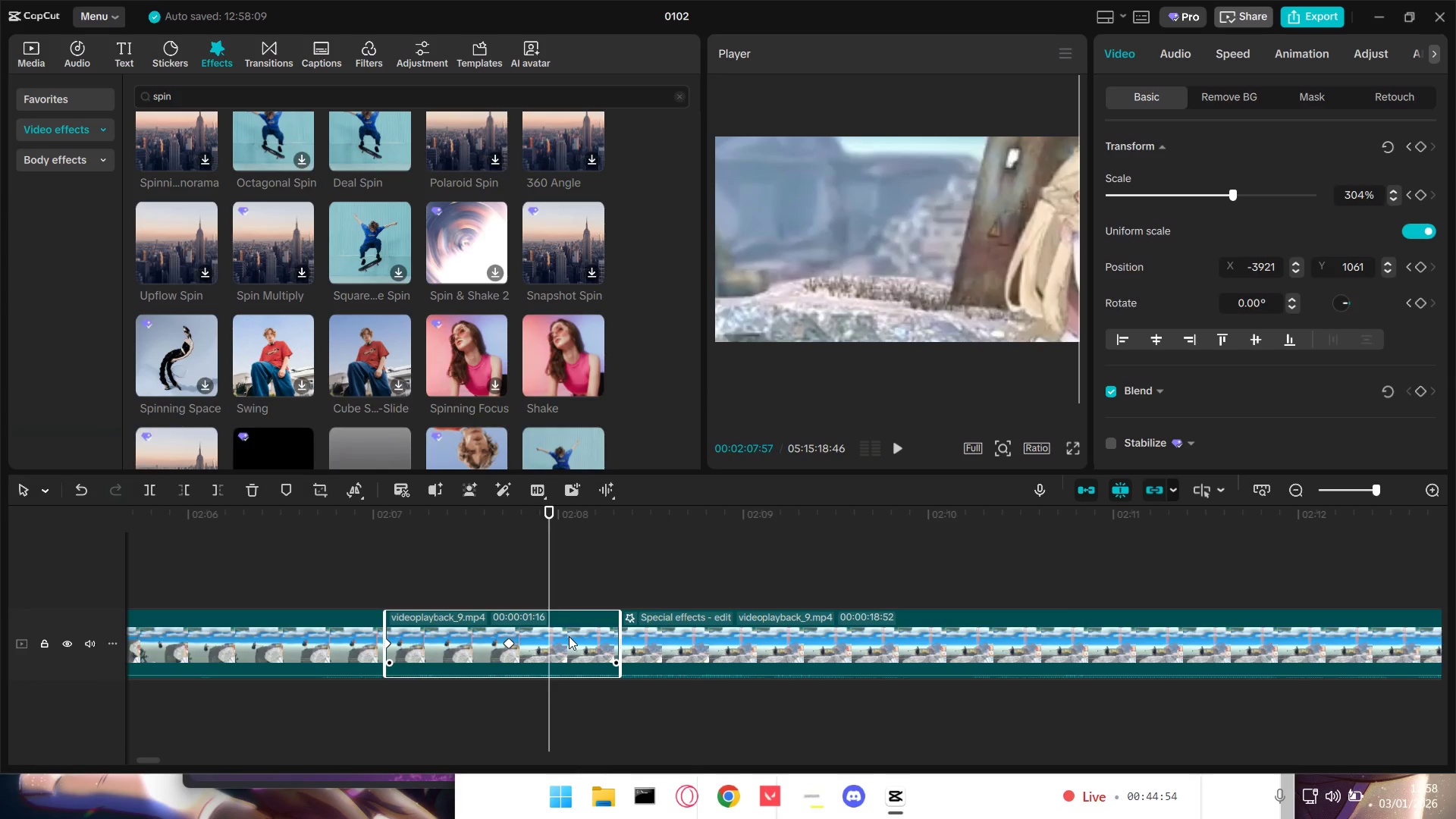 
hold_key(key=ShiftLeft, duration=0.36)
 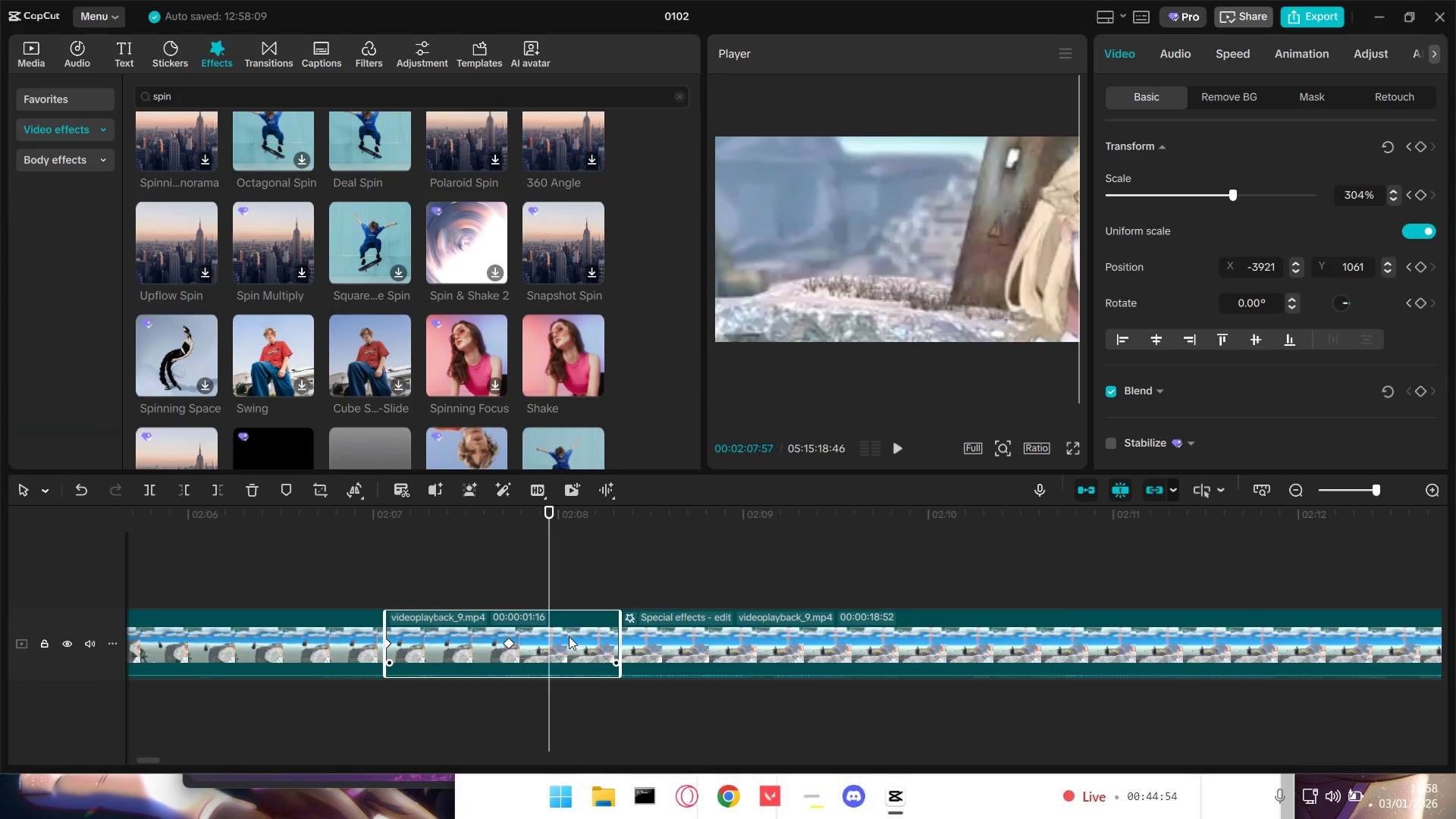 
key(Control+Z)
 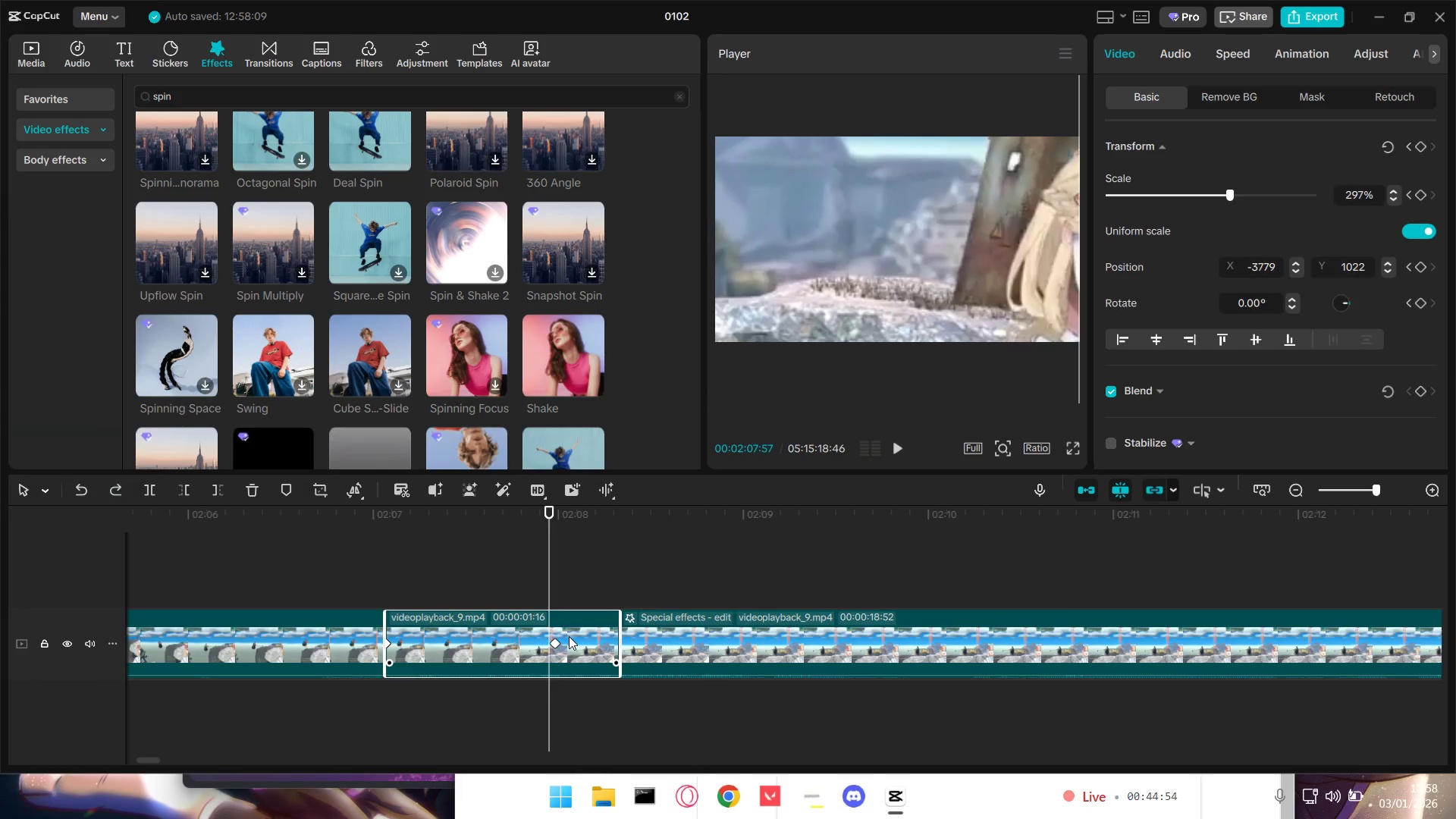 
key(Control+Z)
 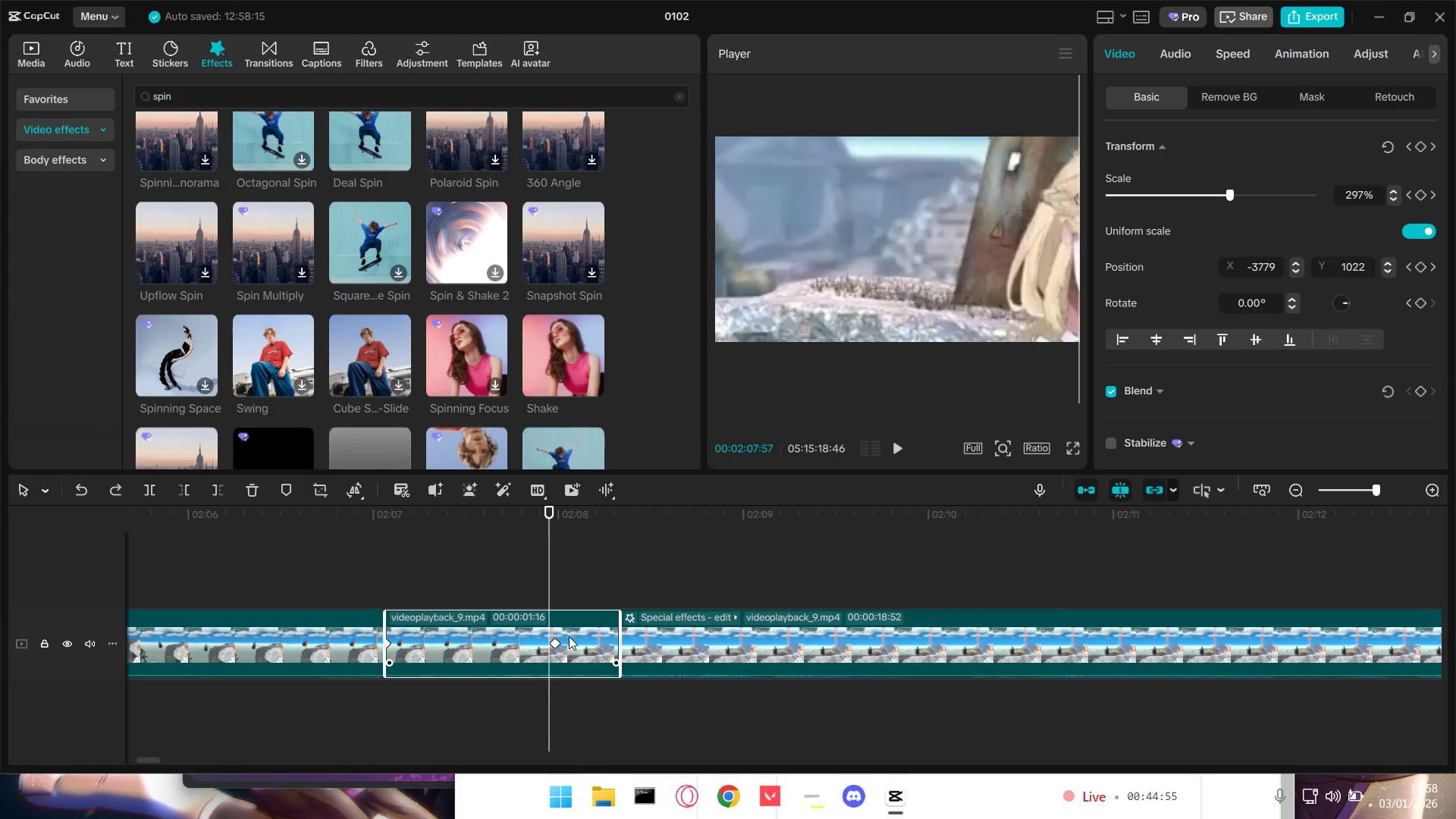 
key(Control+Z)
 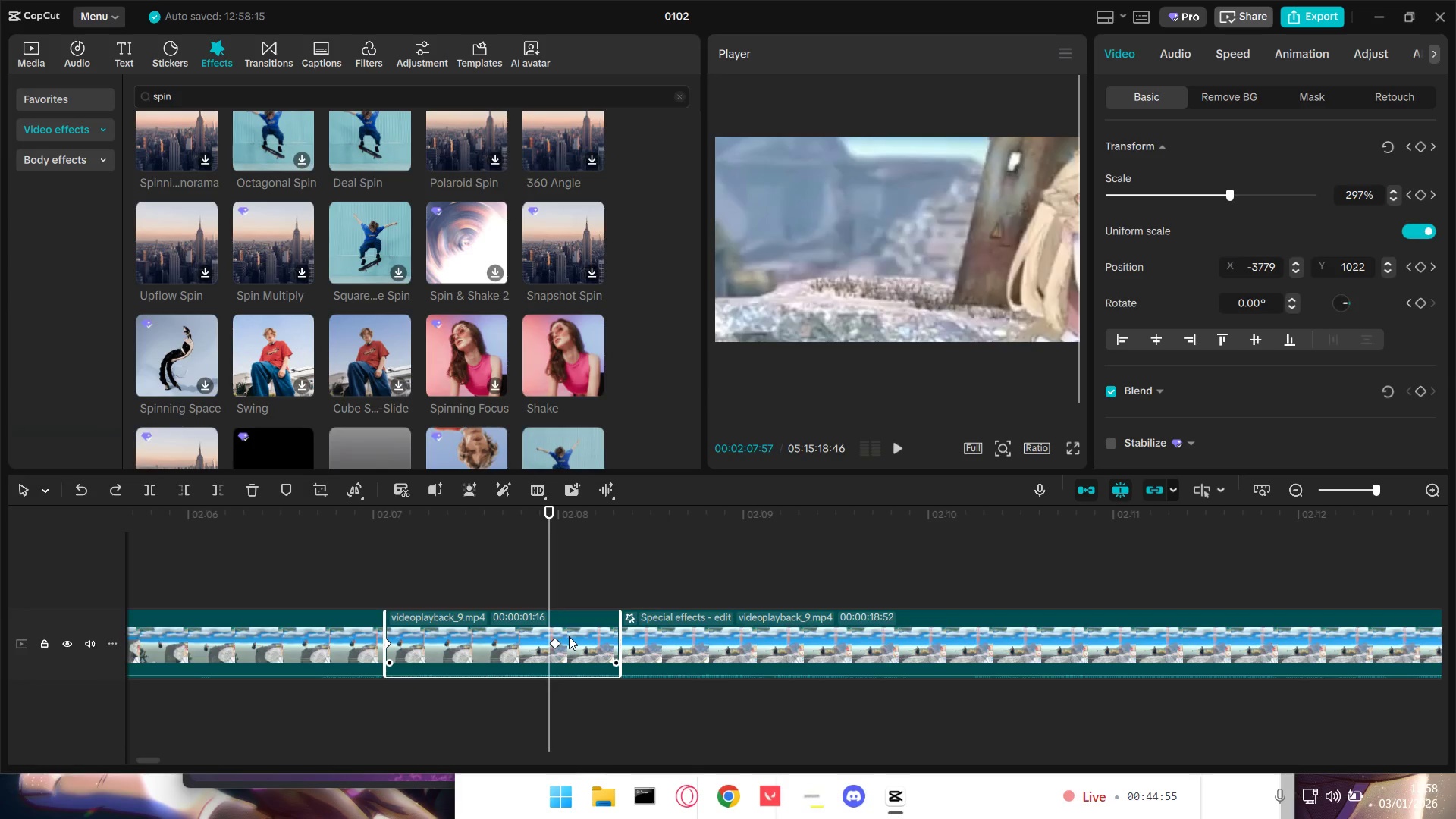 
key(Control+Z)
 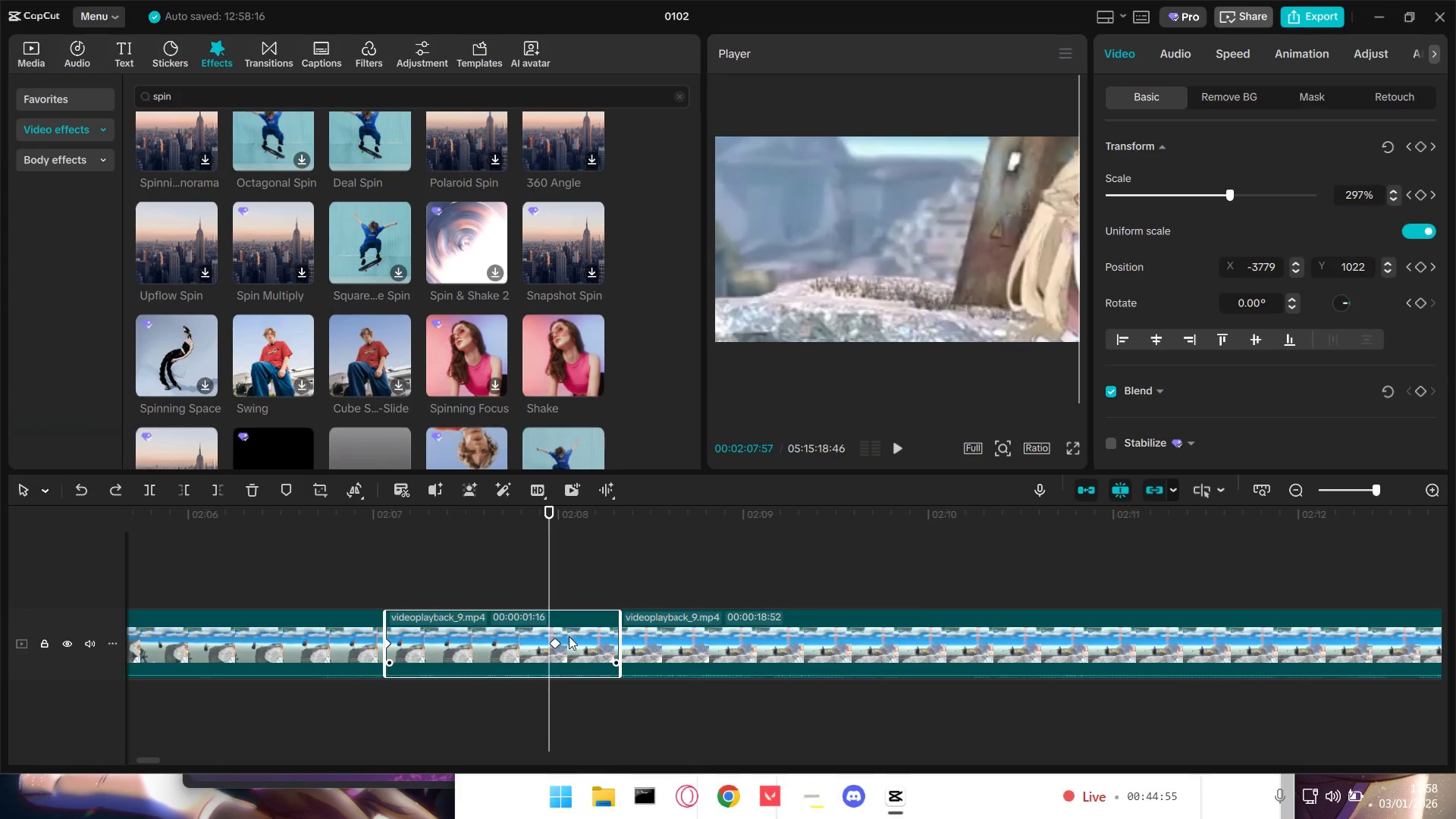 
key(Control+Z)
 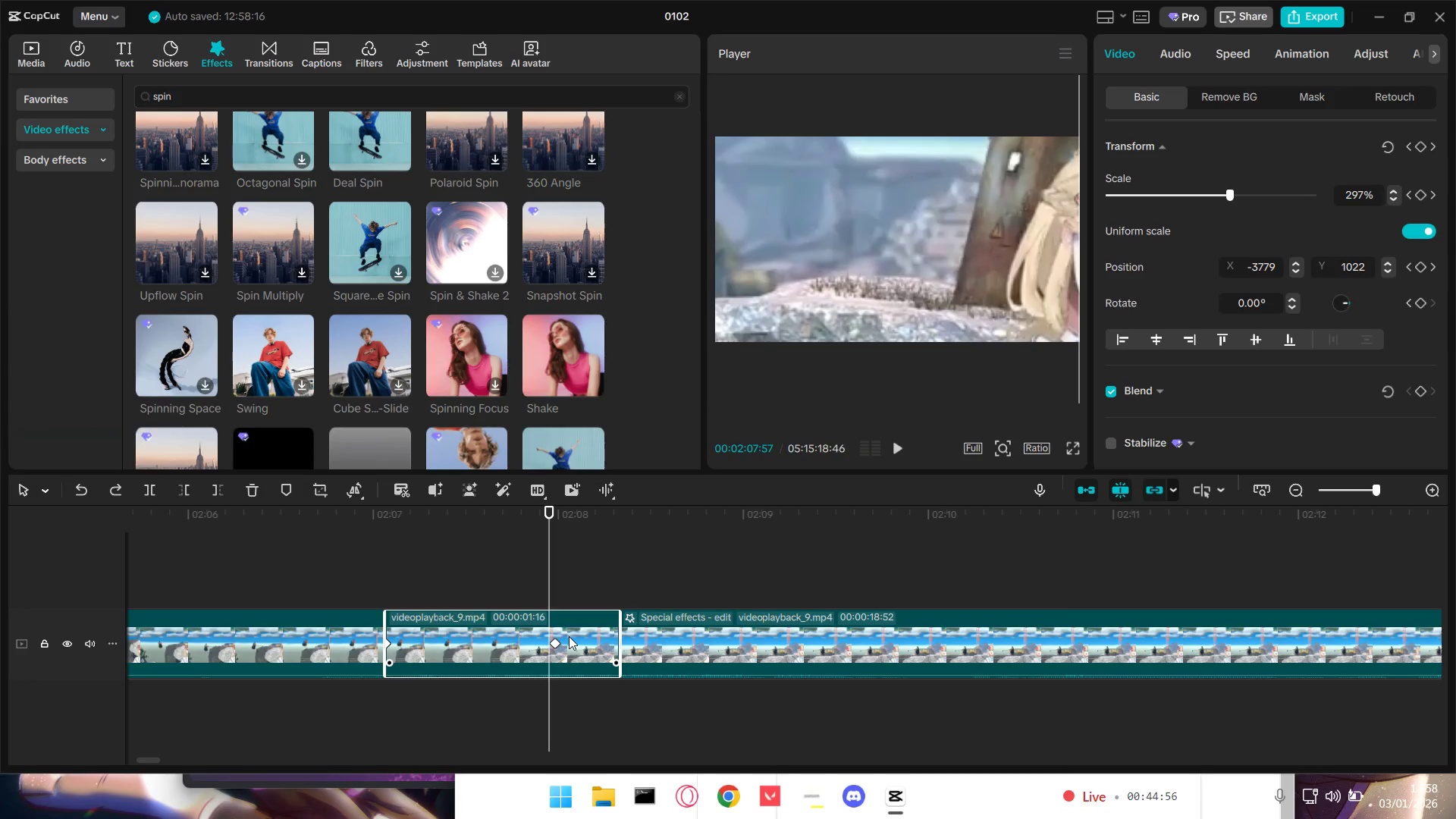 
key(Control+Z)
 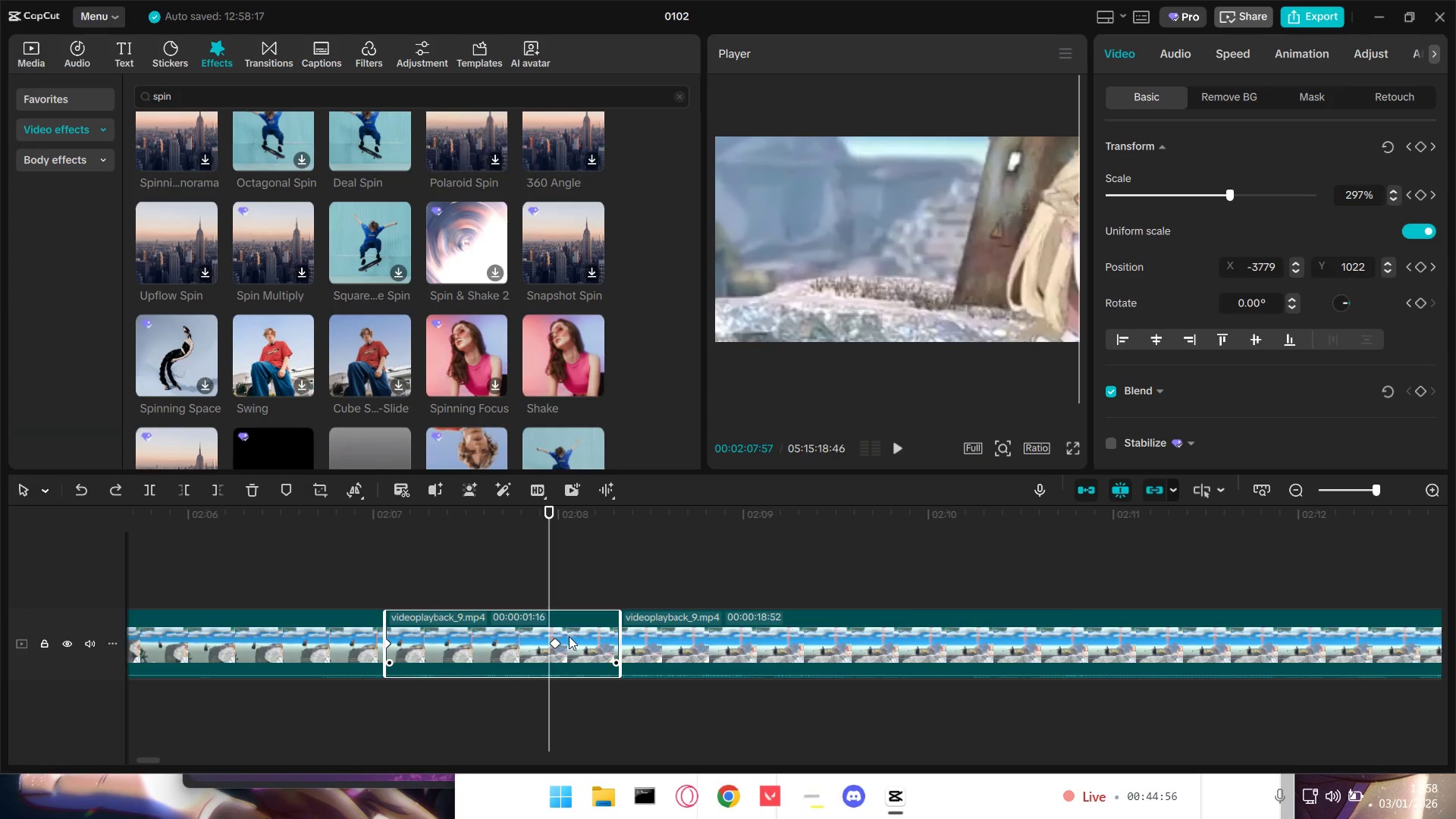 
key(Control+Z)
 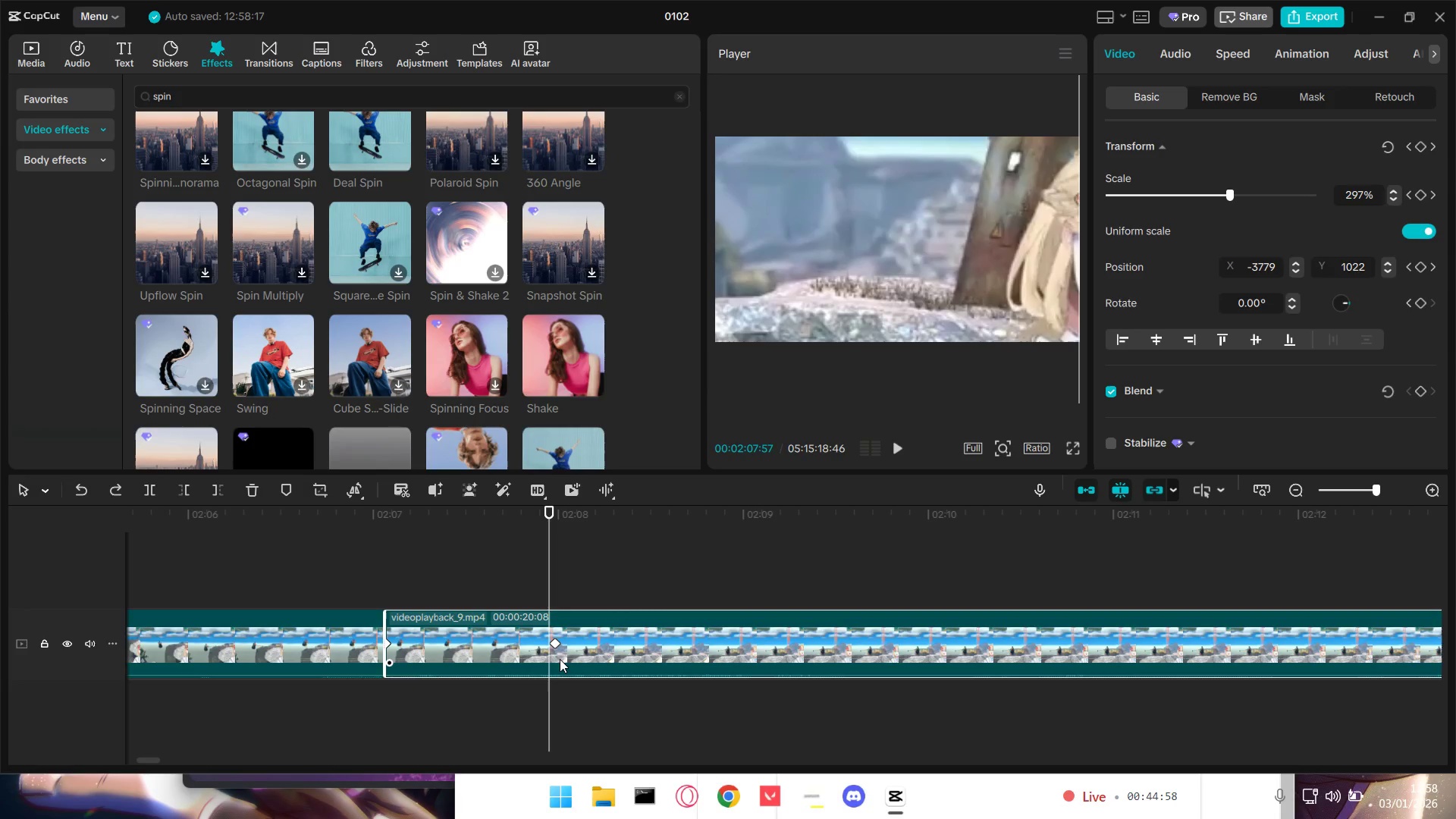 
left_click_drag(start_coordinate=[557, 642], to_coordinate=[507, 644])
 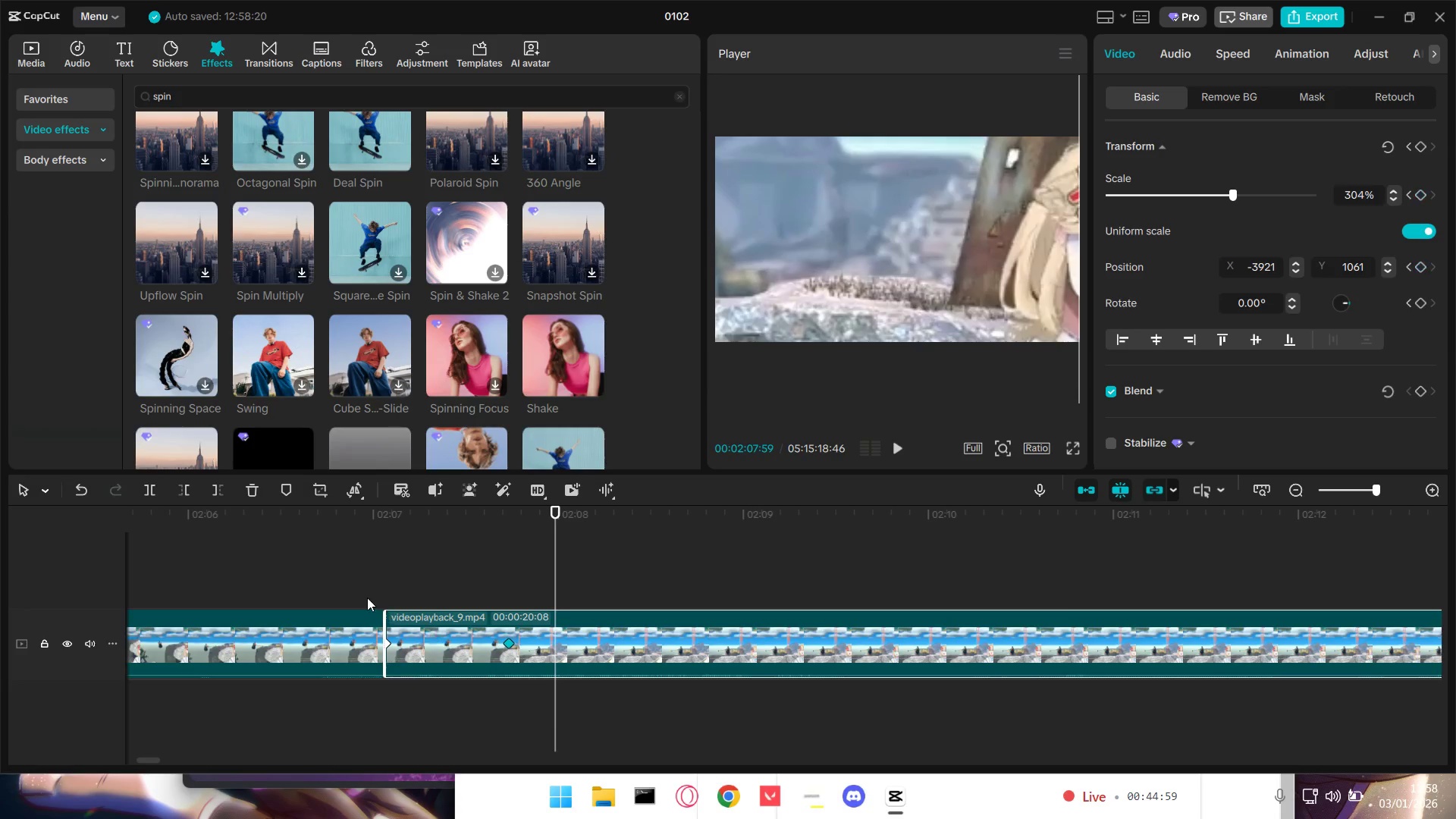 
left_click([358, 583])
 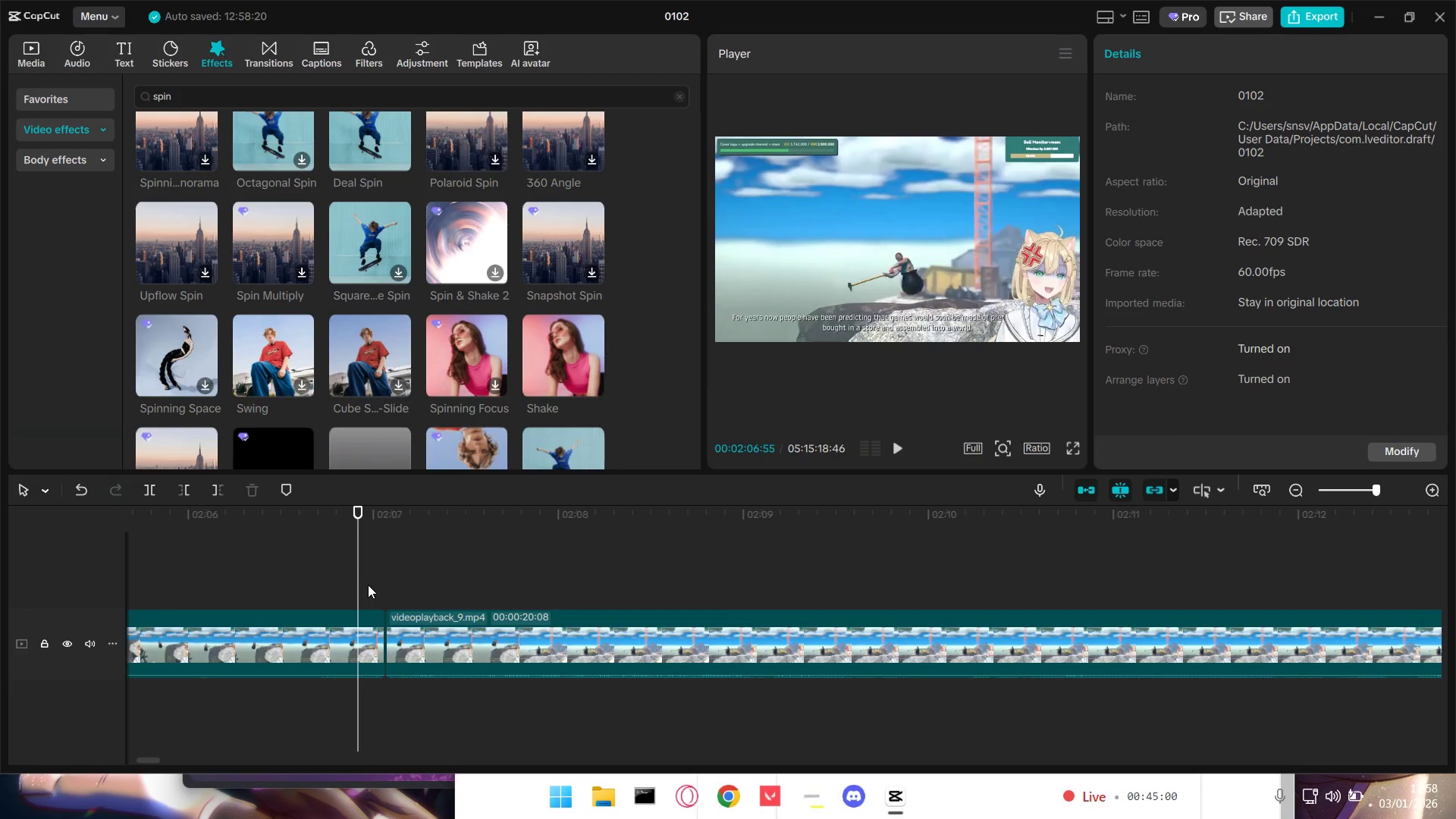 
key(Space)
 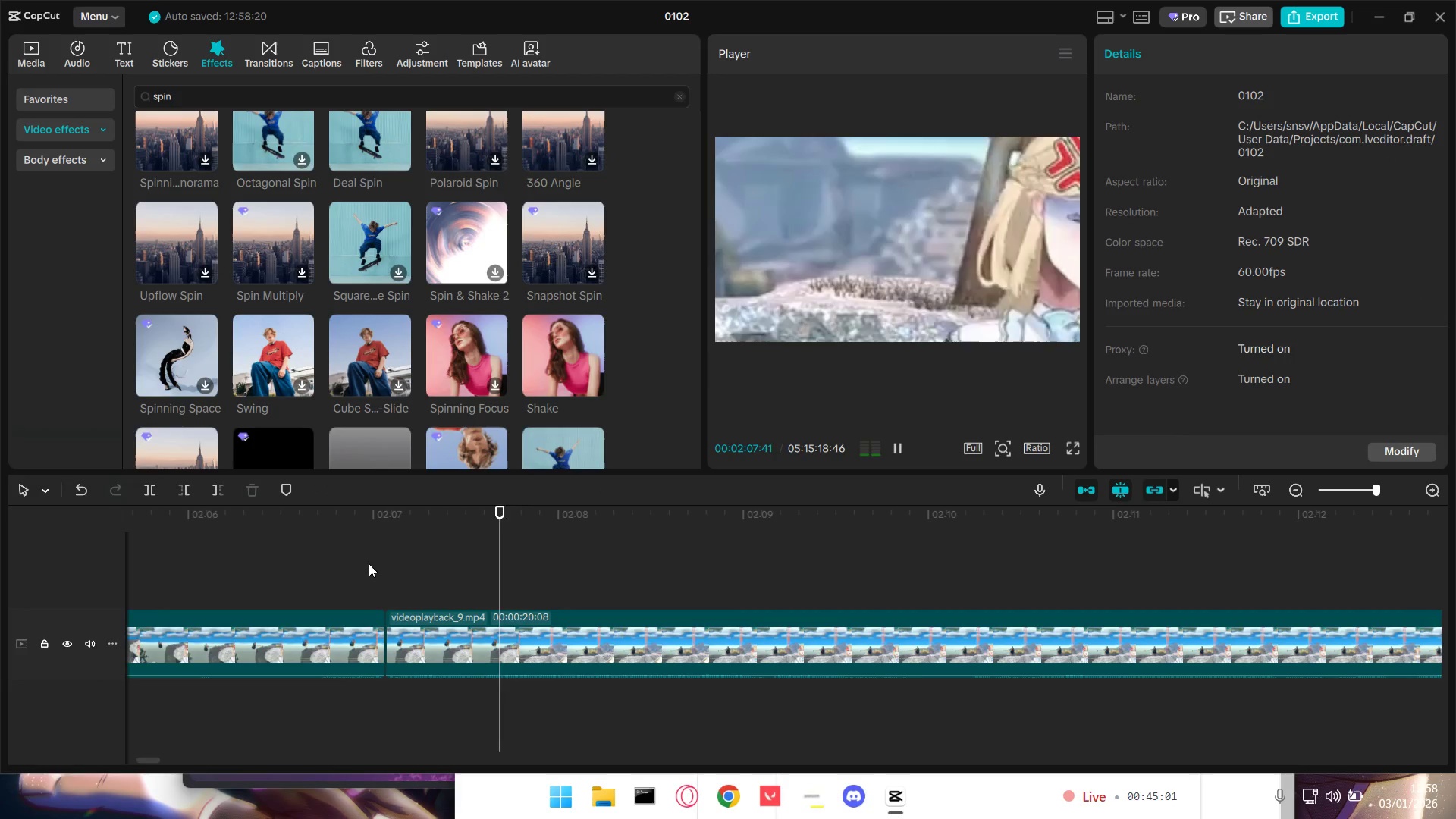 
key(Space)
 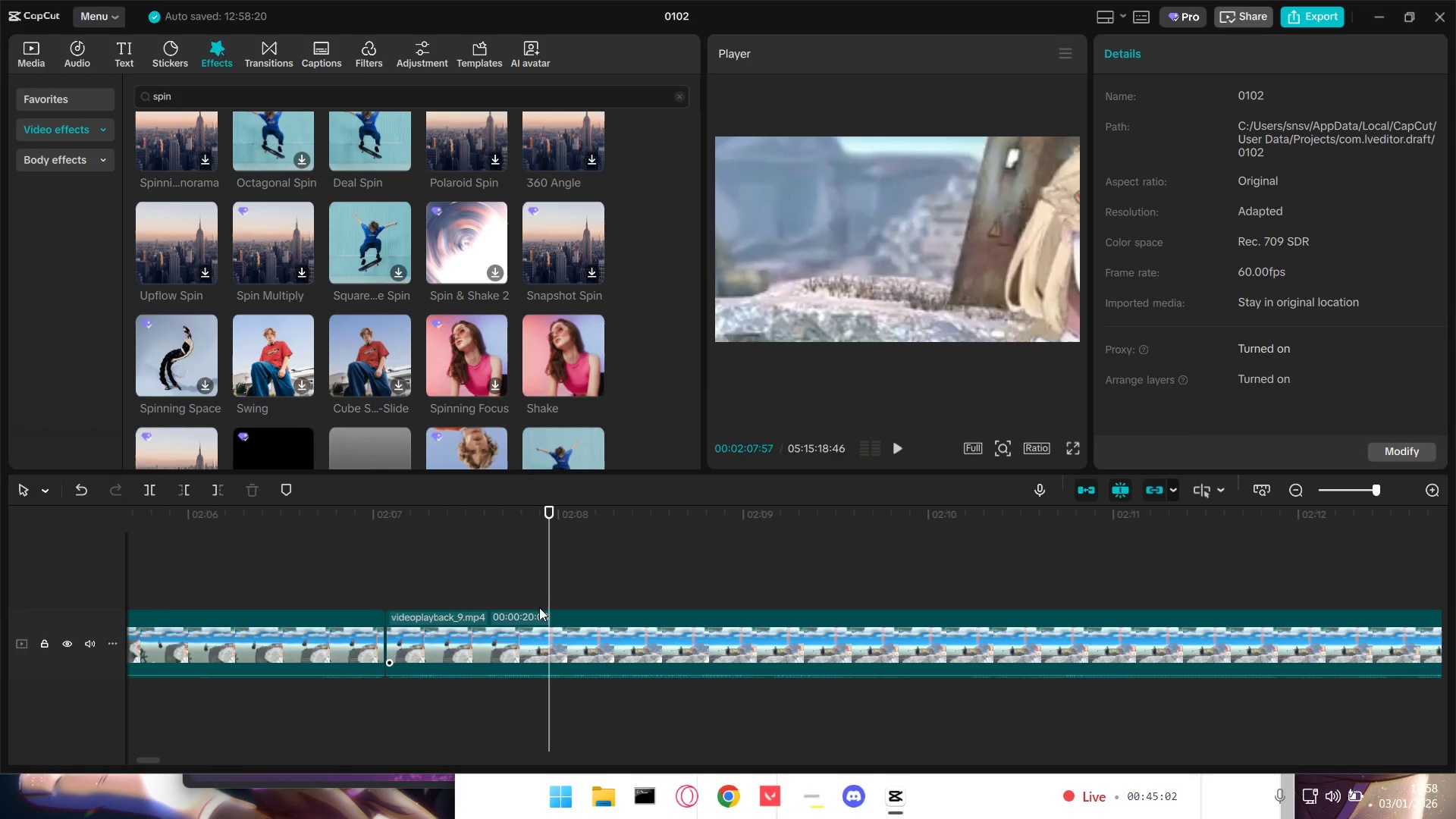 
left_click_drag(start_coordinate=[548, 592], to_coordinate=[537, 591])
 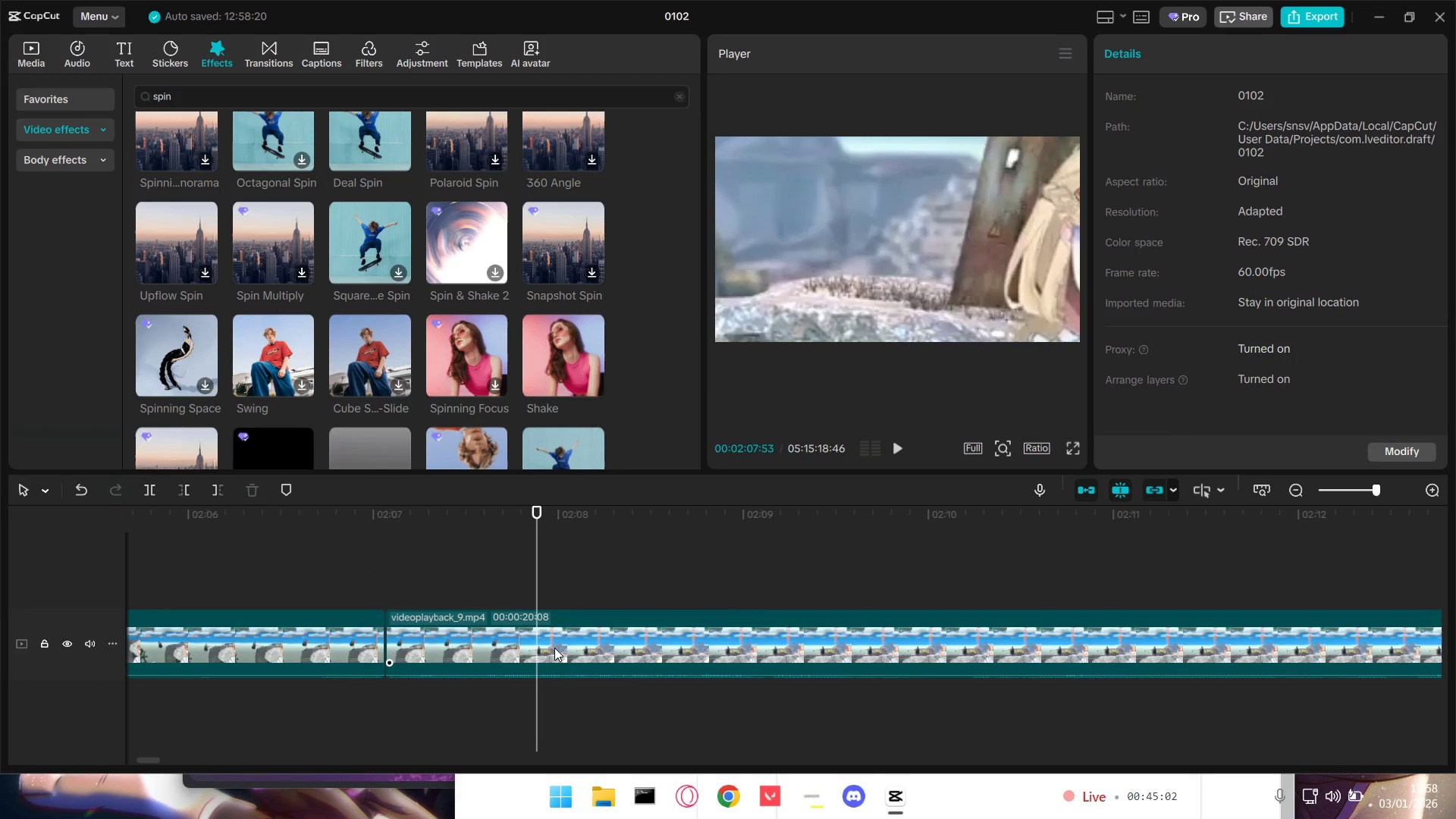 
double_click([554, 648])
 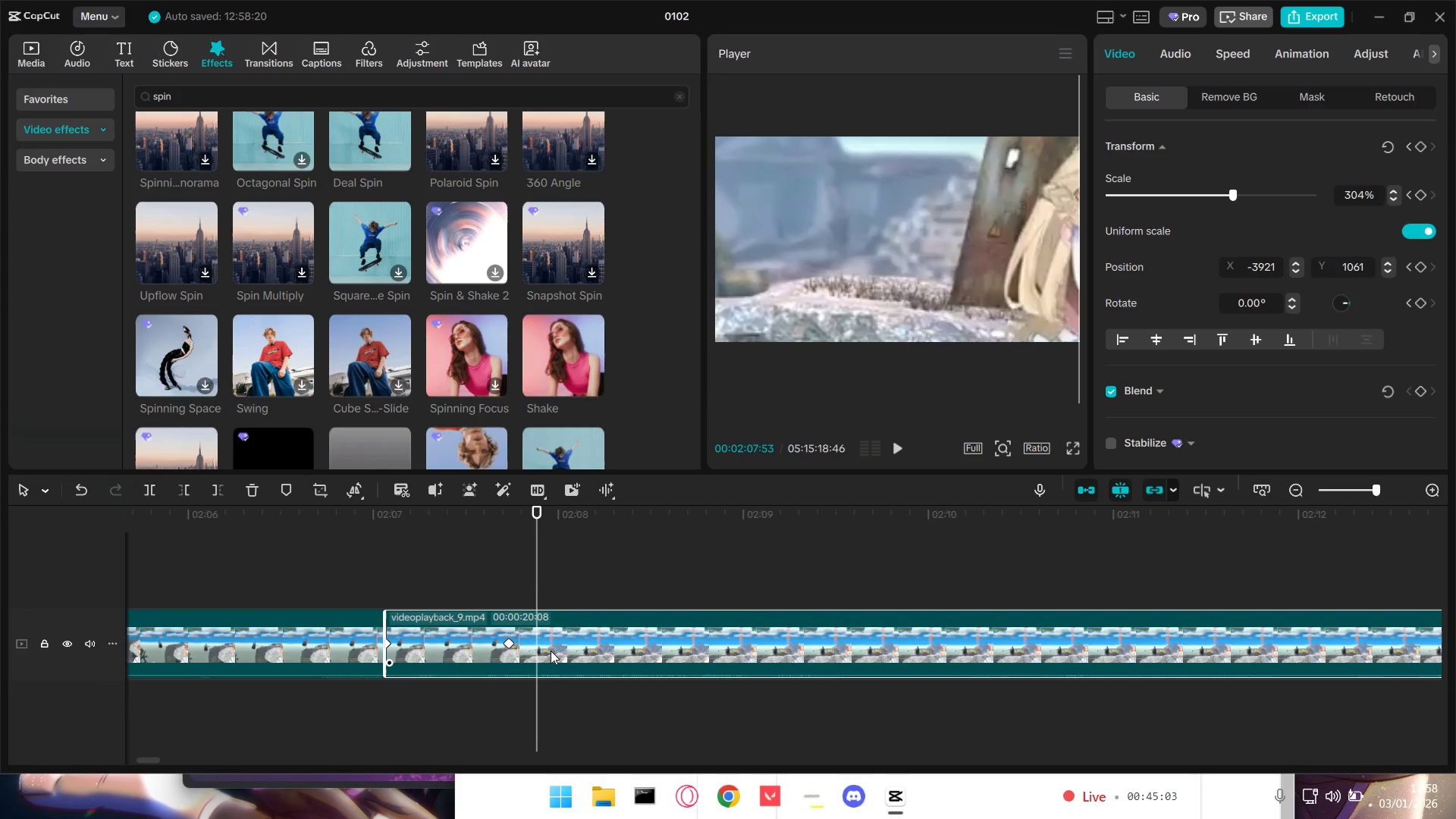 
key(Shift+E)
 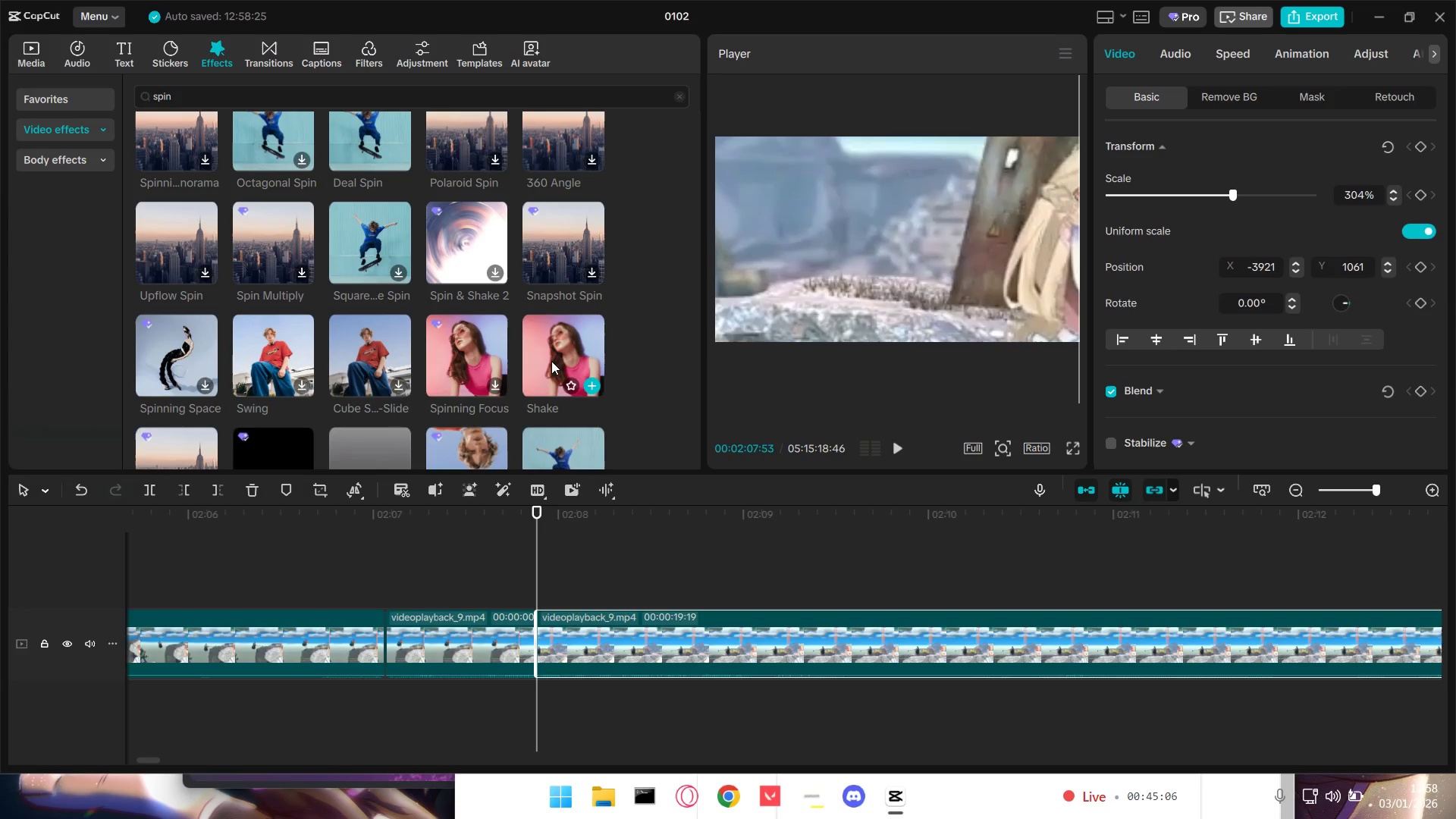 
left_click_drag(start_coordinate=[551, 361], to_coordinate=[551, 641])
 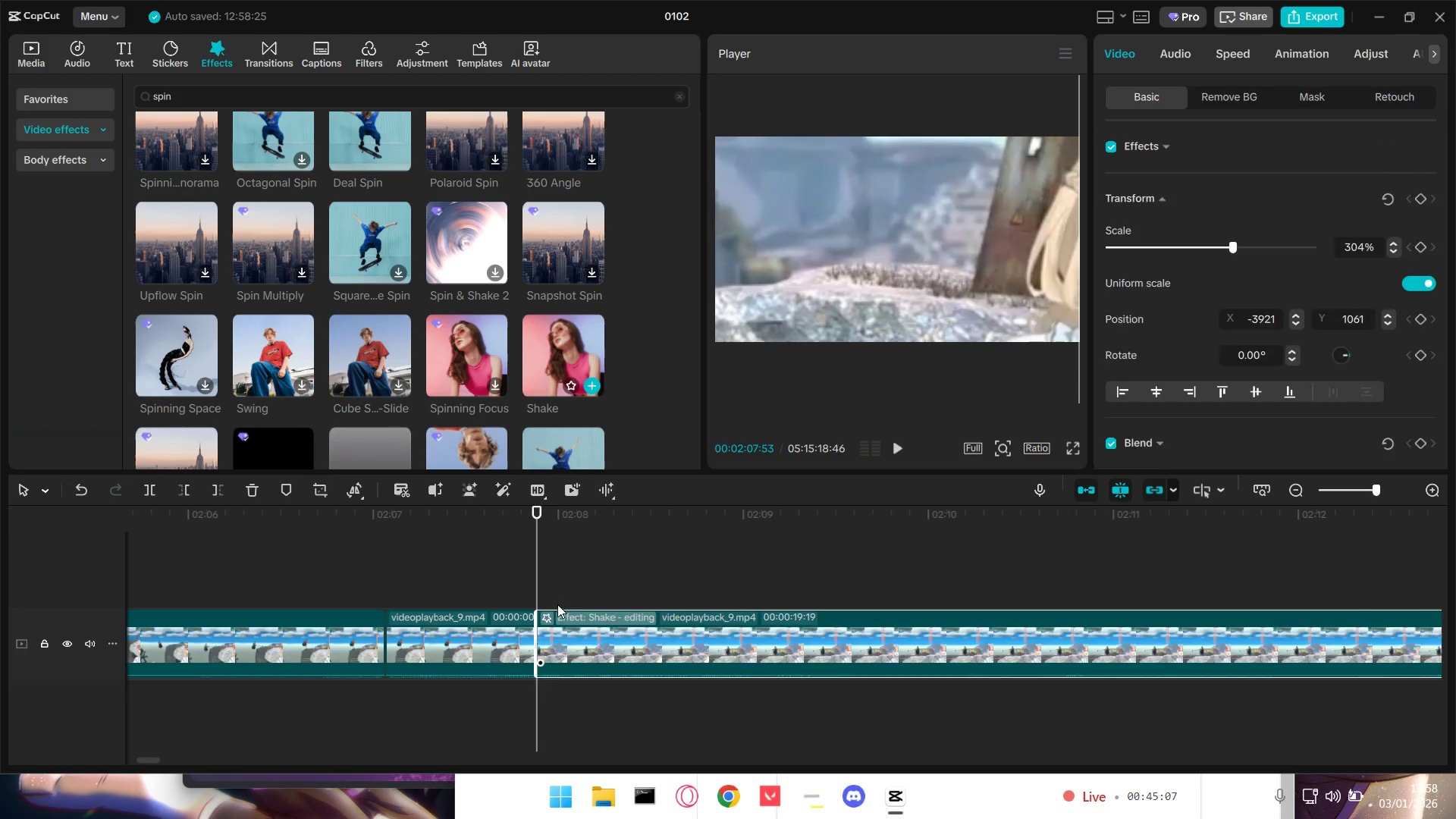 
key(Space)
 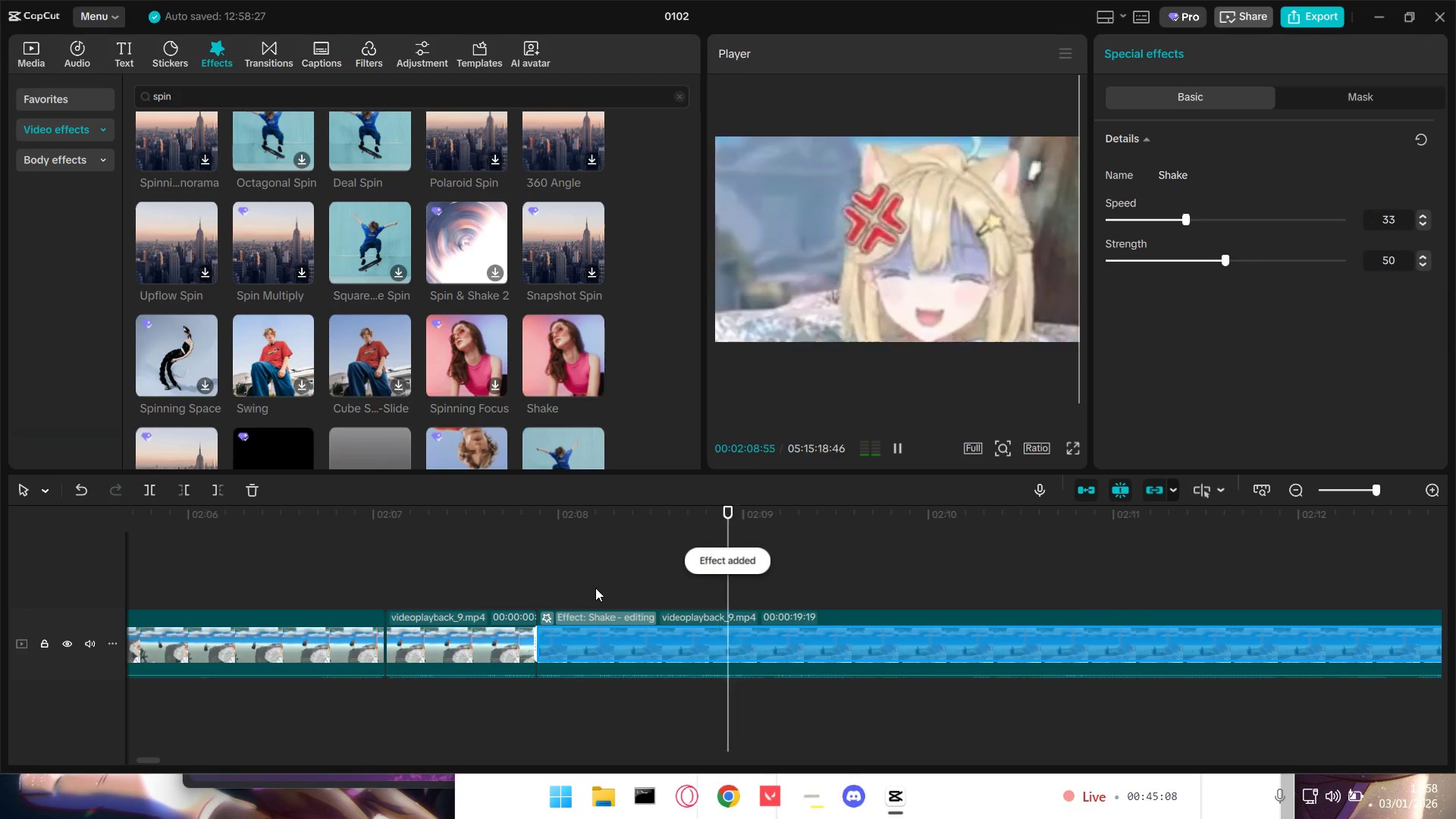 
key(Space)
 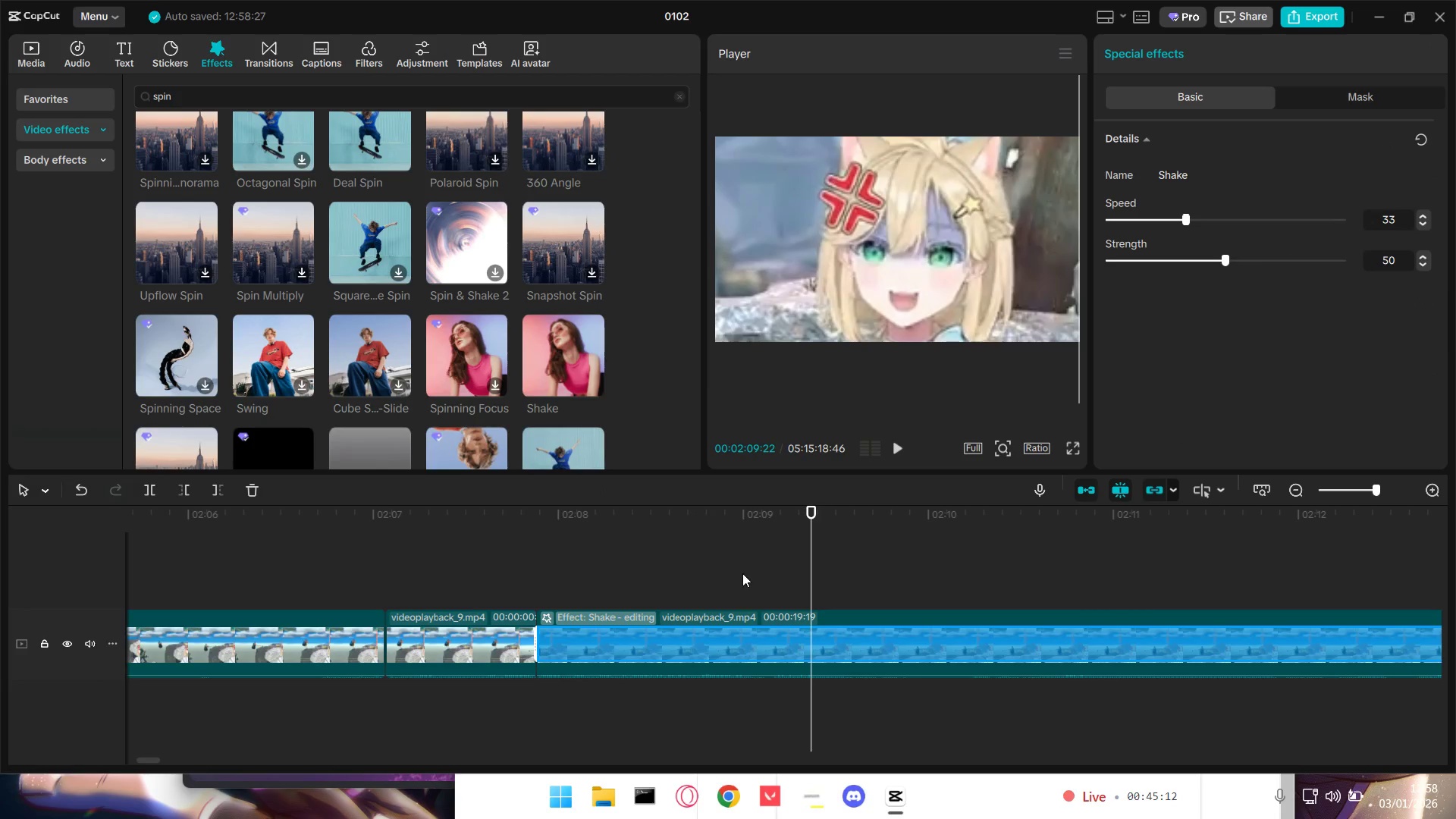 
key(Space)
 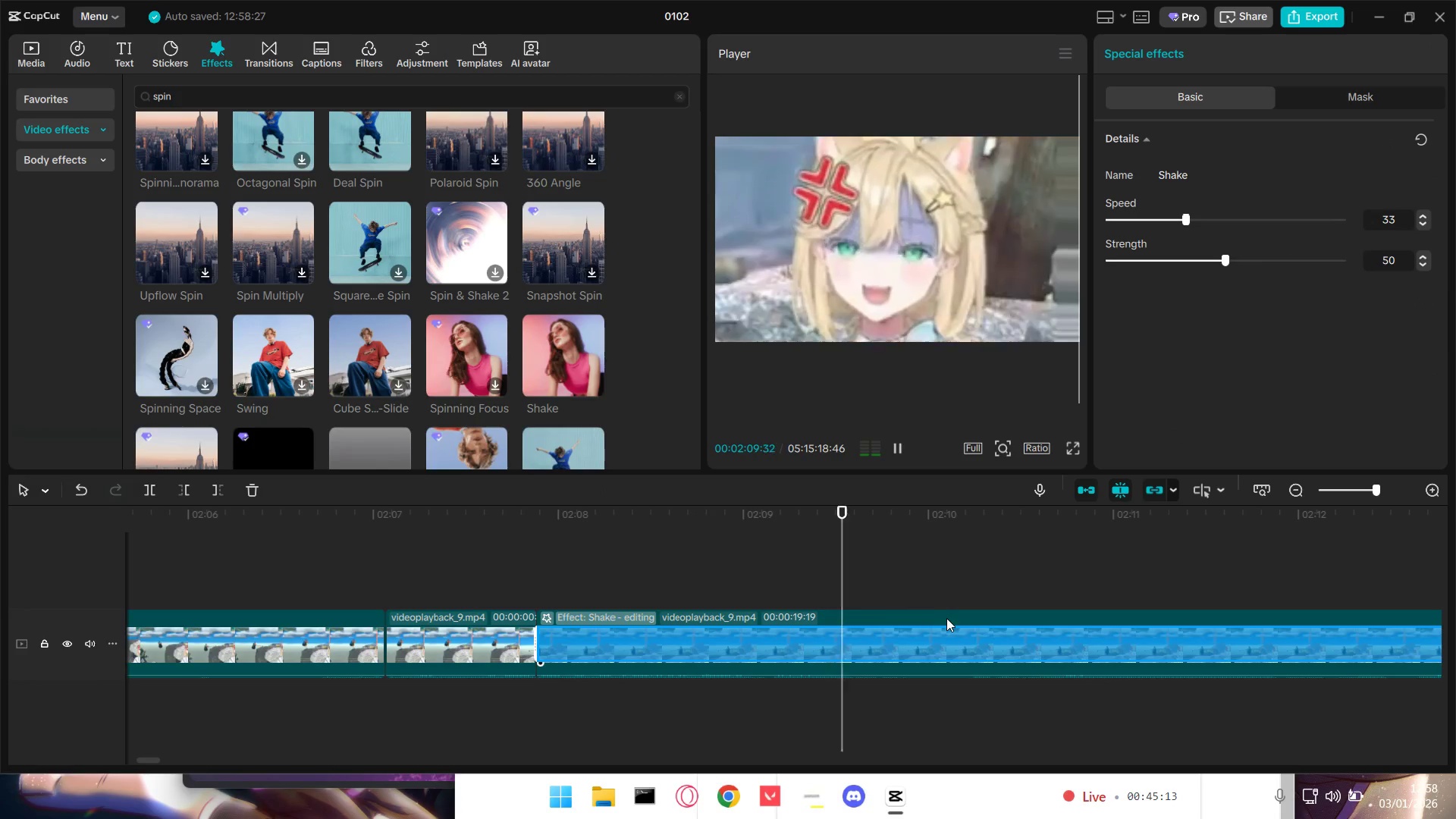 
key(Space)
 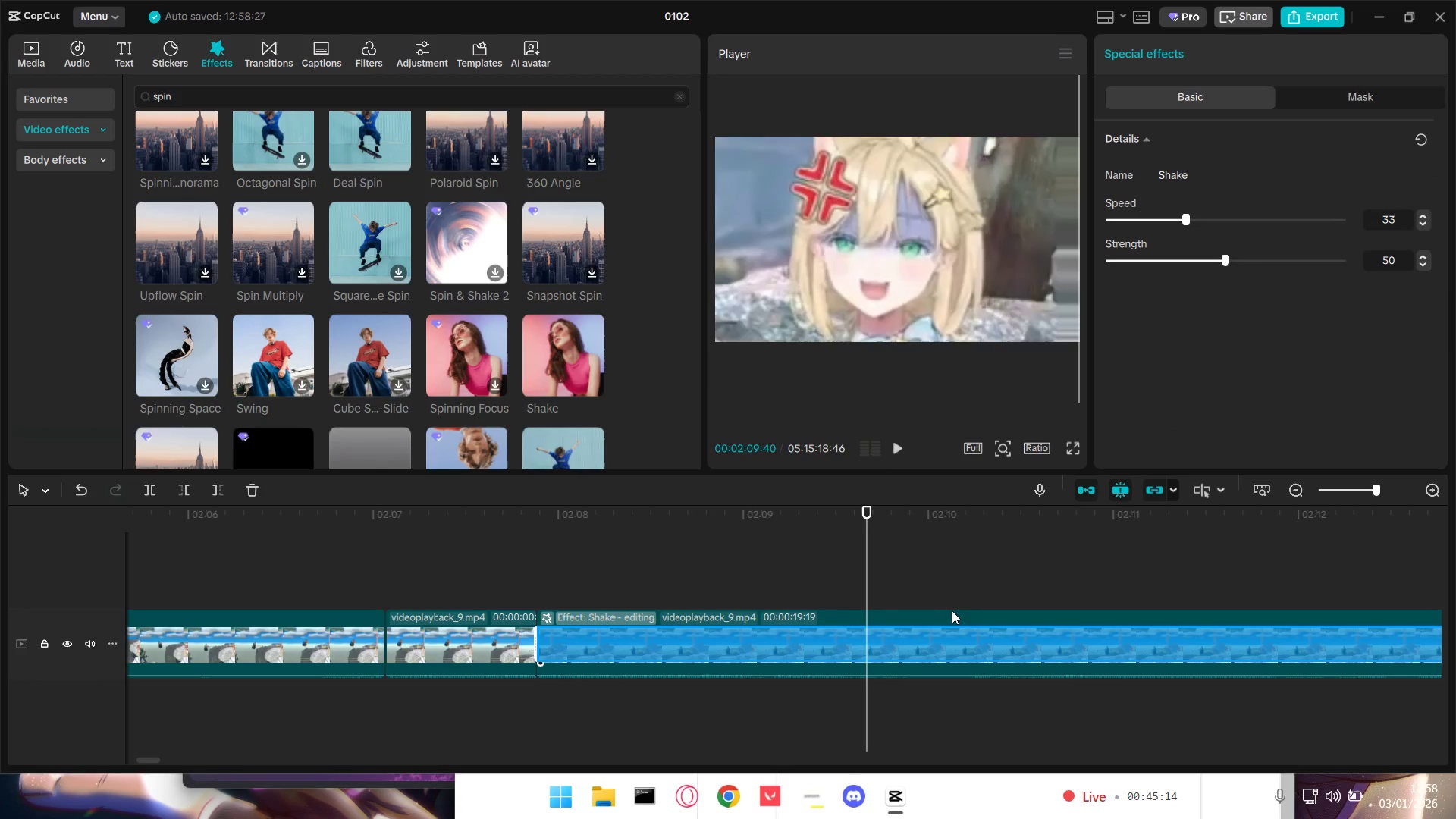 
key(Space)
 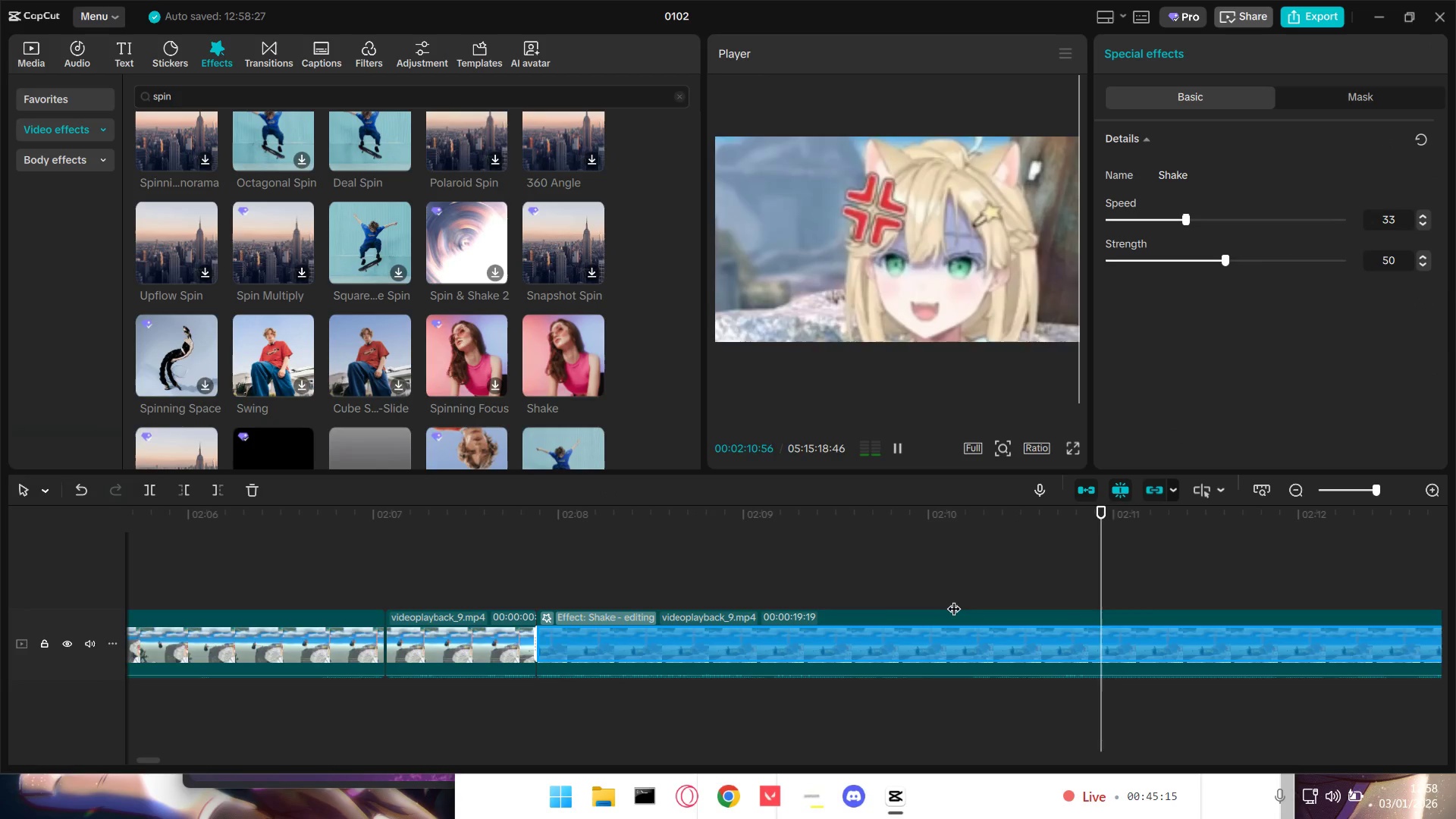 
hold_key(key=ControlLeft, duration=1.24)
 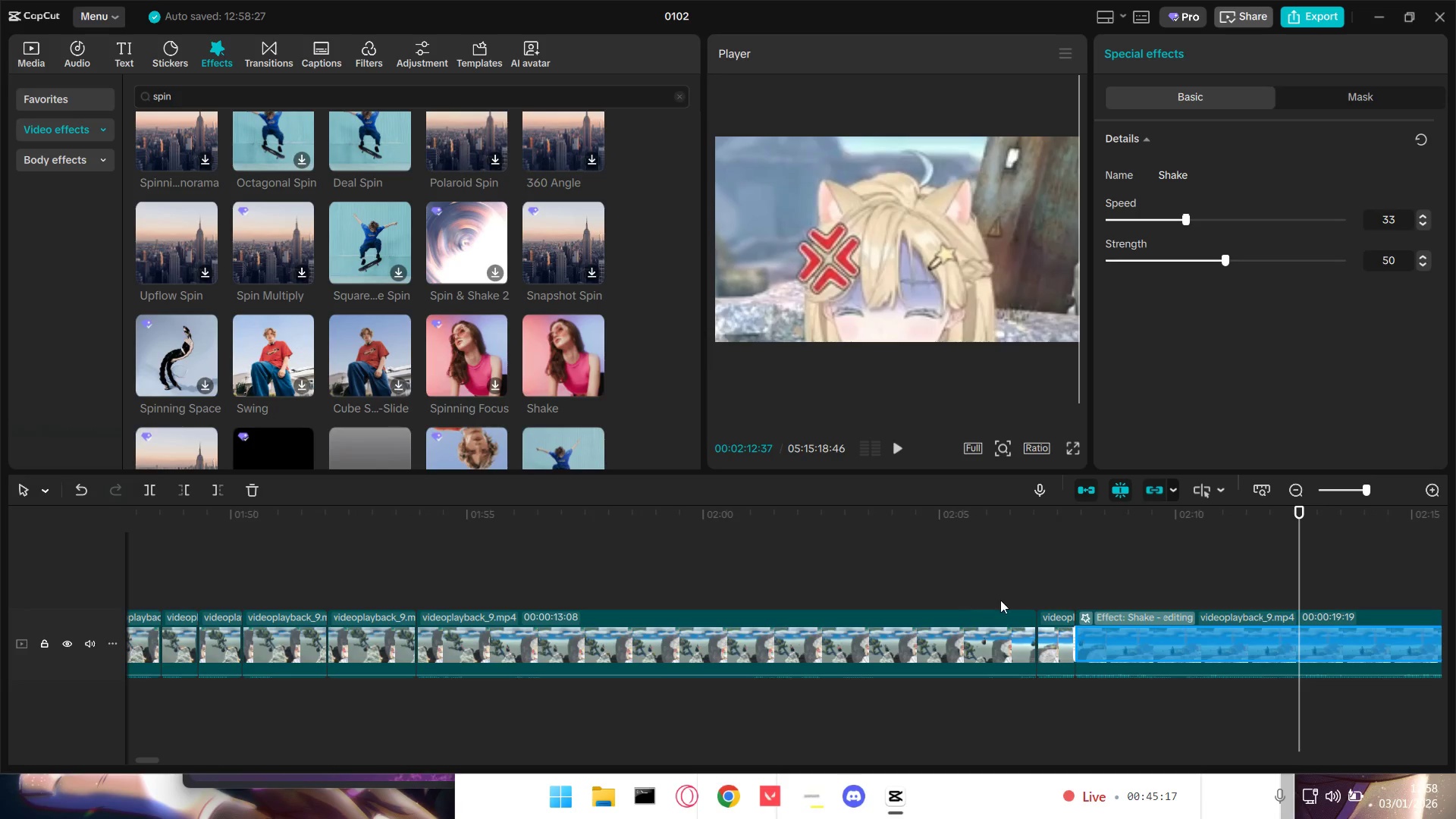 
key(Space)
 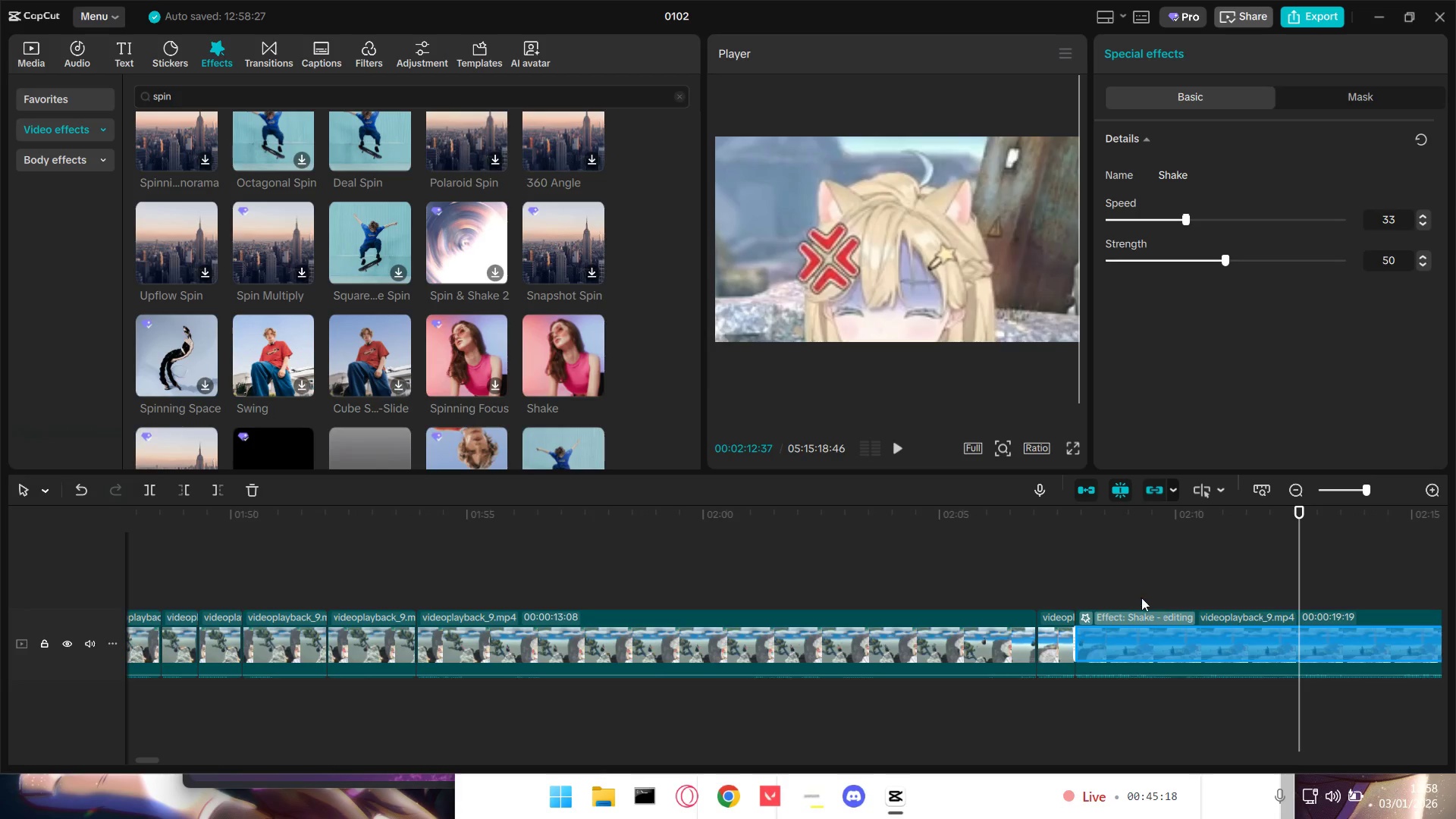 
scroll: coordinate [960, 598], scroll_direction: down, amount: 12.0
 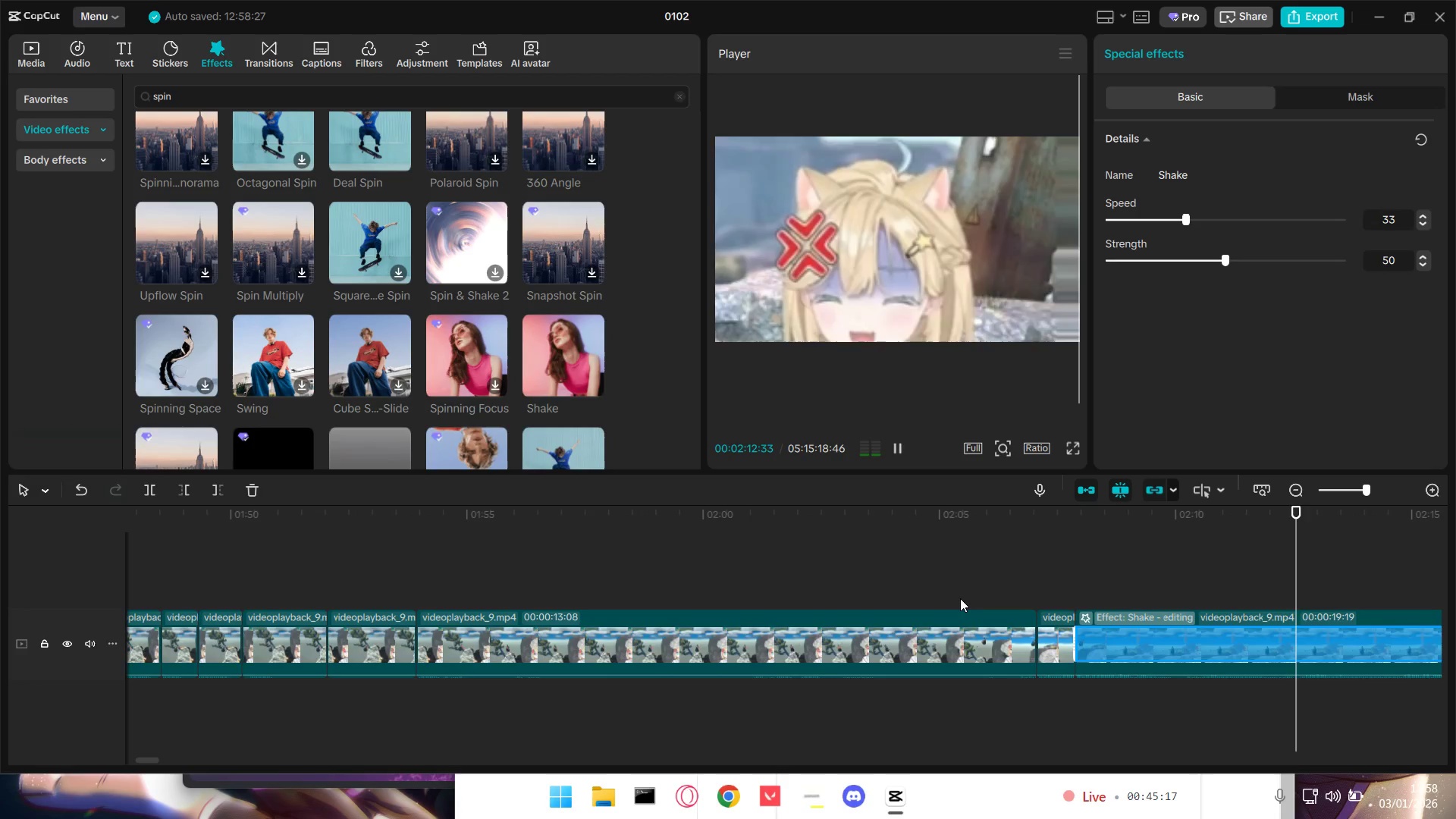 
double_click([1091, 604])
 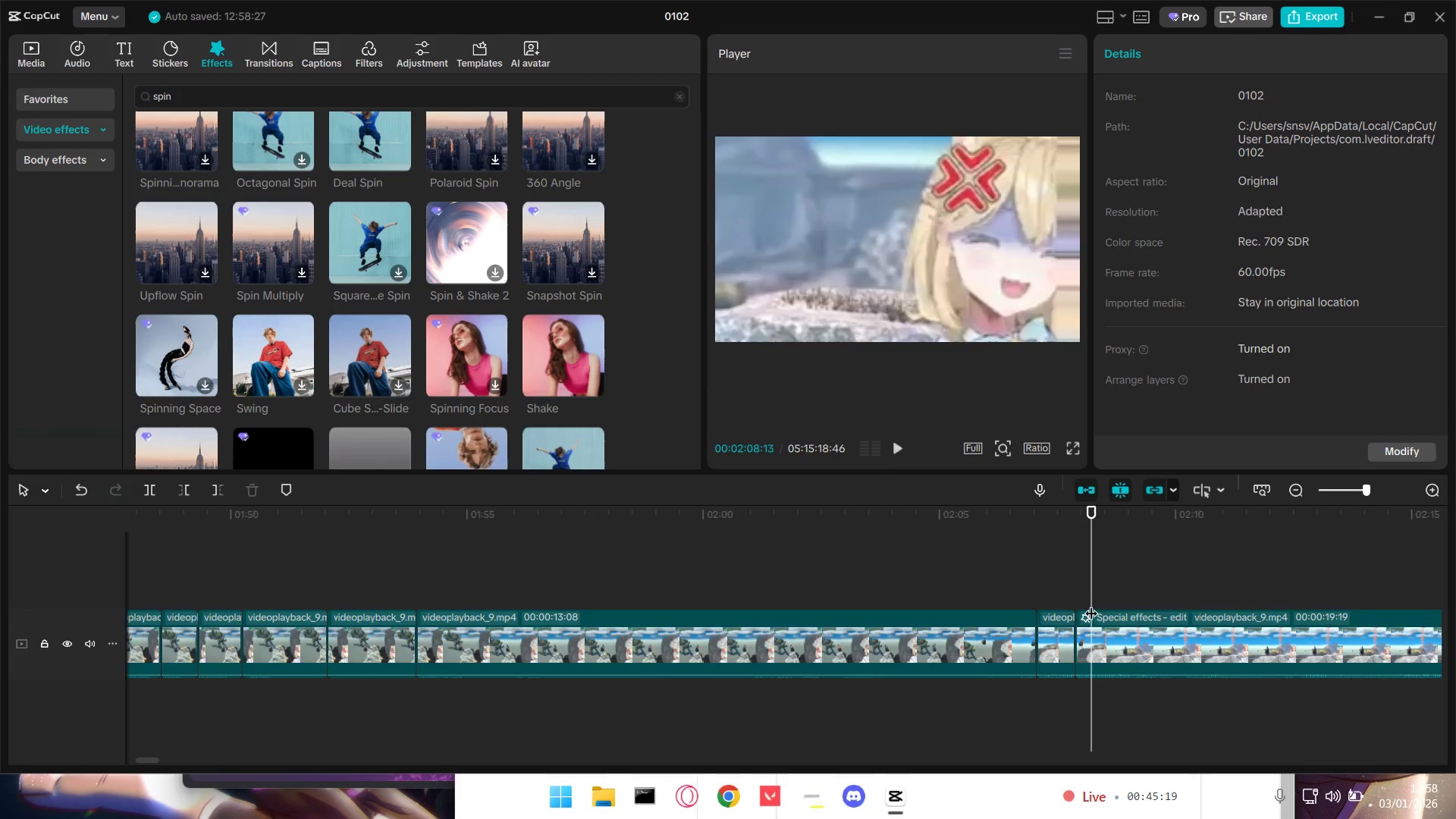 
key(Space)
 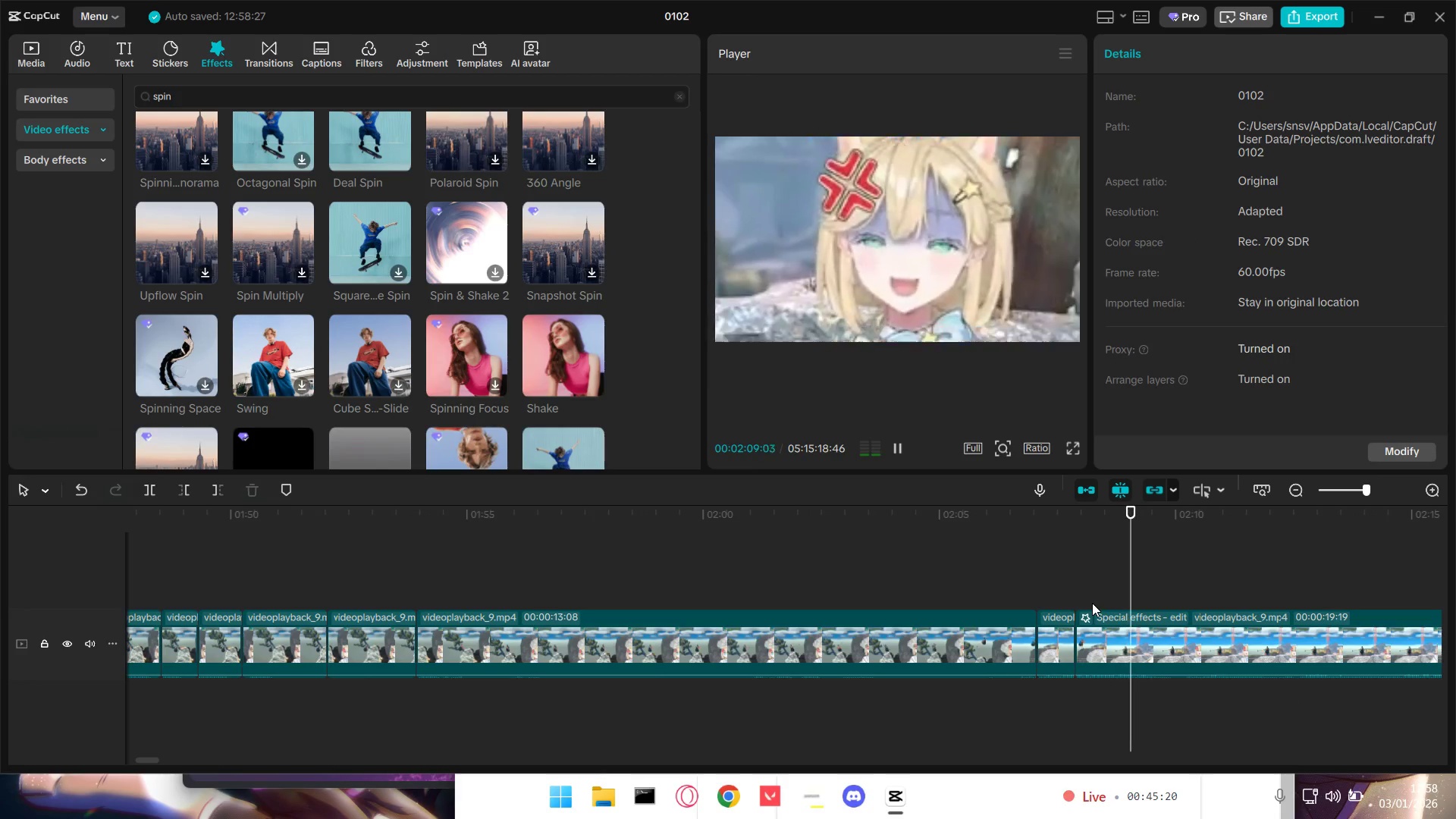 
key(Space)
 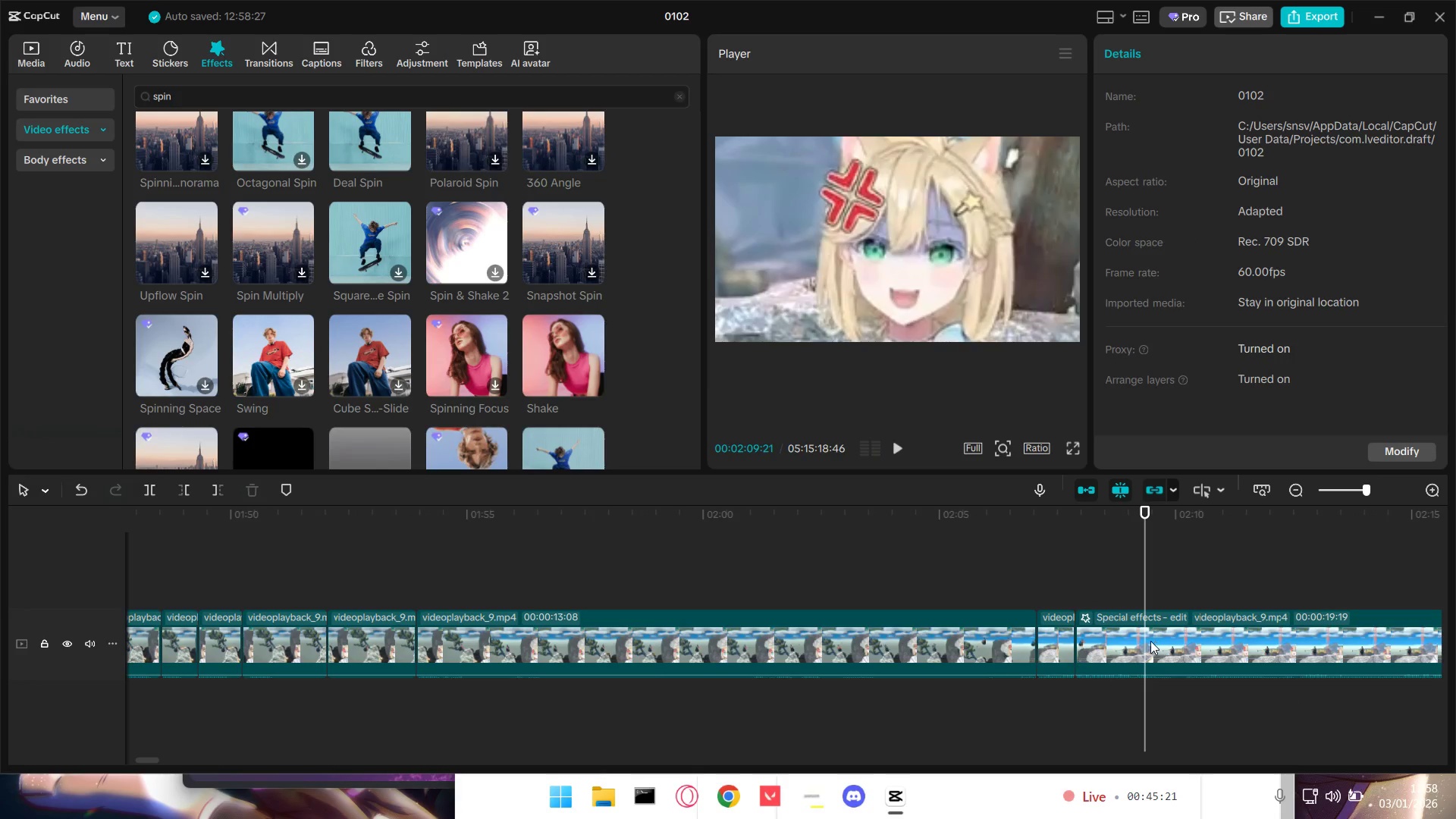 
left_click([1150, 641])
 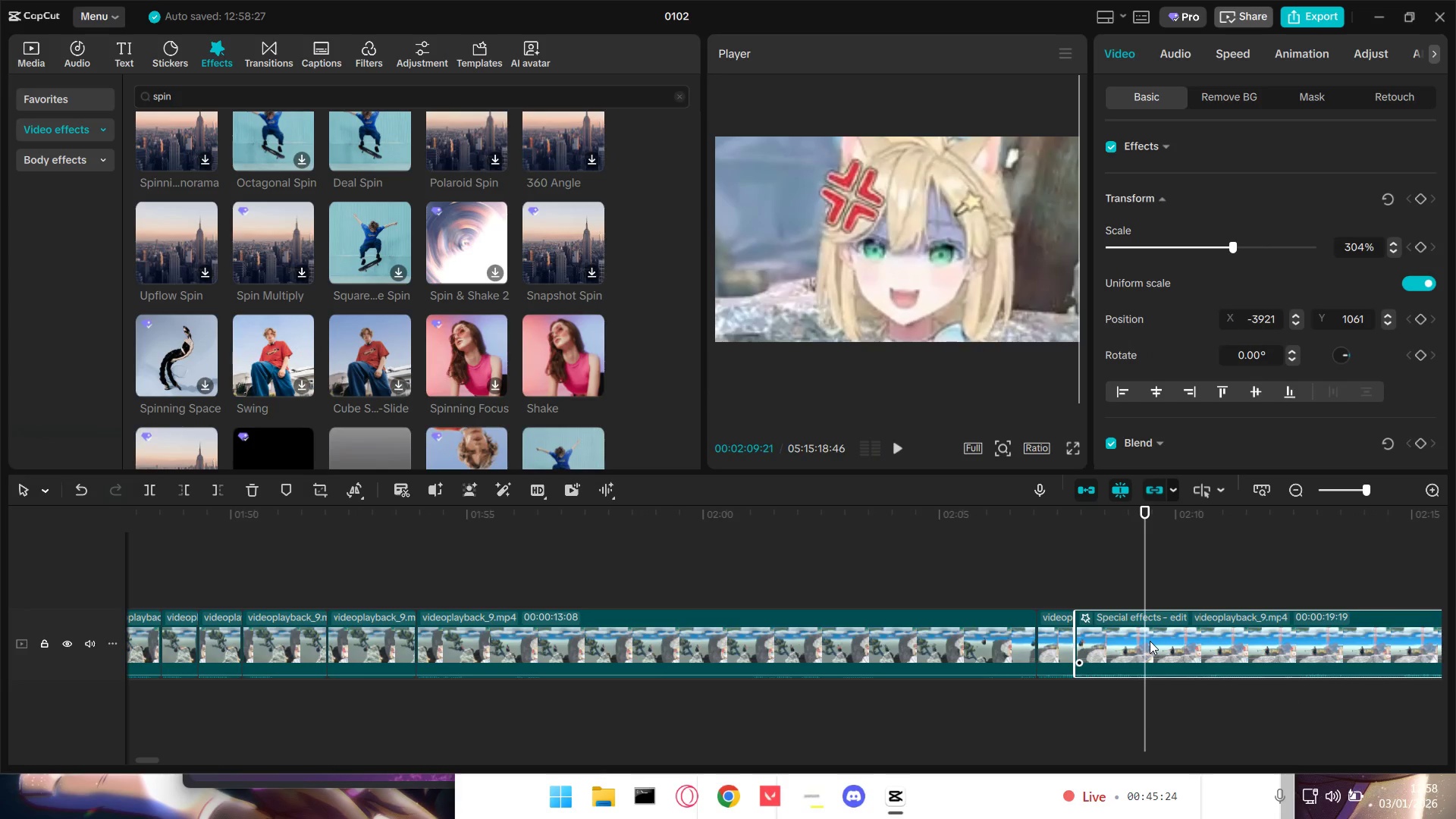 
key(Shift+E)
 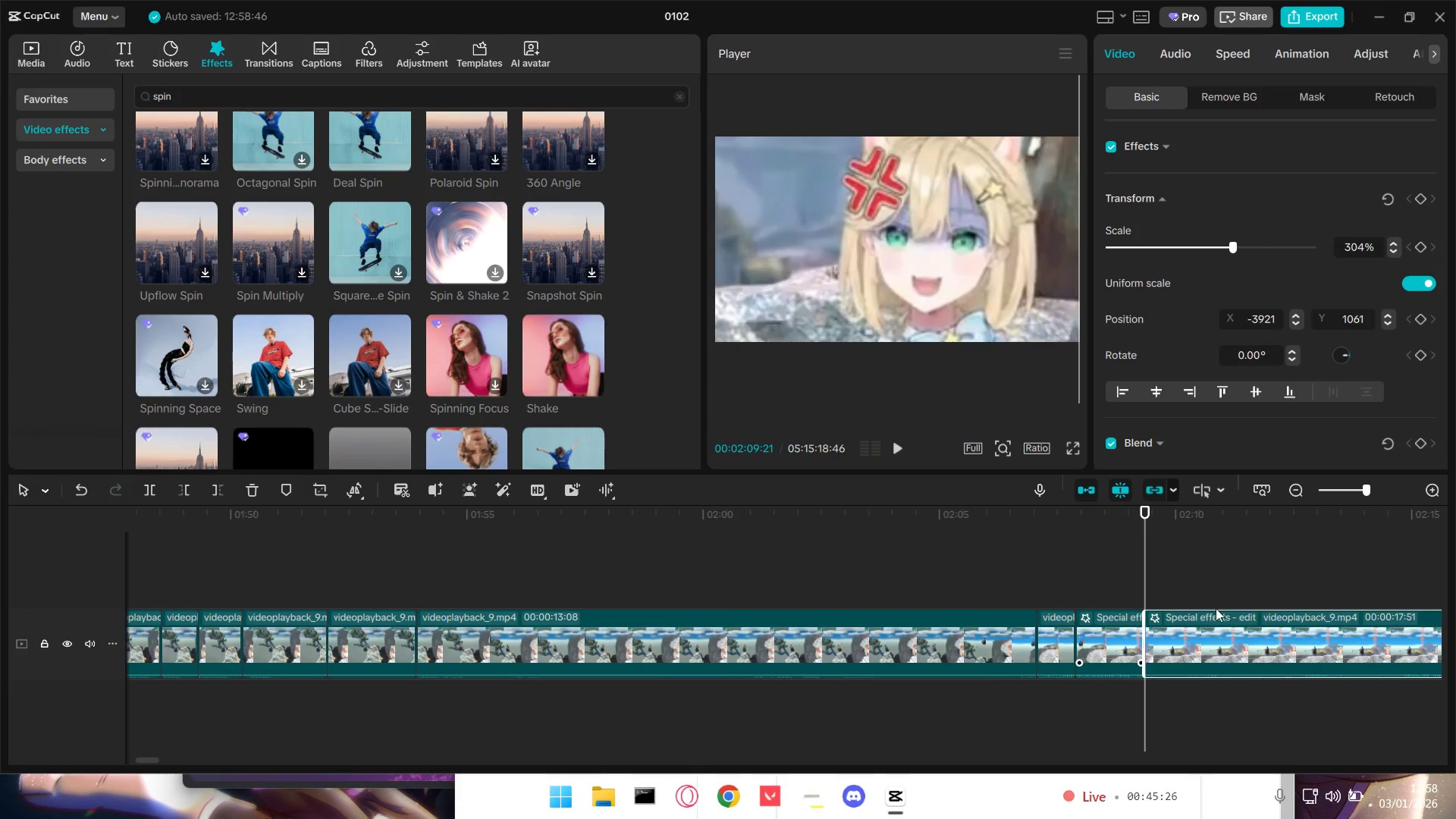 
left_click([1216, 614])
 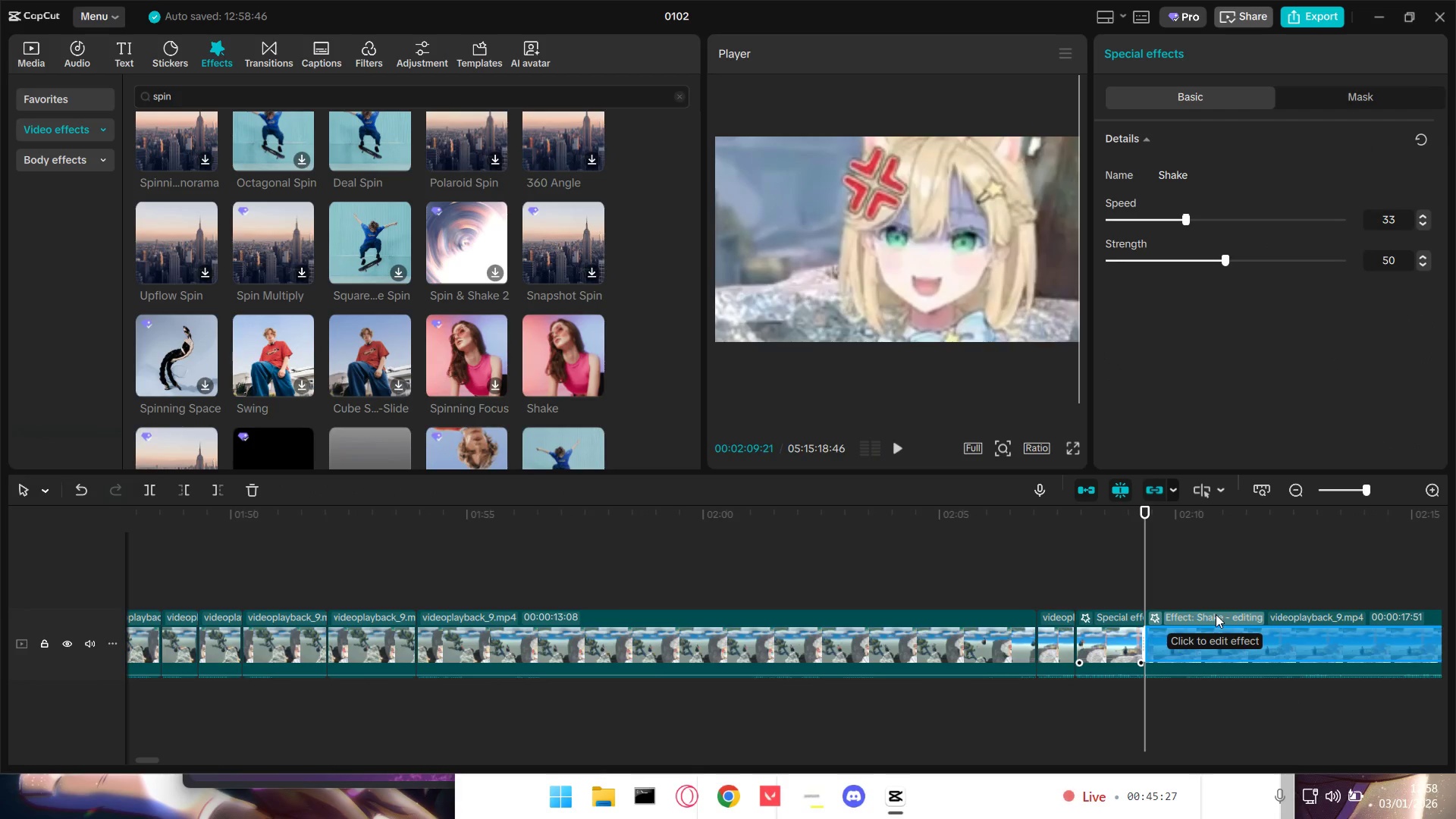 
key(Backspace)
 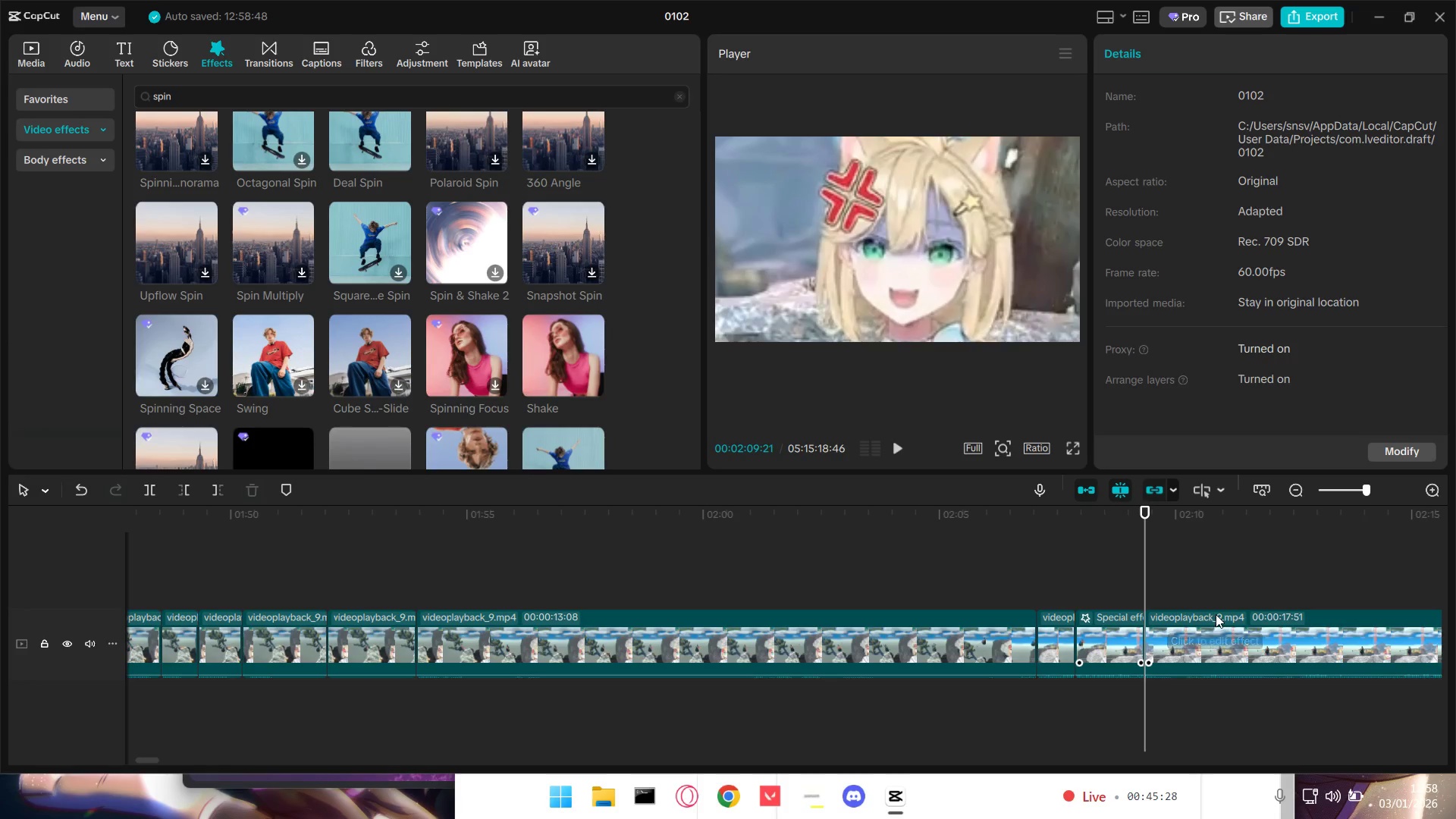 
key(Space)
 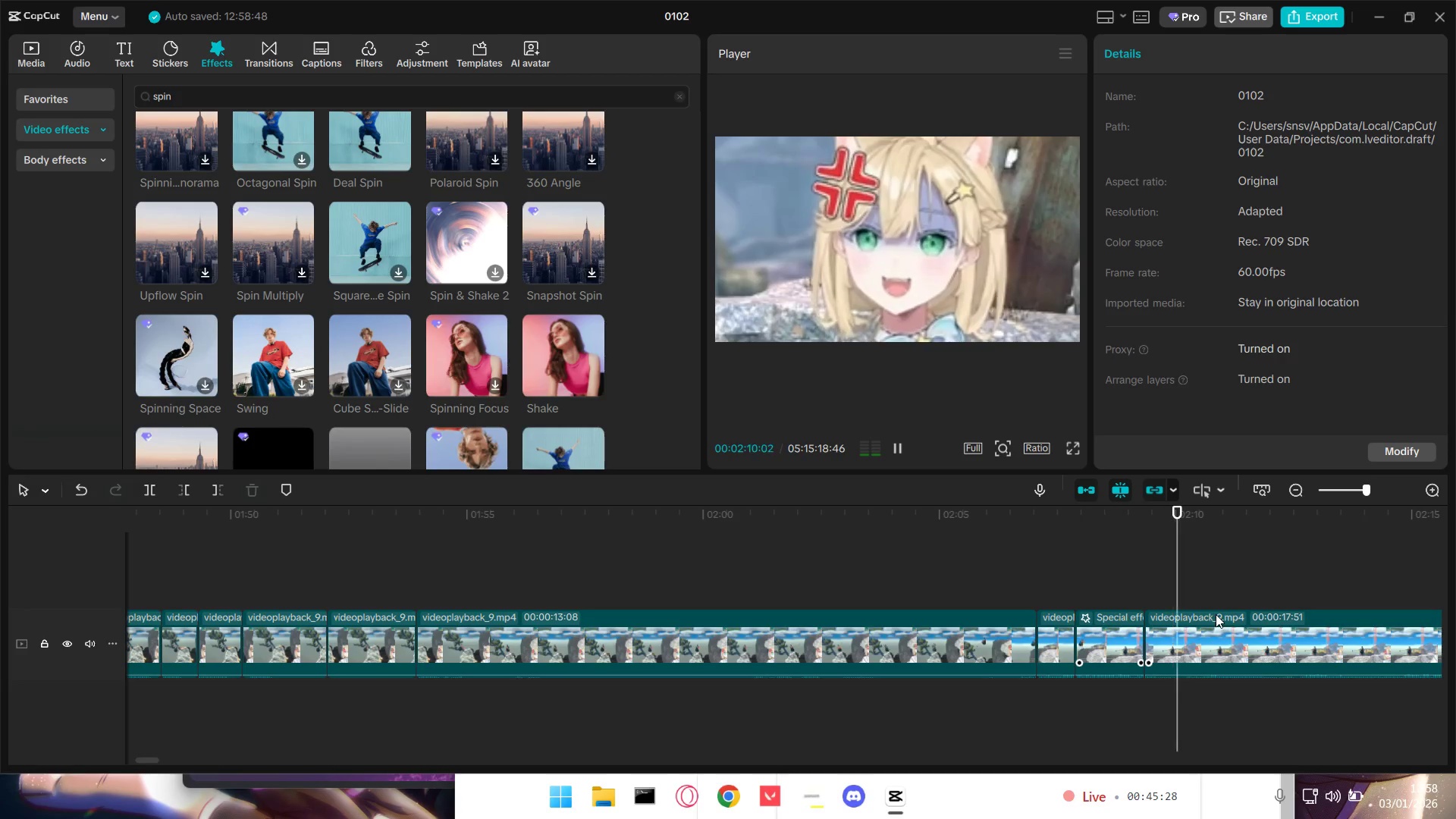 
key(Space)
 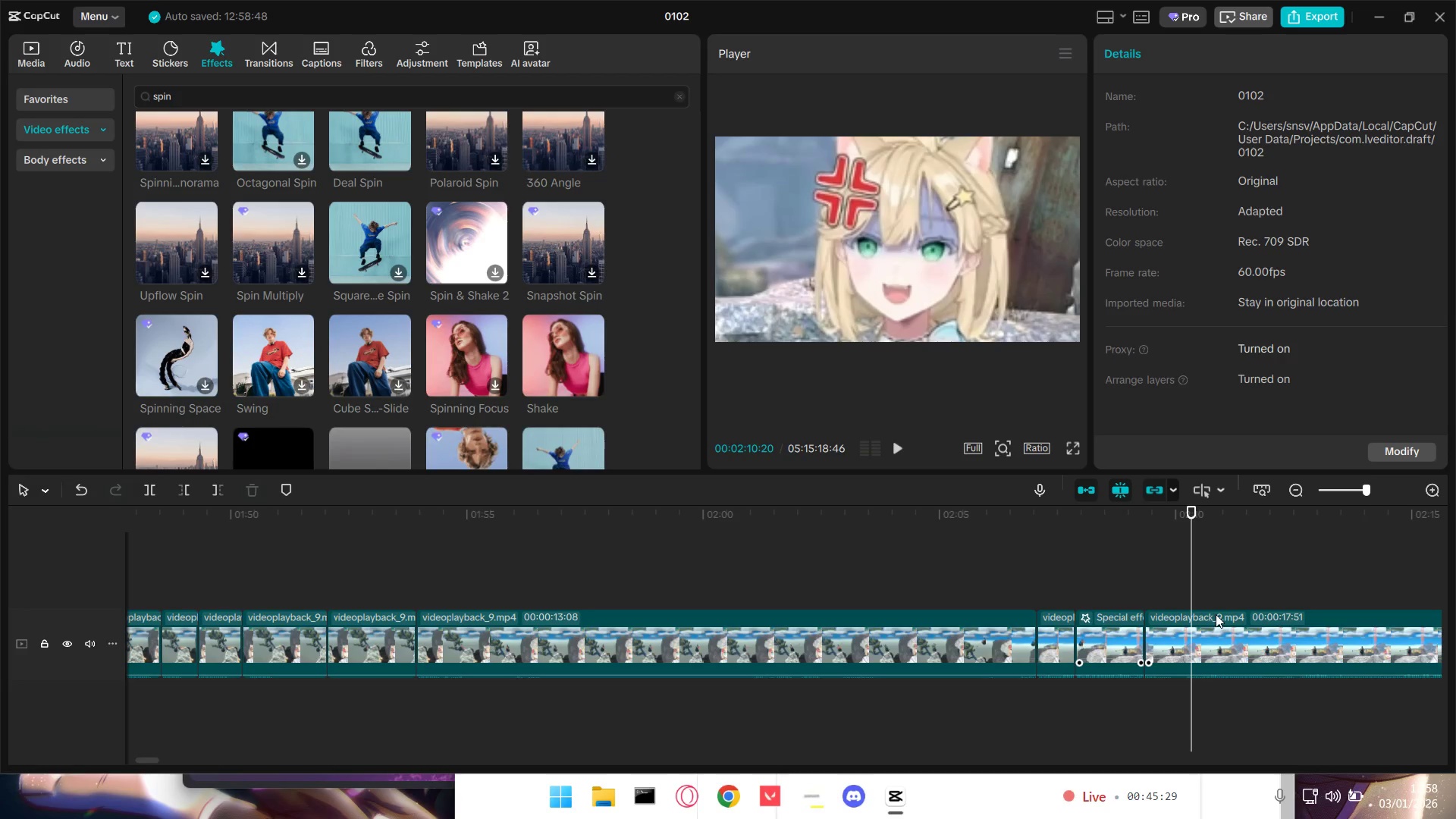 
key(Space)
 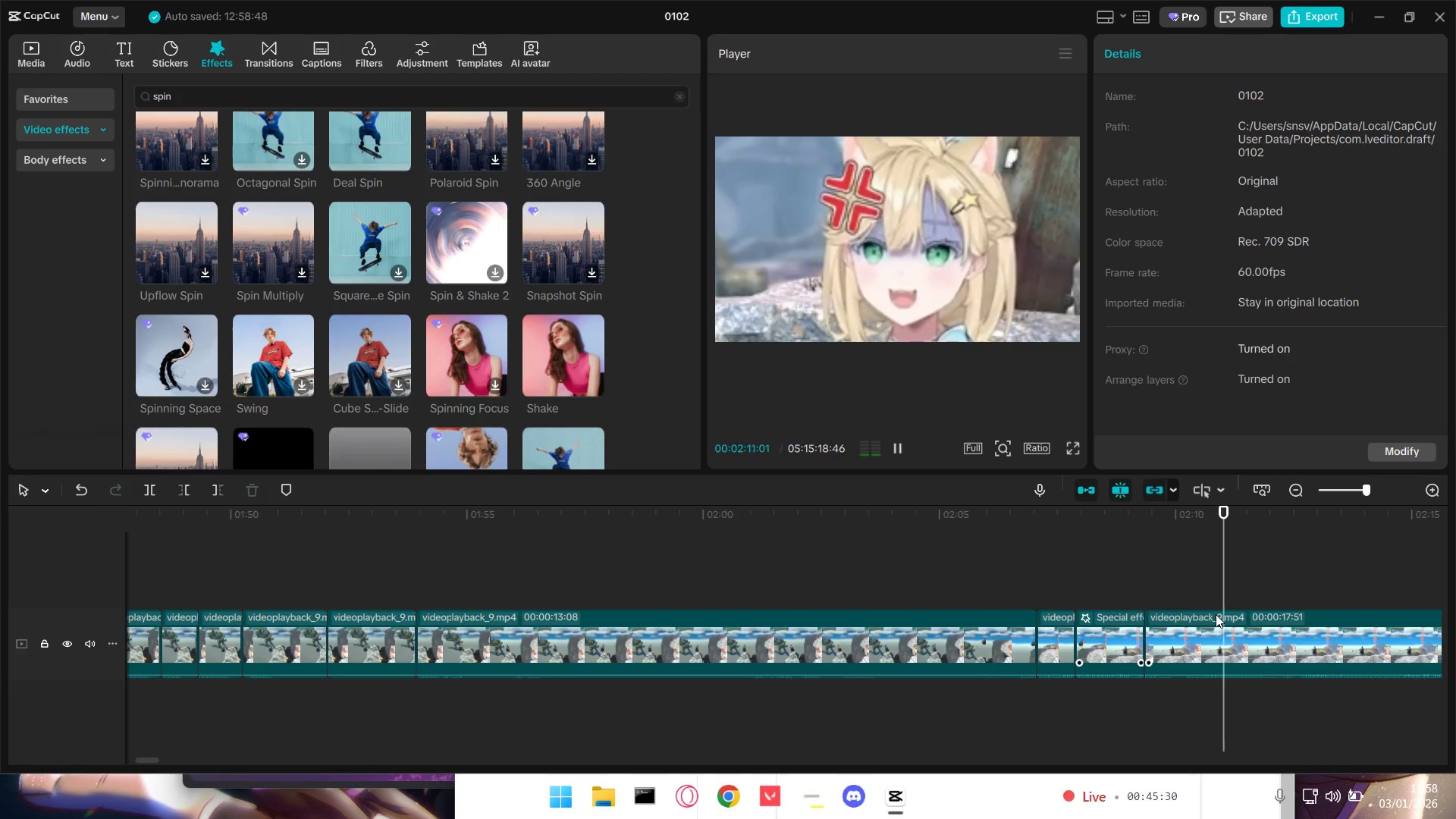 
hold_key(key=Space, duration=0.31)
 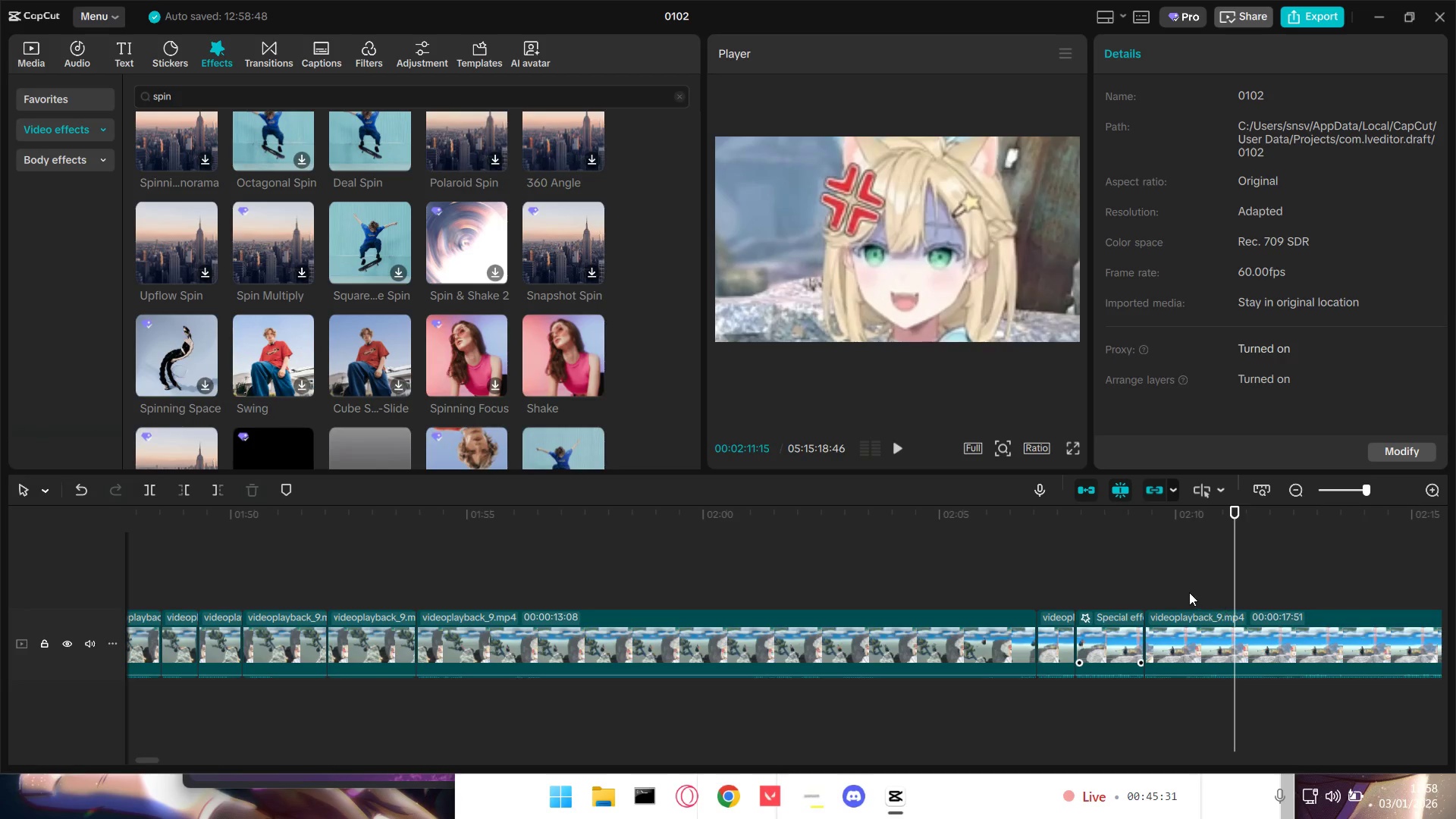 
left_click([1189, 592])
 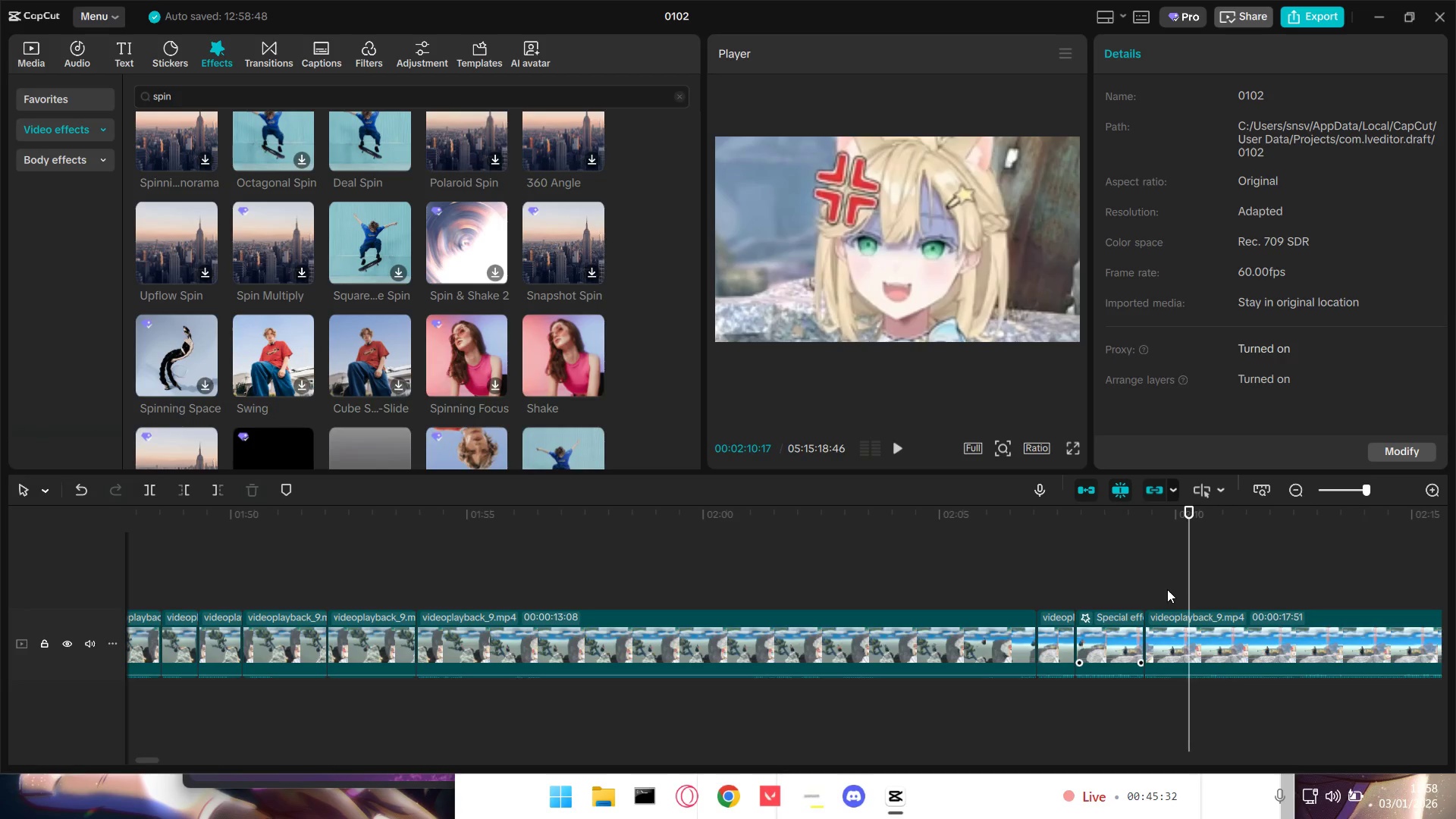 
key(Space)
 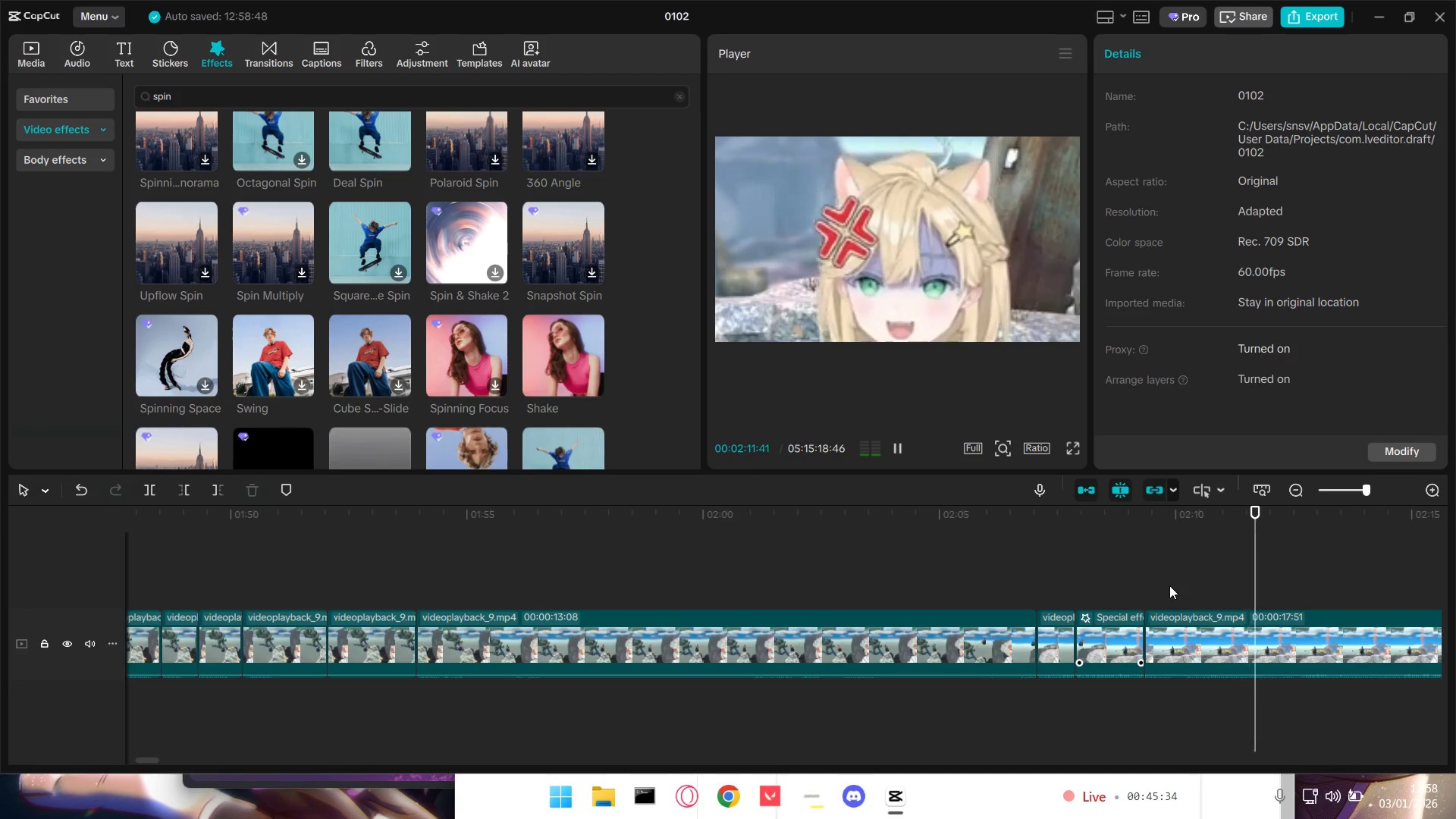 
left_click([1186, 592])
 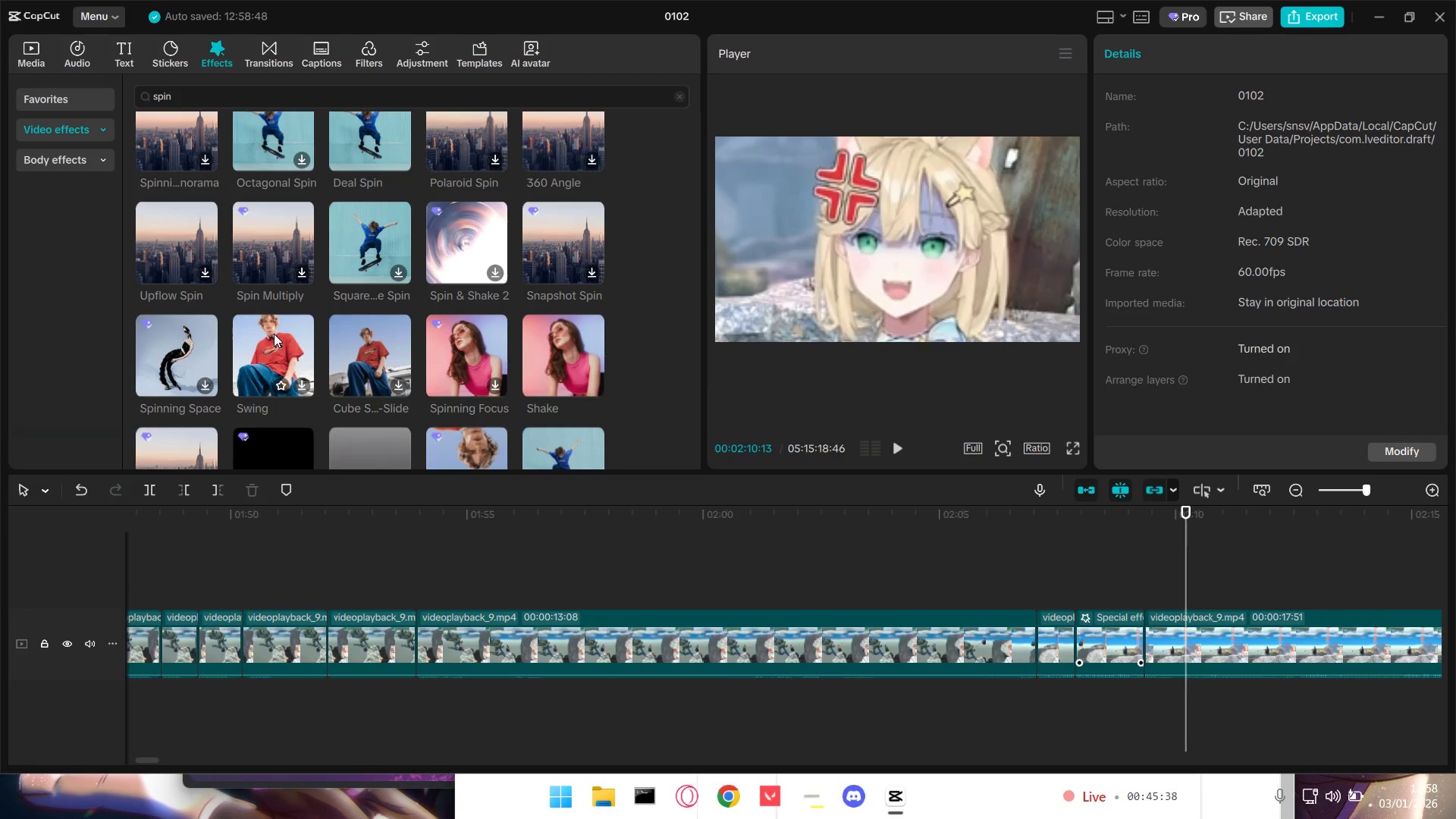 
scroll: coordinate [475, 358], scroll_direction: down, amount: 2.0
 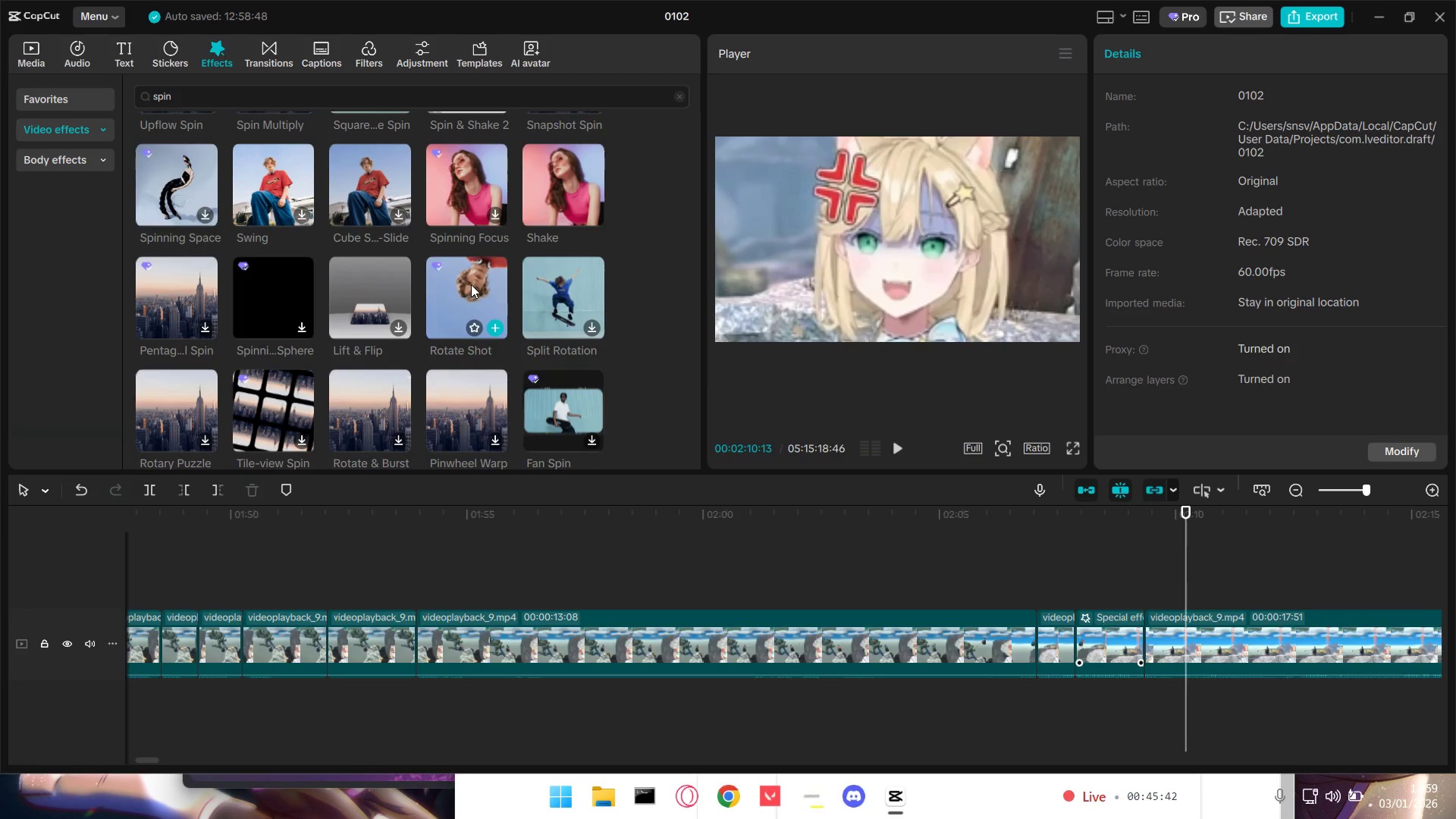 
mouse_move([569, 311])
 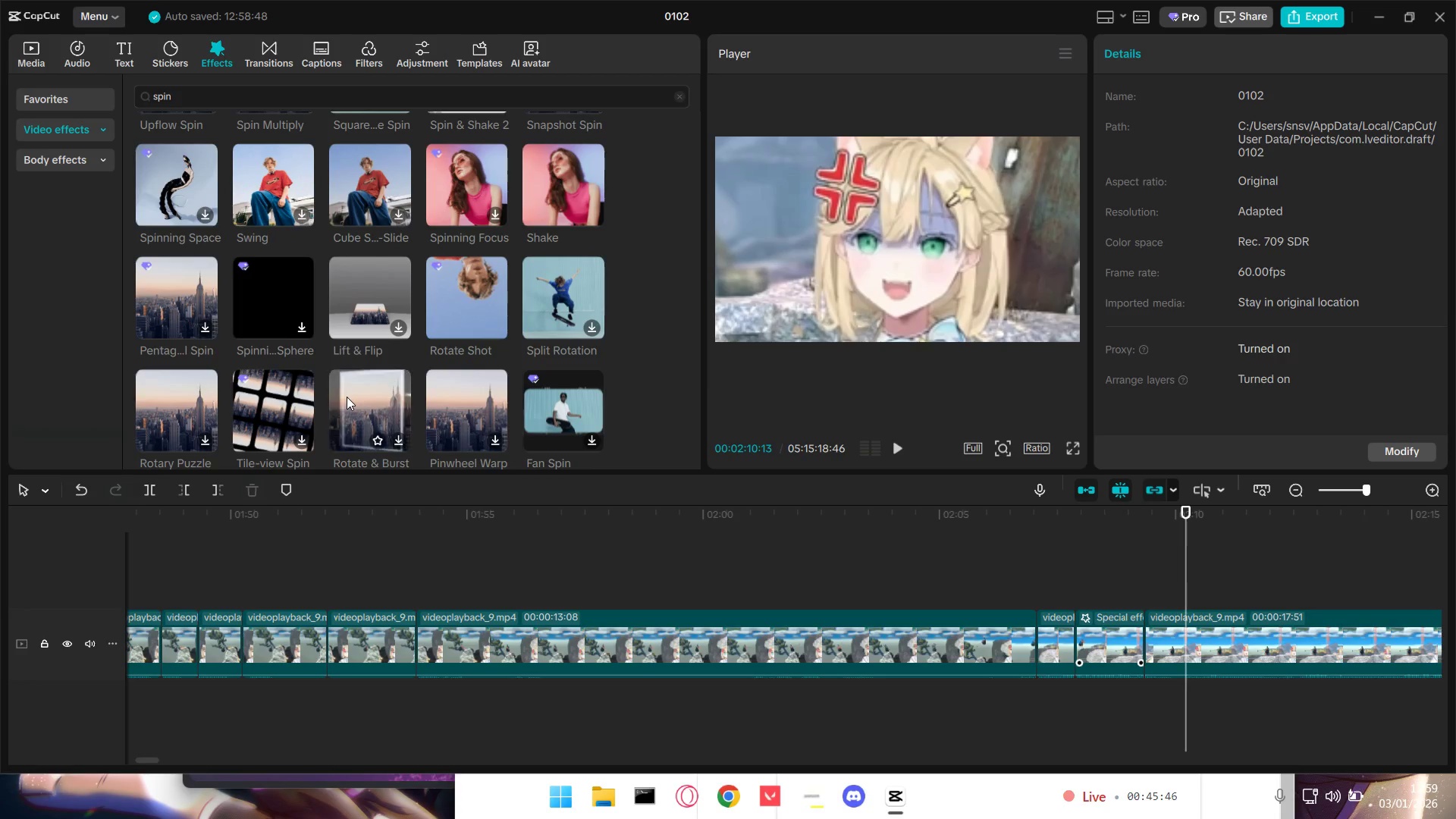 
scroll: coordinate [265, 397], scroll_direction: down, amount: 2.0
 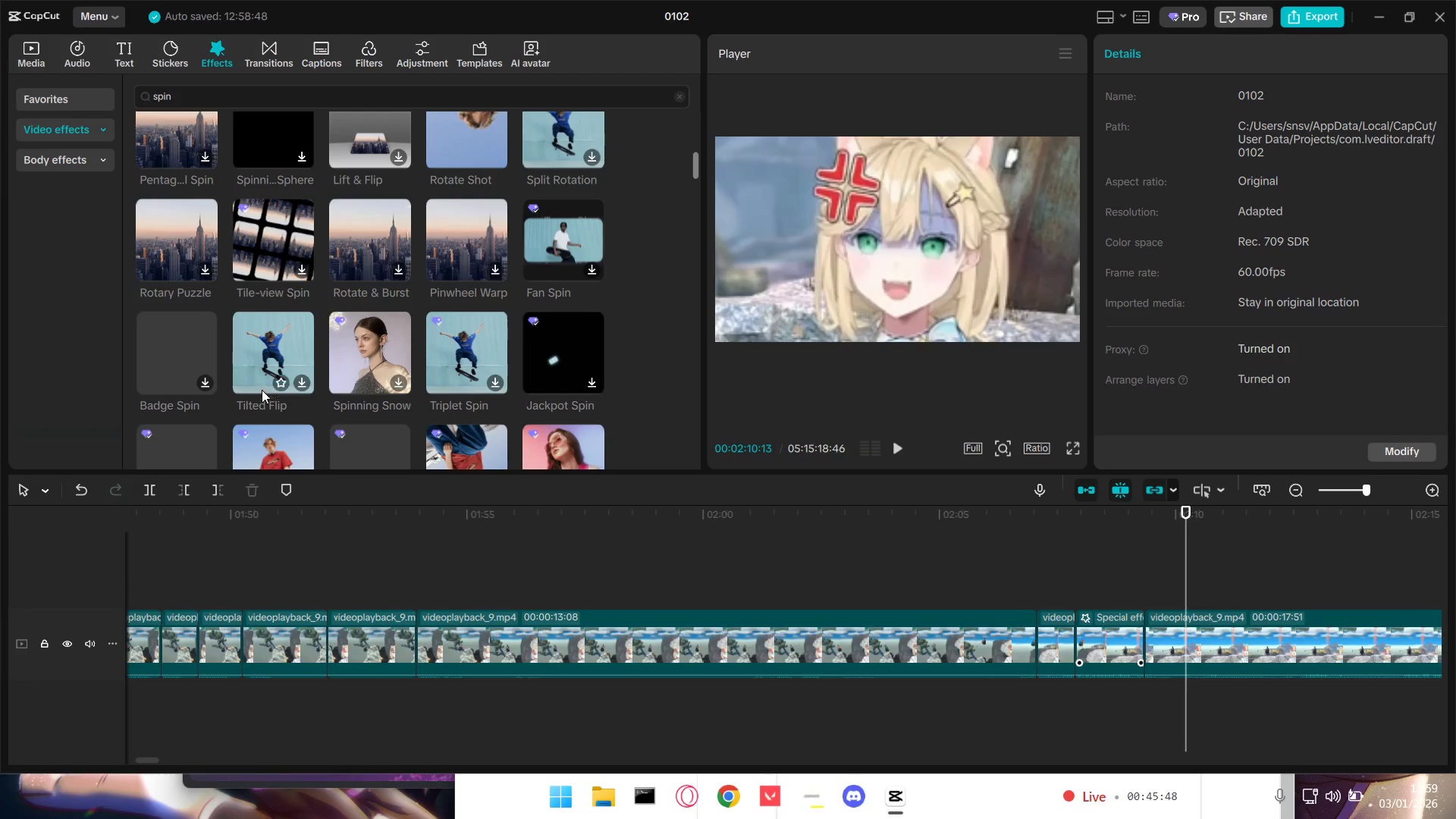 
mouse_move([260, 397])
 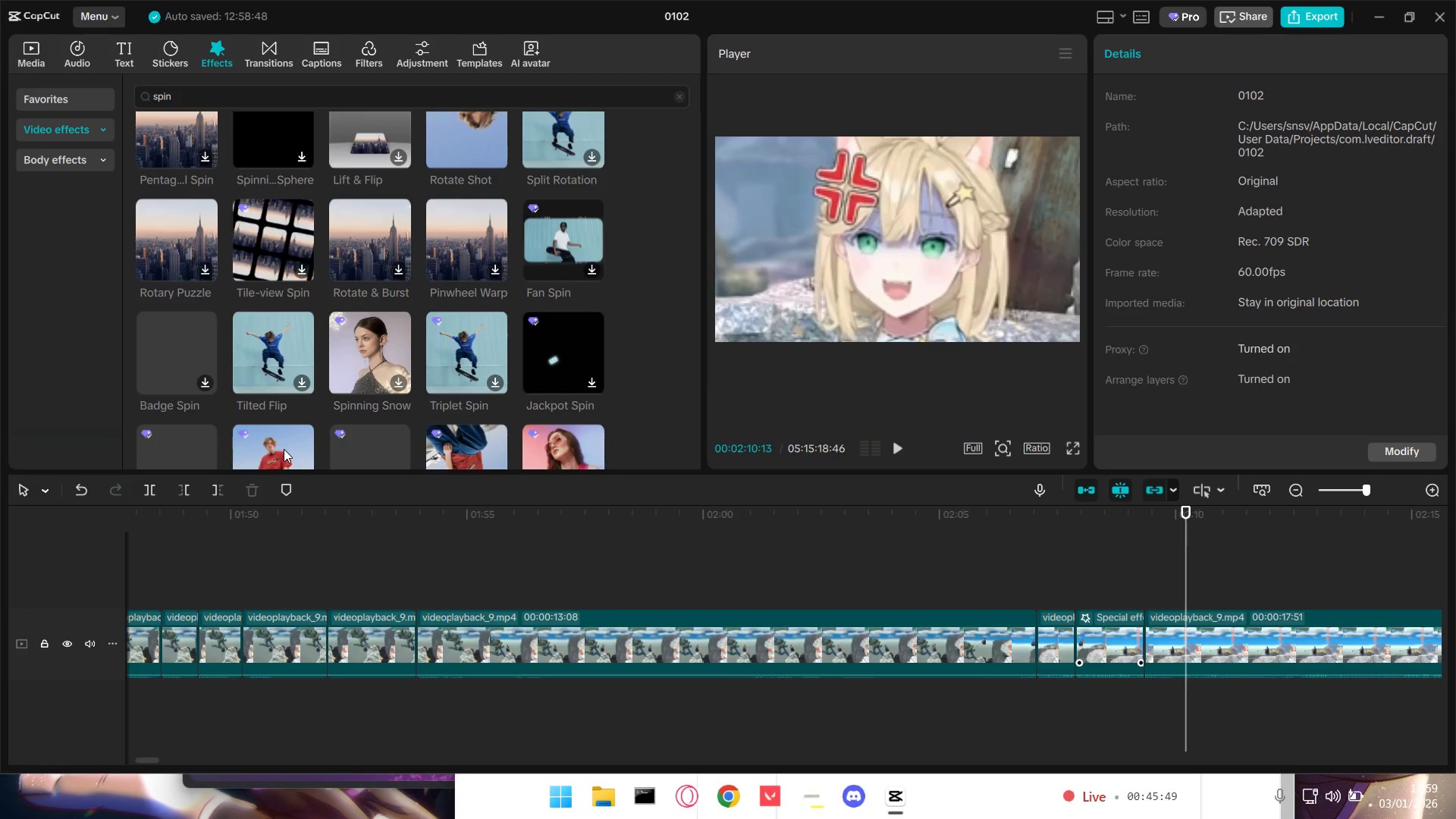 
scroll: coordinate [284, 449], scroll_direction: down, amount: 1.0
 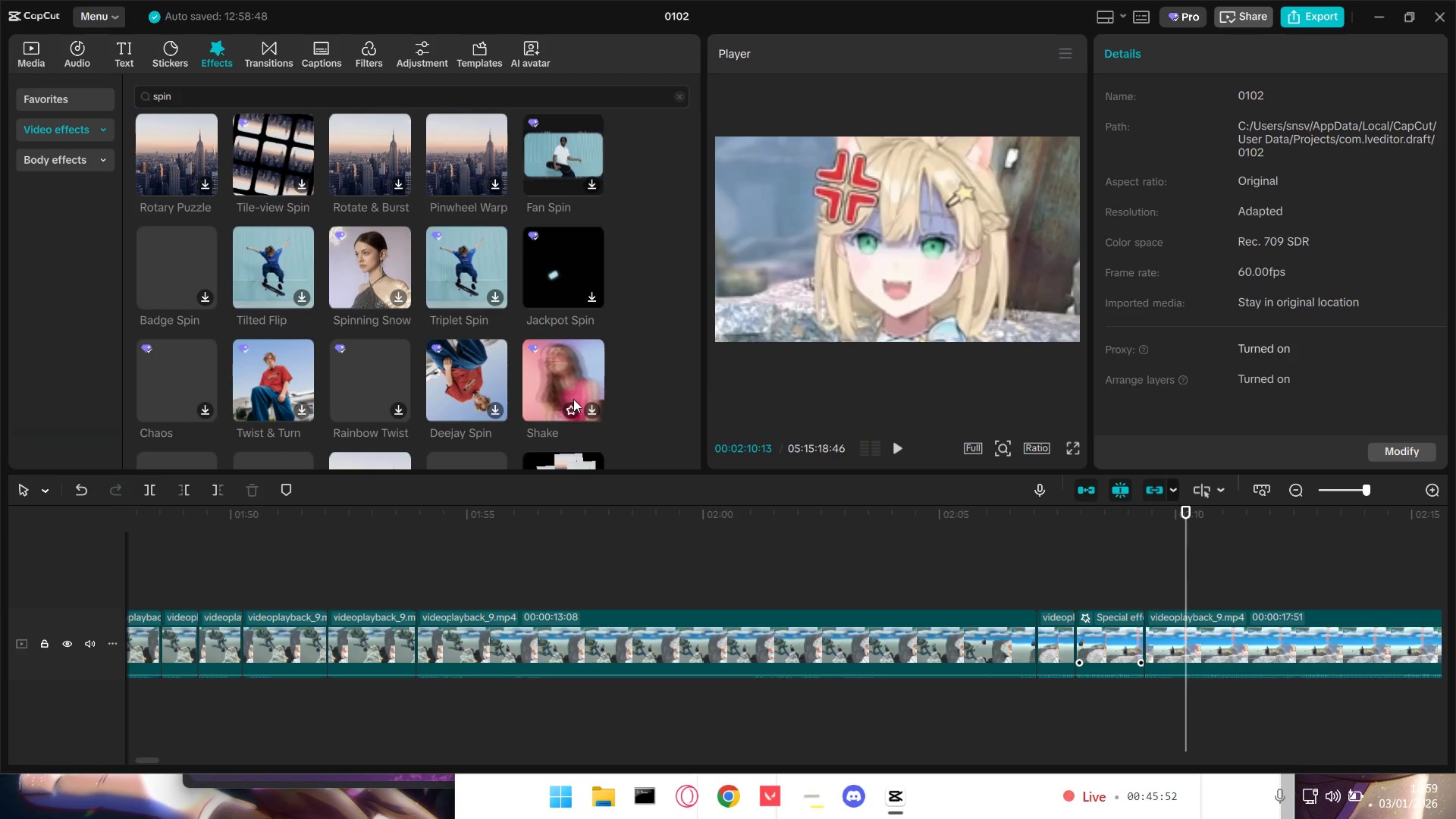 
left_click_drag(start_coordinate=[570, 384], to_coordinate=[1165, 623])
 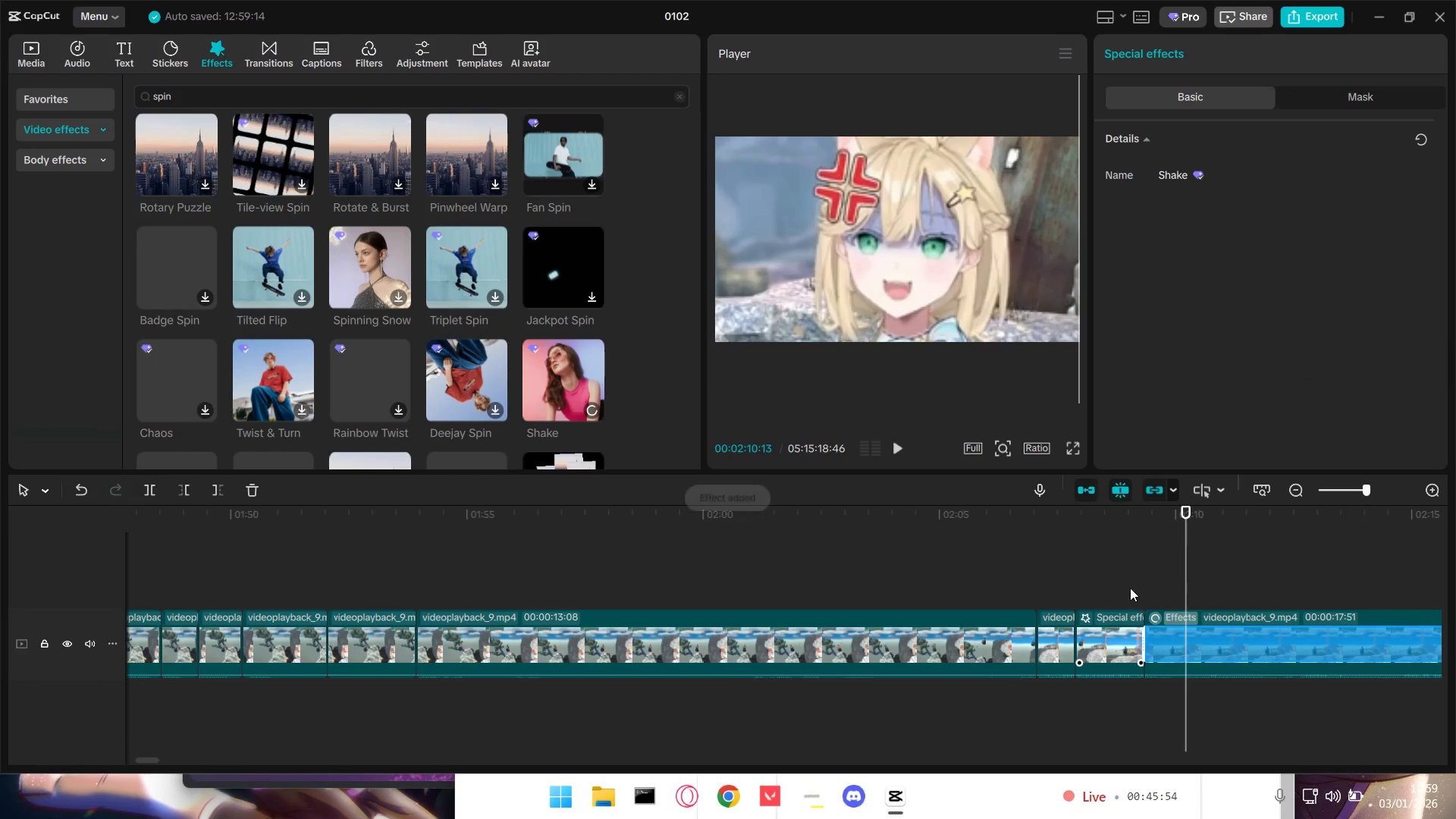 
left_click([1129, 584])
 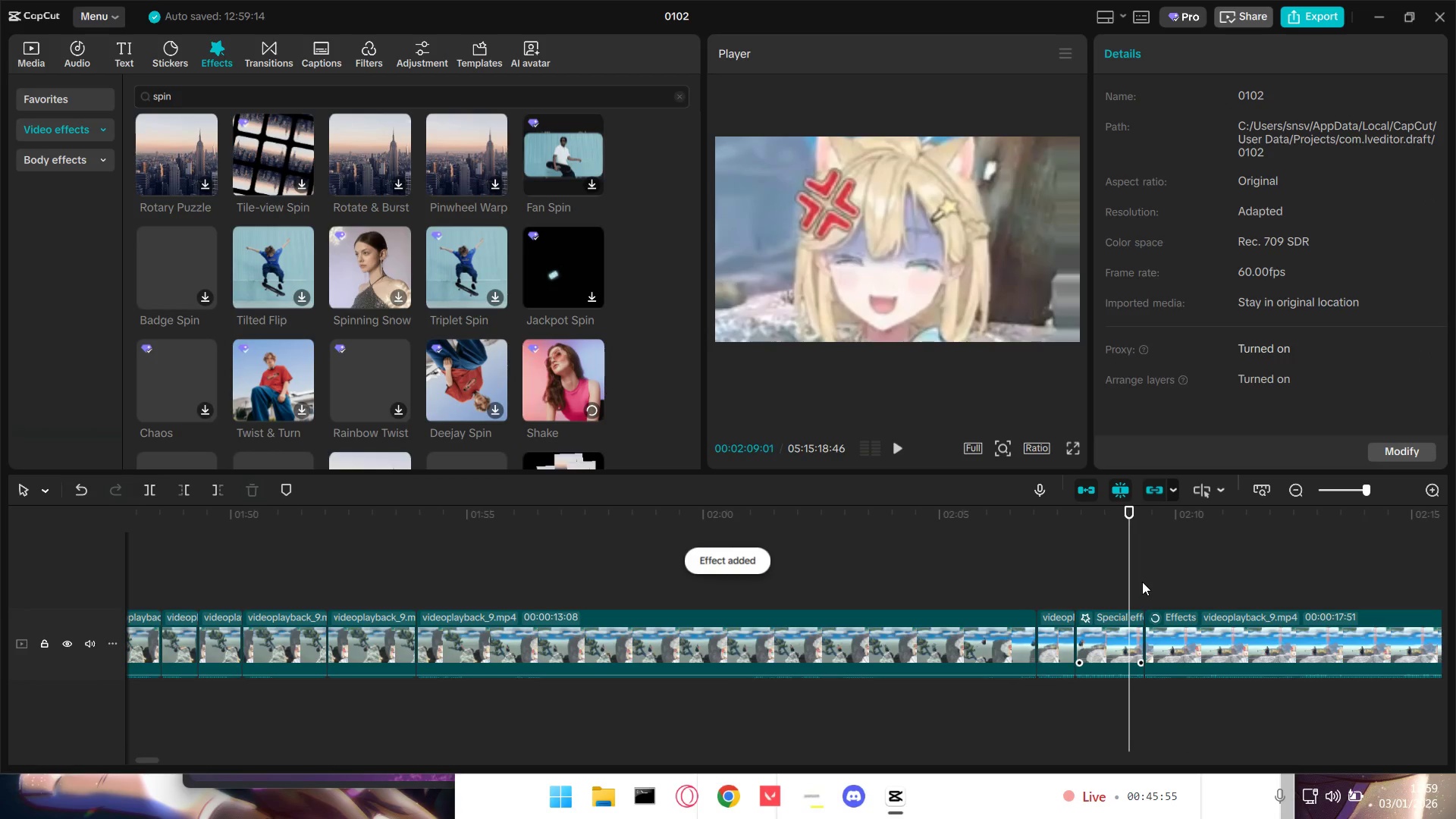 
key(Space)
 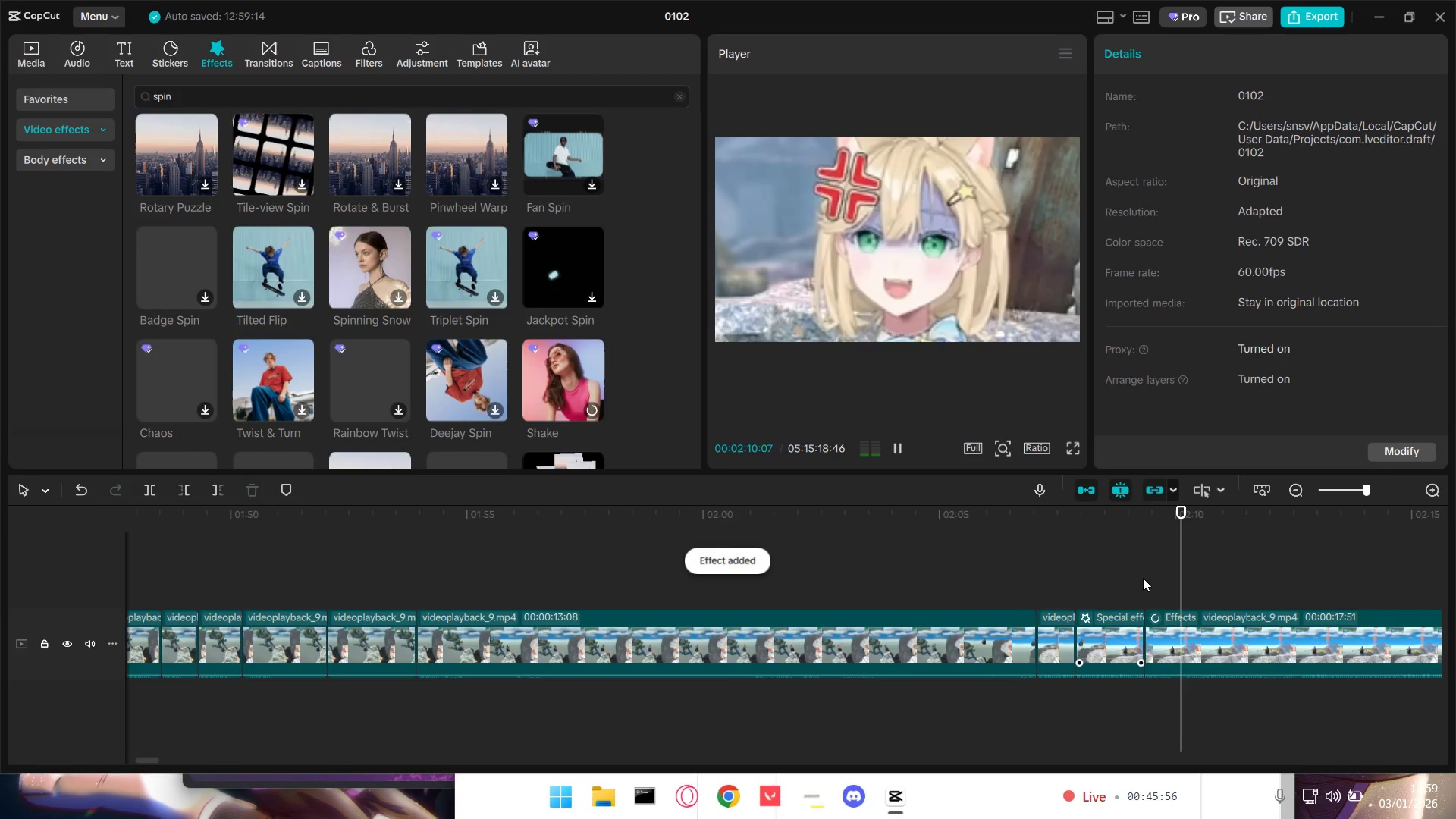 
key(Space)
 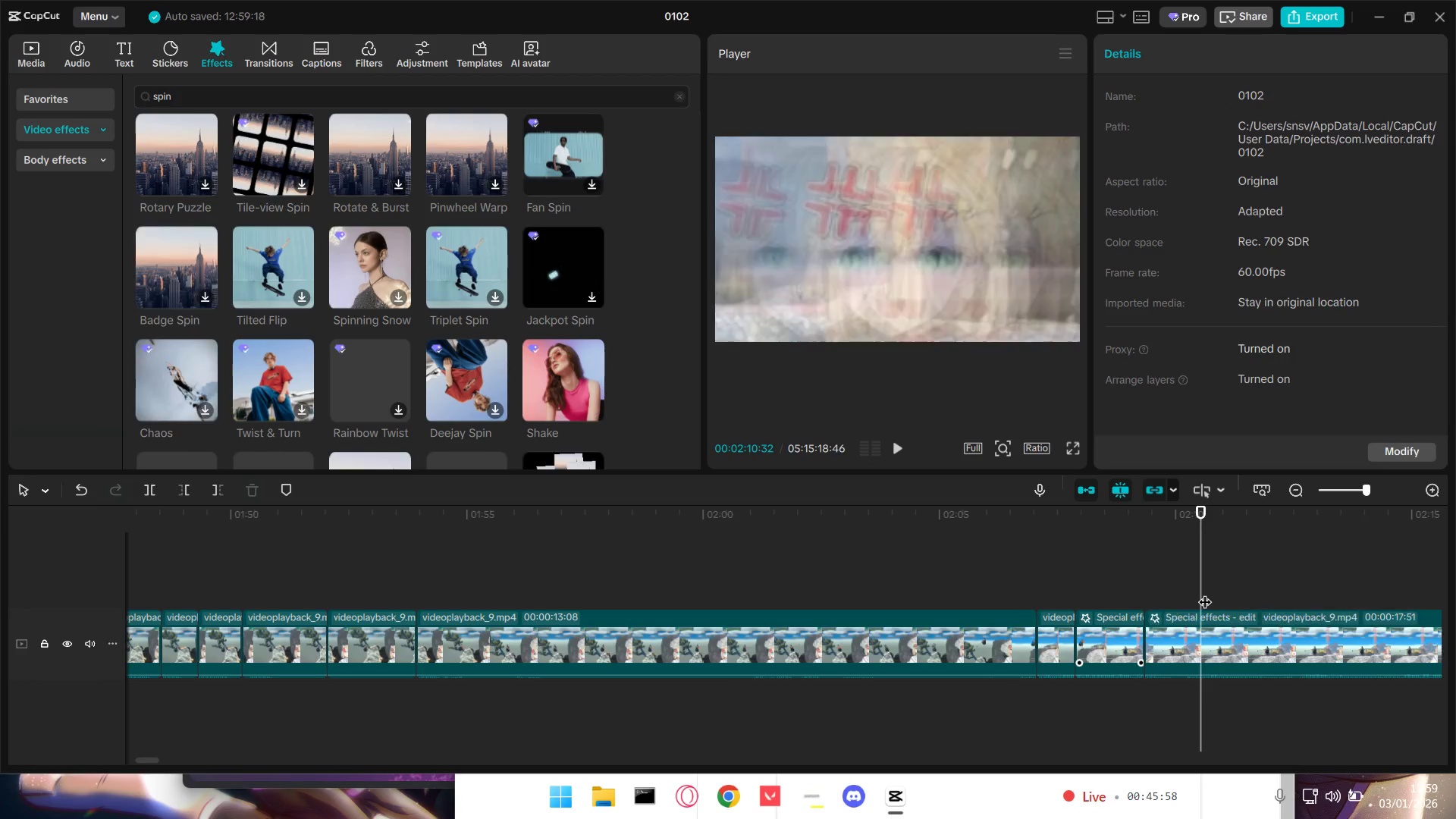 
left_click([1200, 635])
 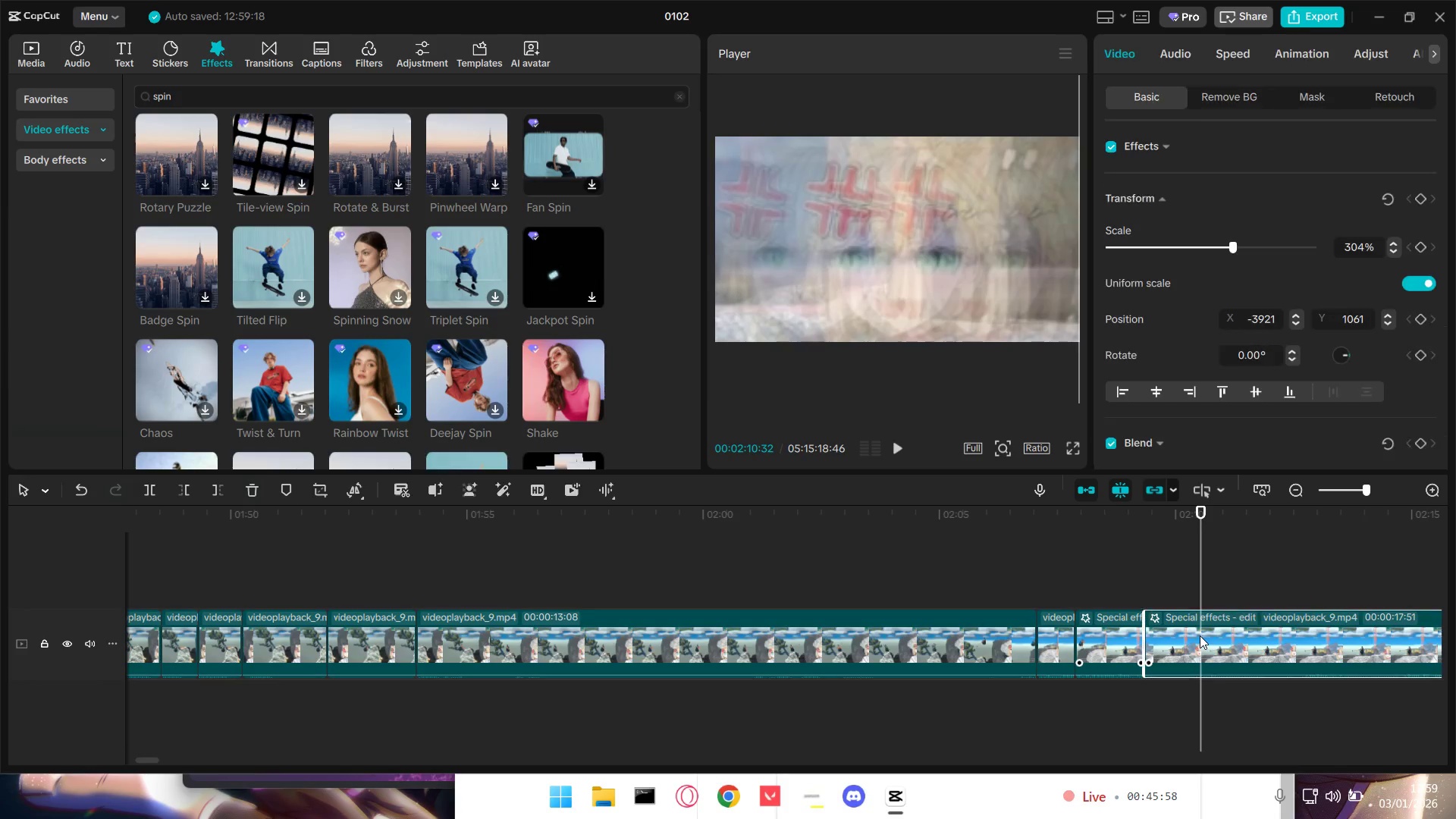 
key(Shift+E)
 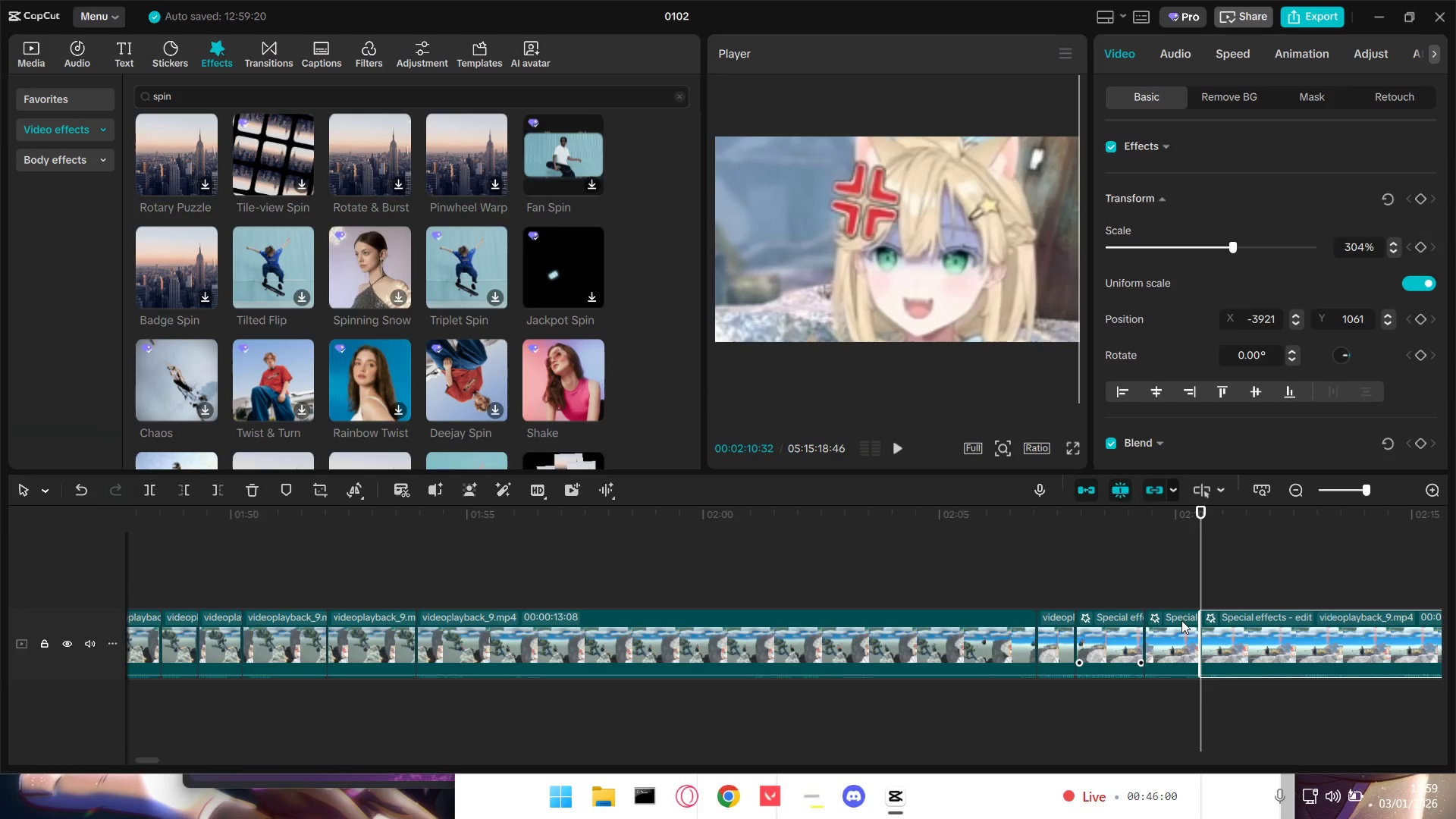 
left_click([1171, 613])
 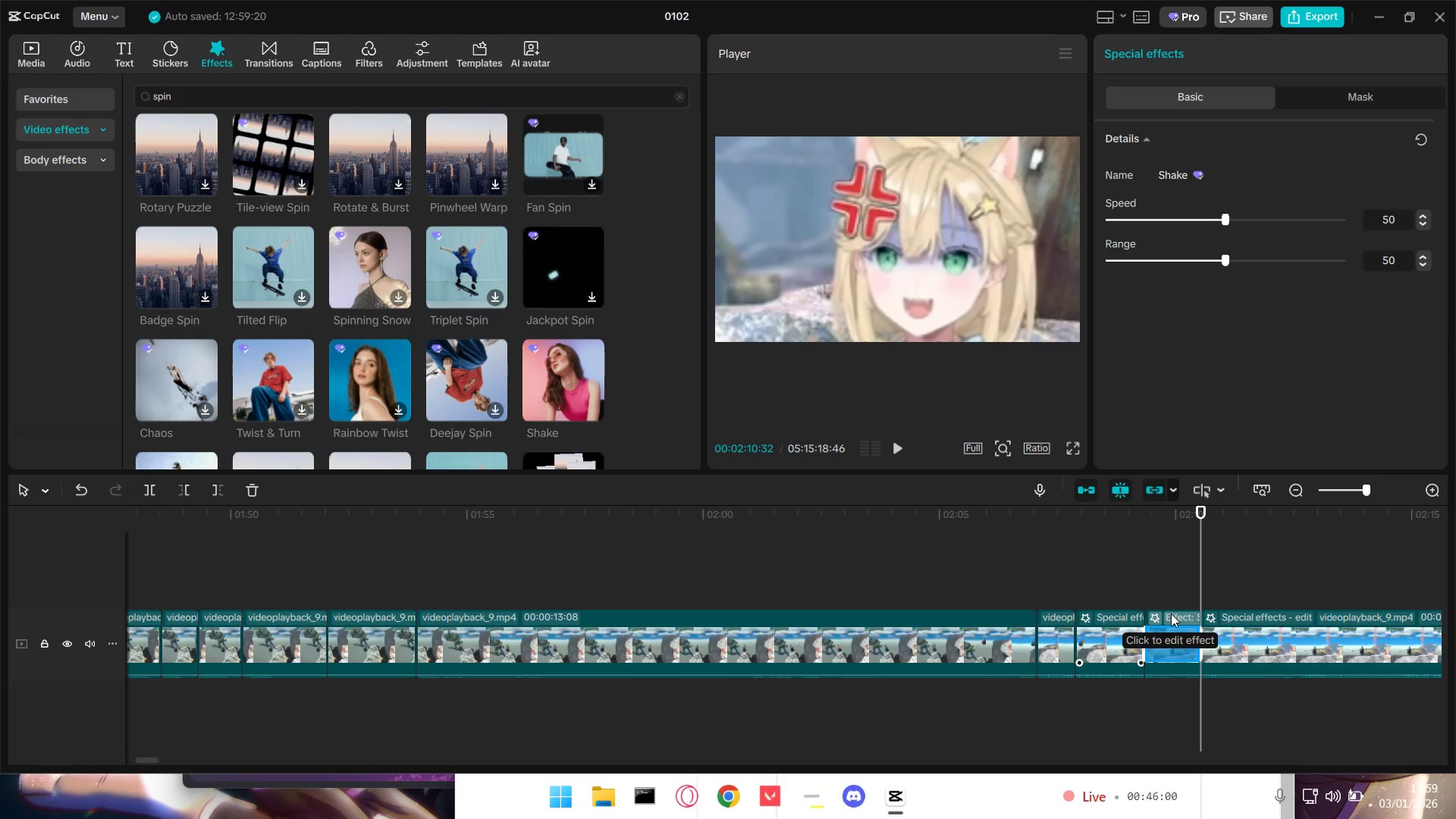 
key(Backspace)
 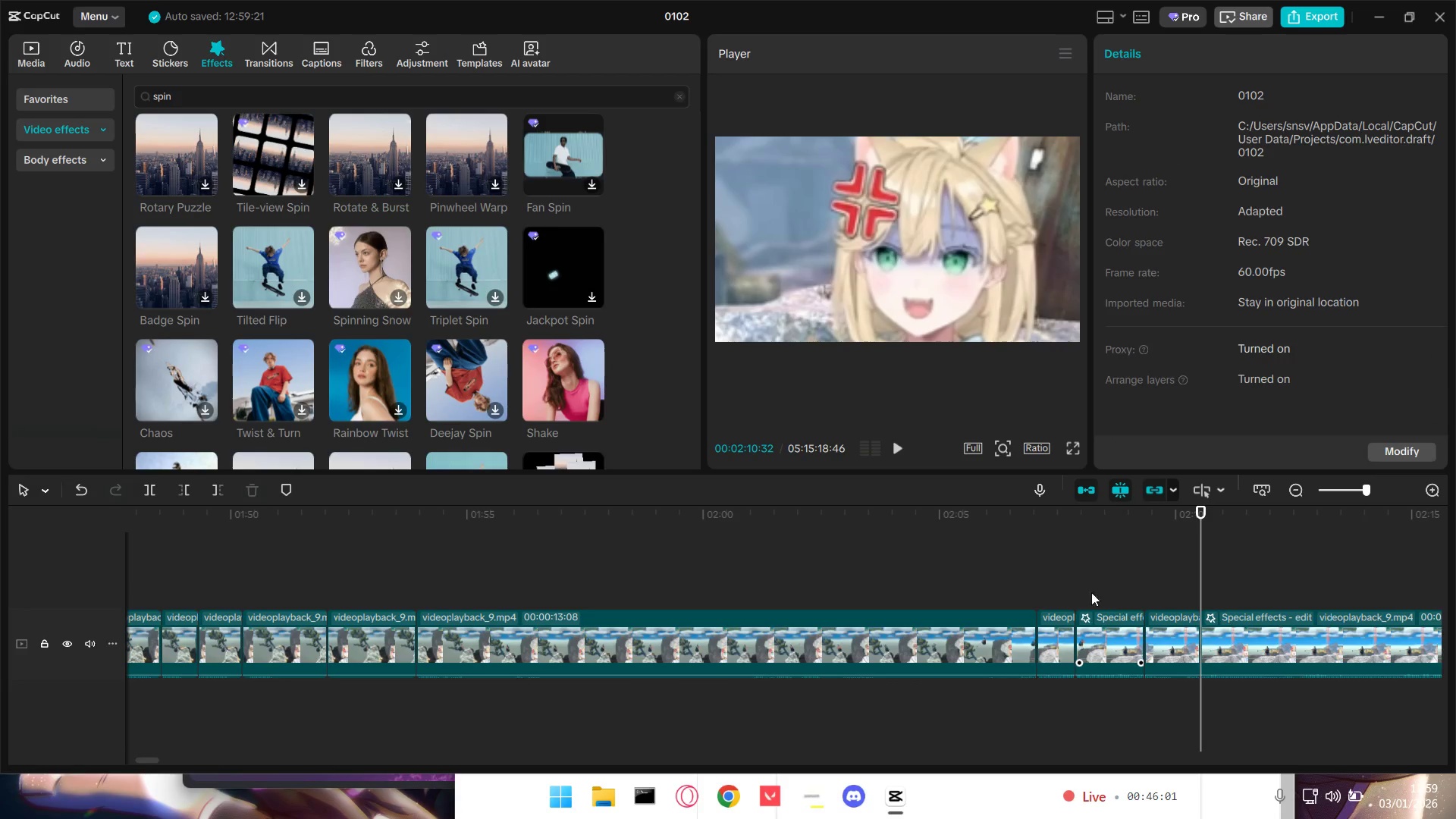 
left_click([1008, 578])
 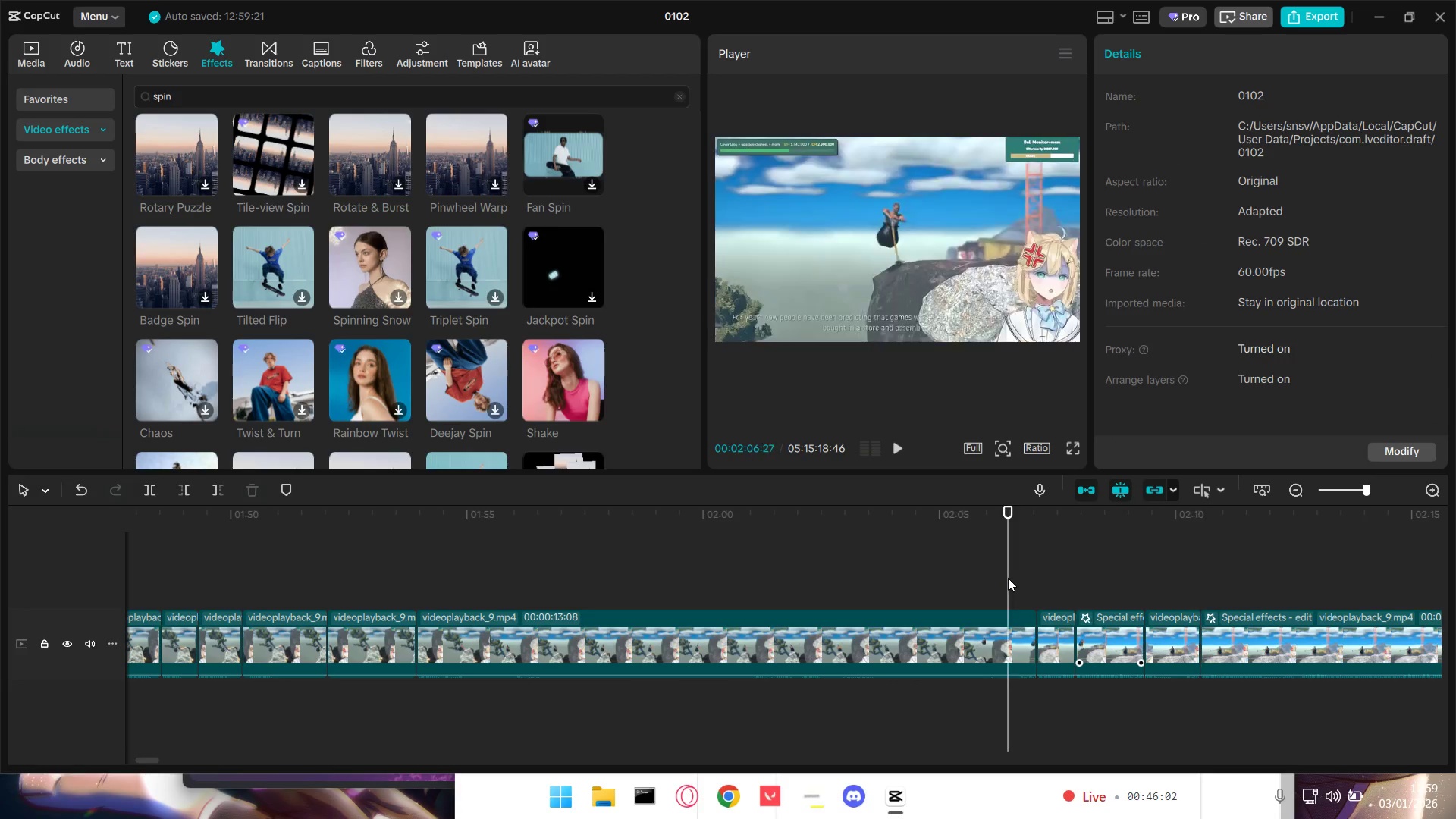 
key(Space)
 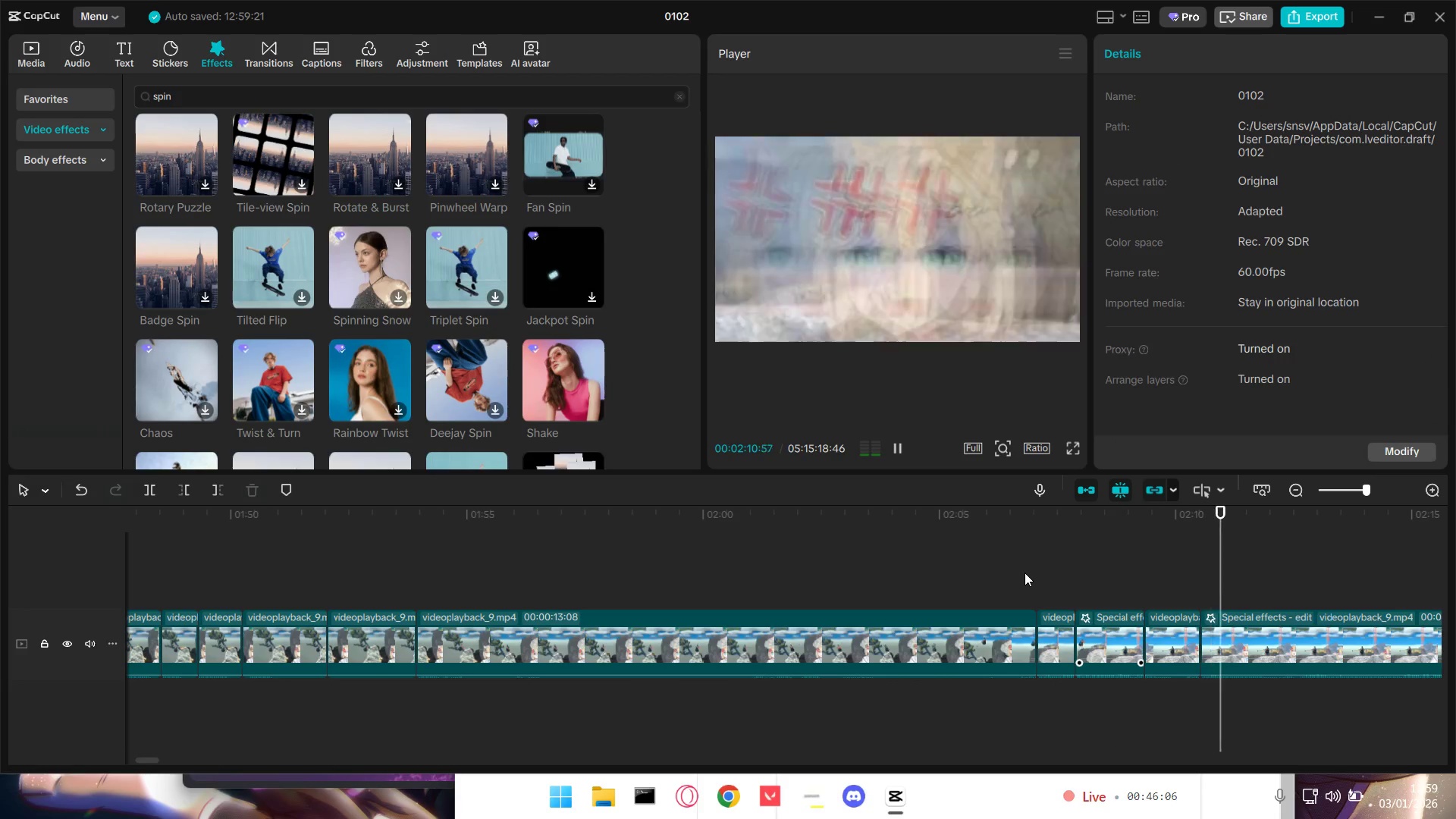 
wait(6.01)
 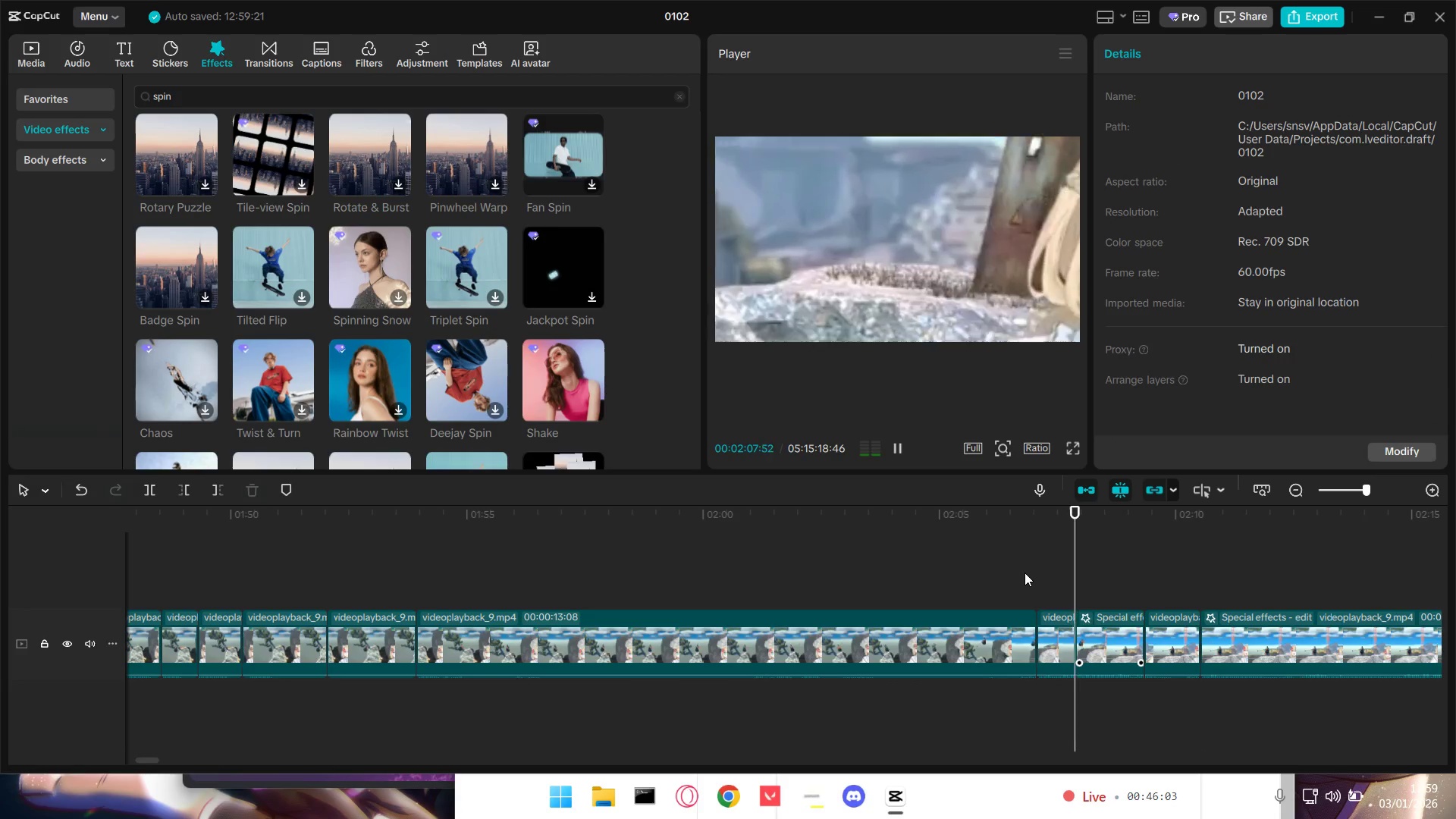 
key(Space)
 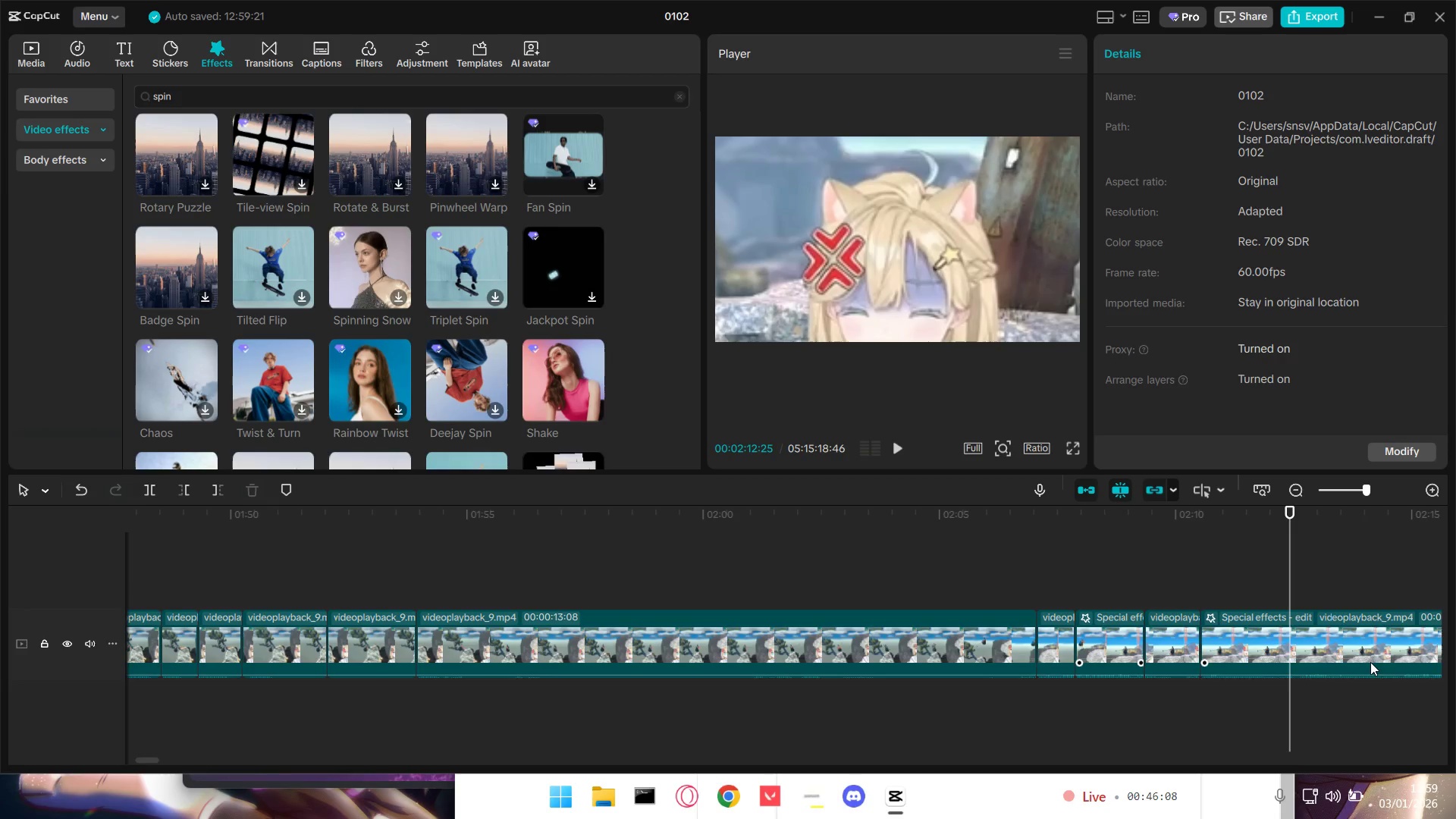 
left_click([1306, 649])
 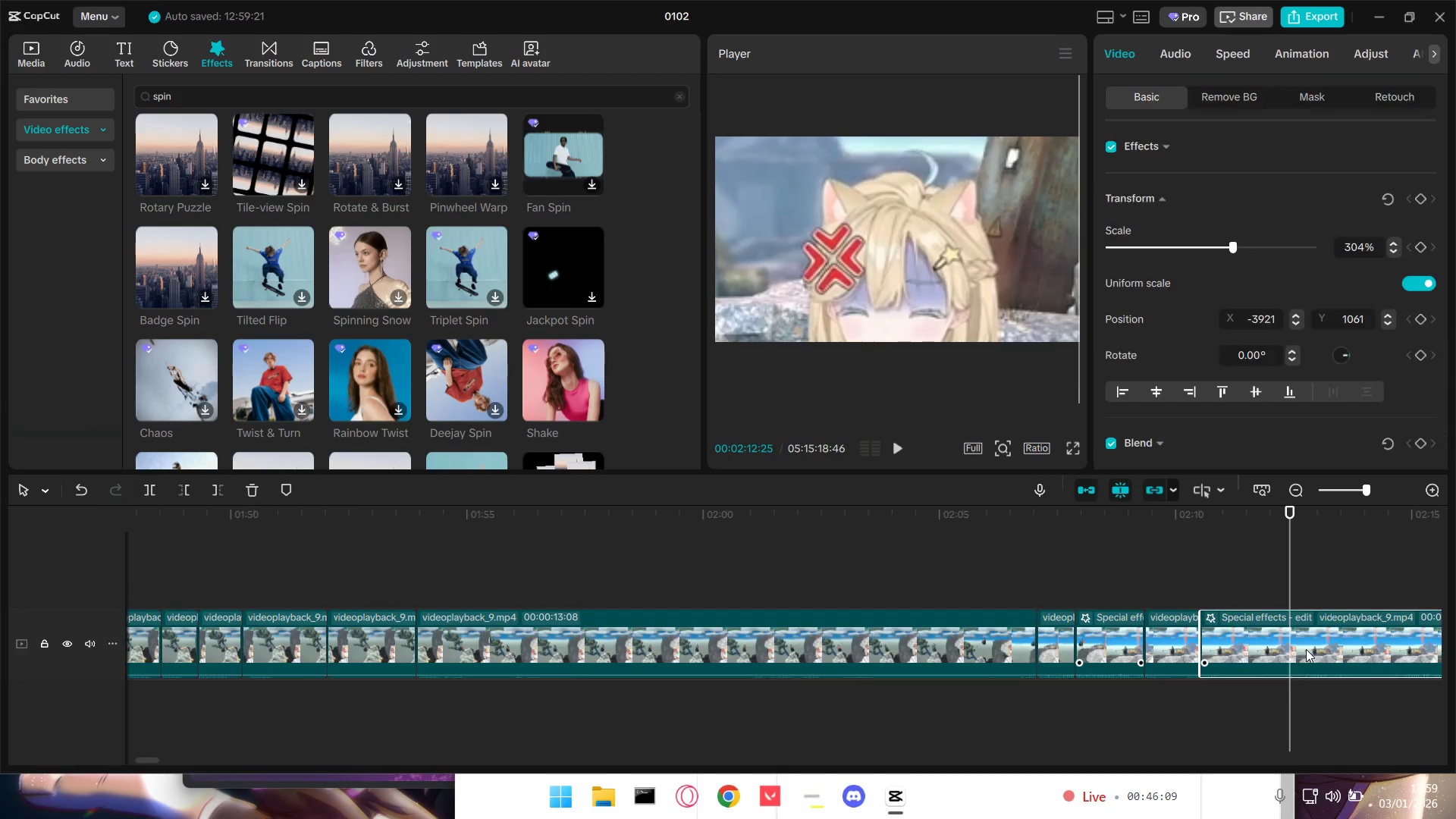 
key(Shift+E)
 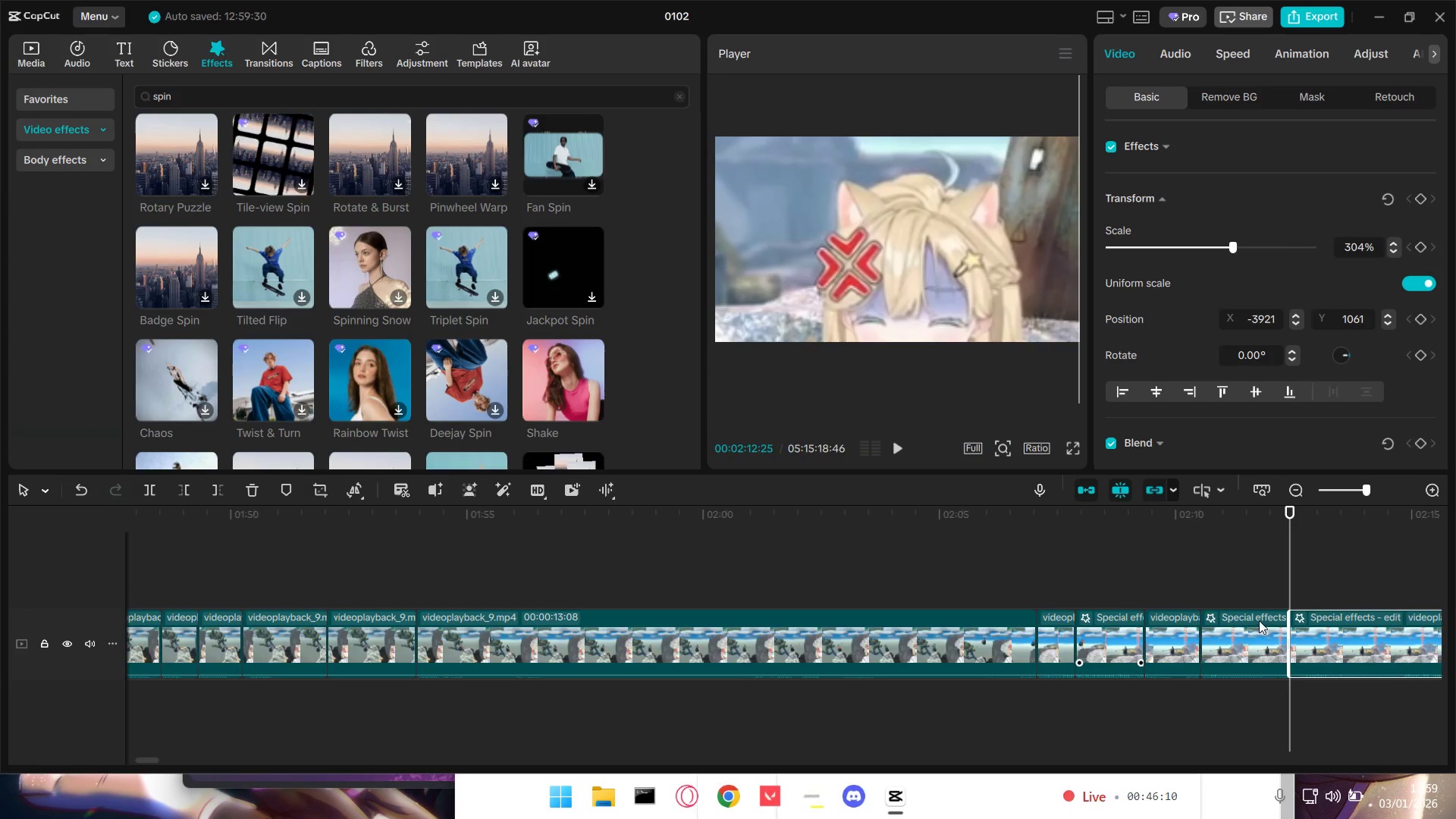 
left_click([1259, 619])
 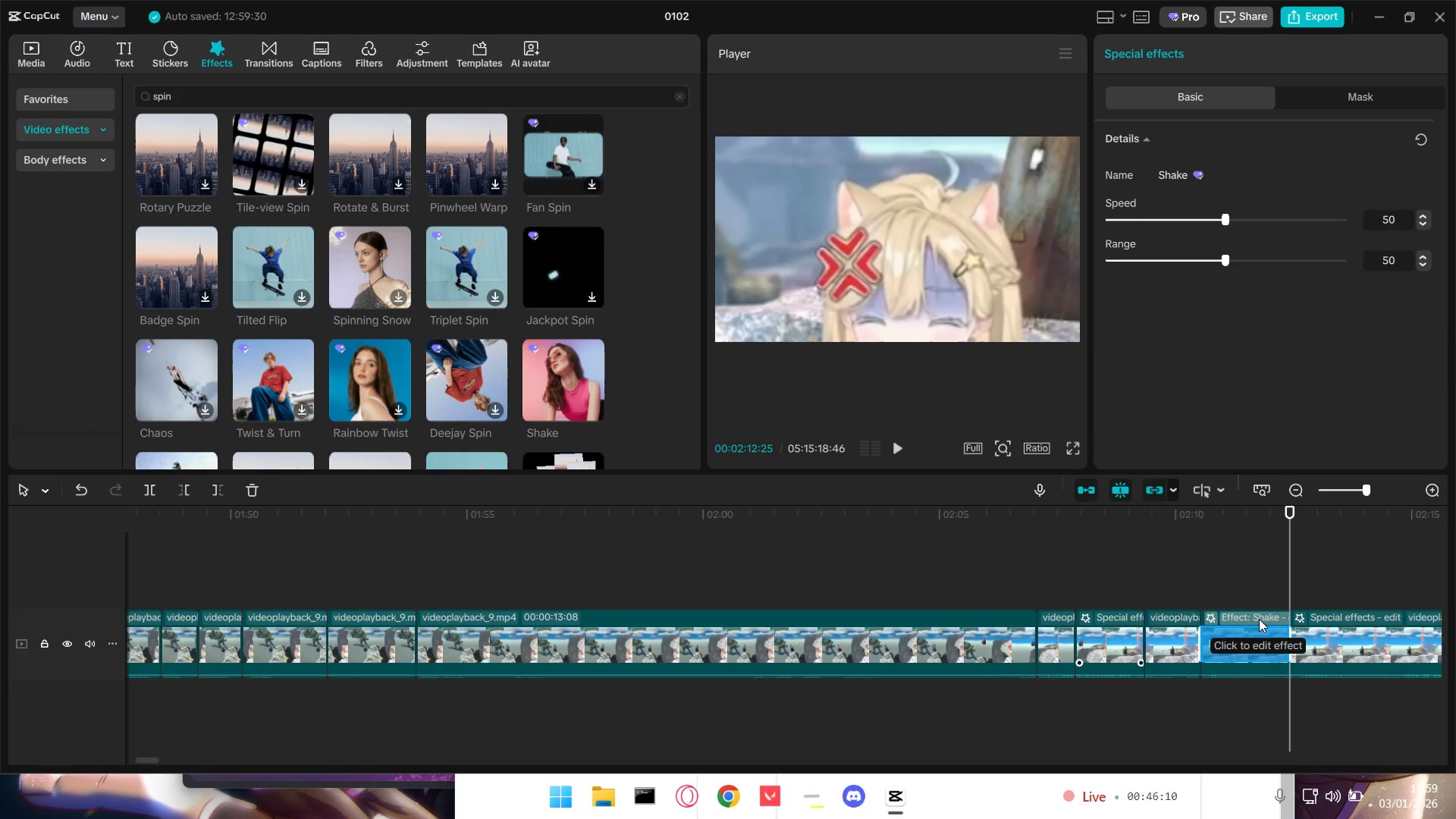 
key(Backspace)
 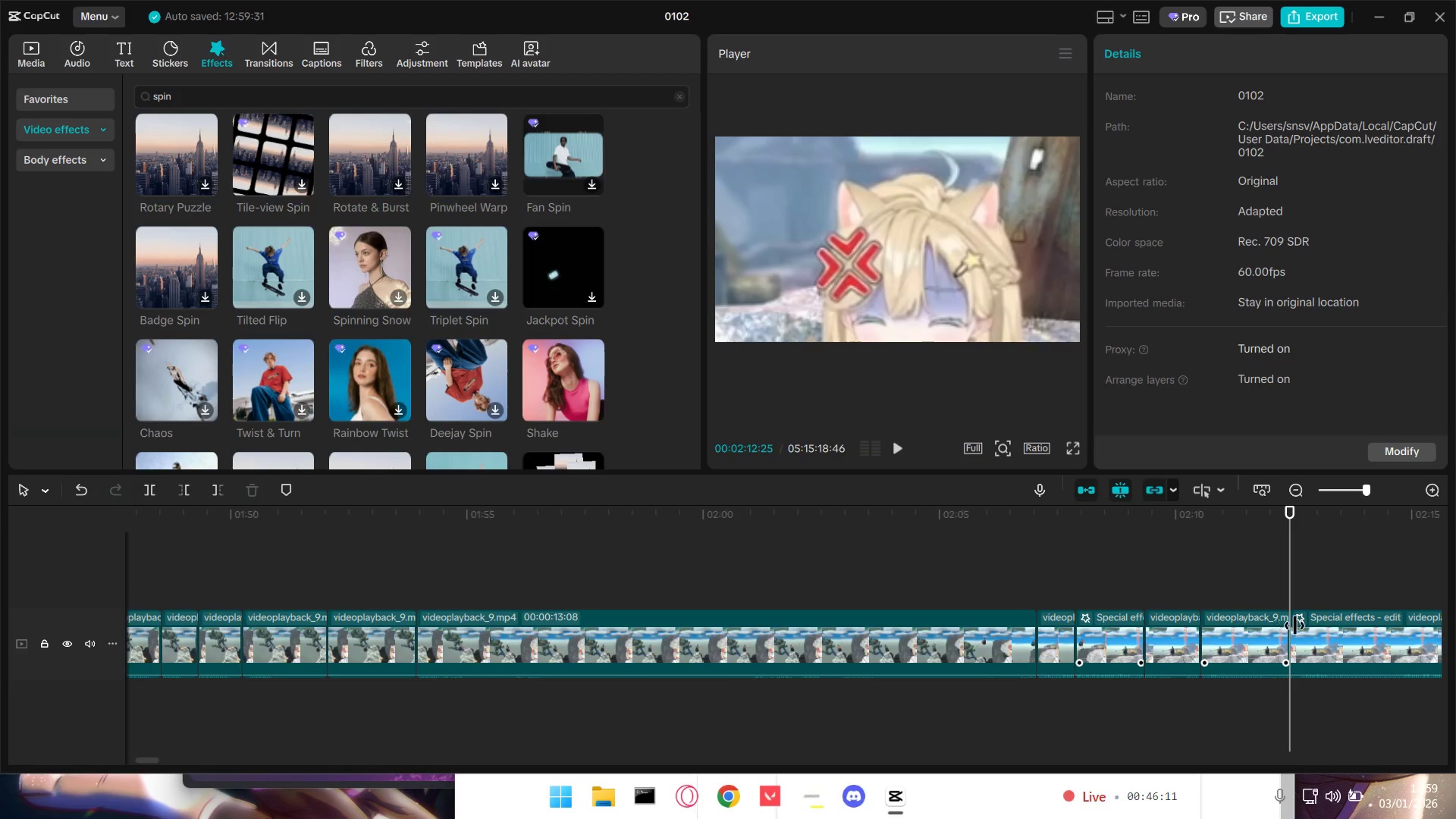 
left_click([1329, 626])
 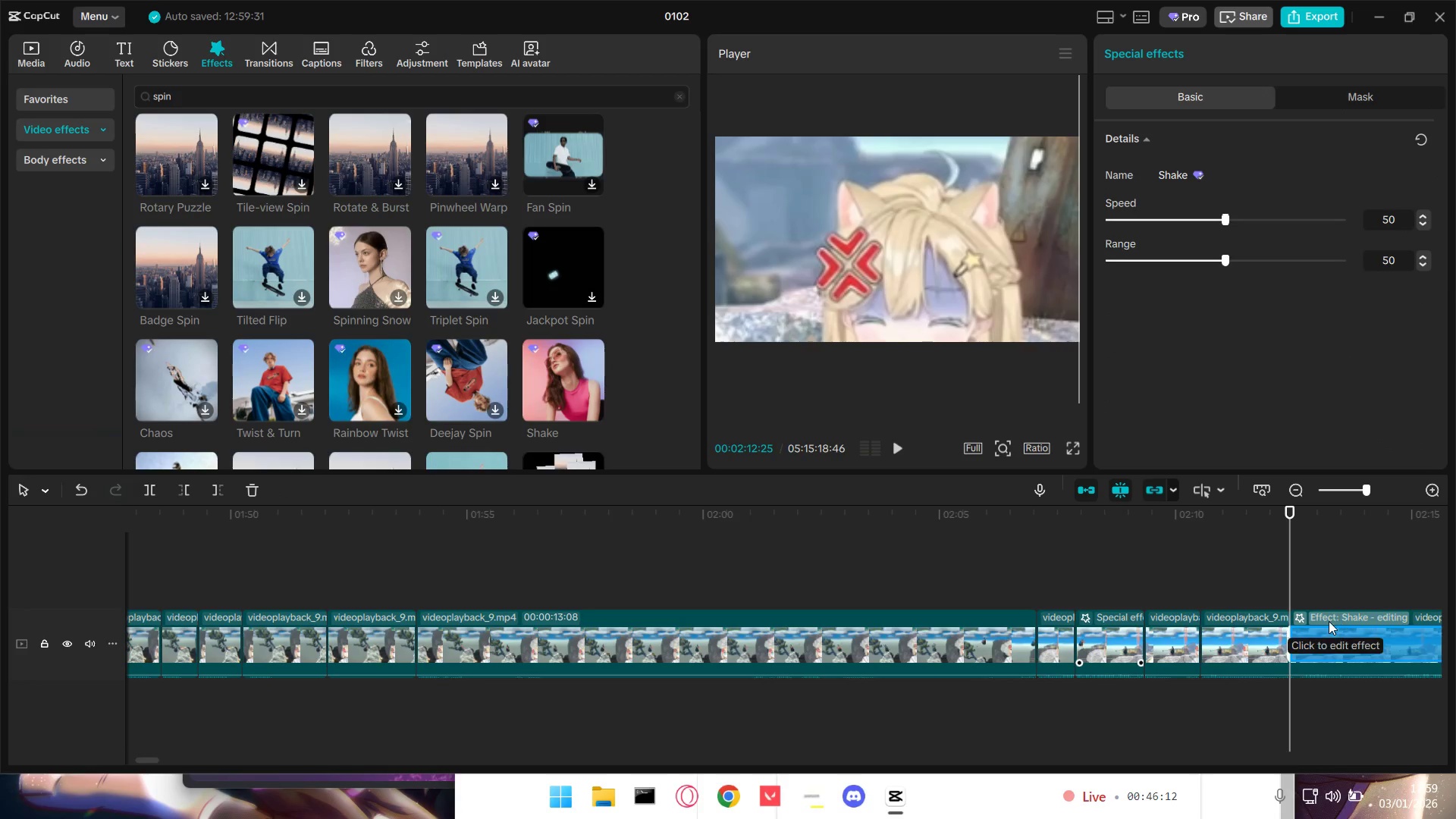 
key(Backspace)
 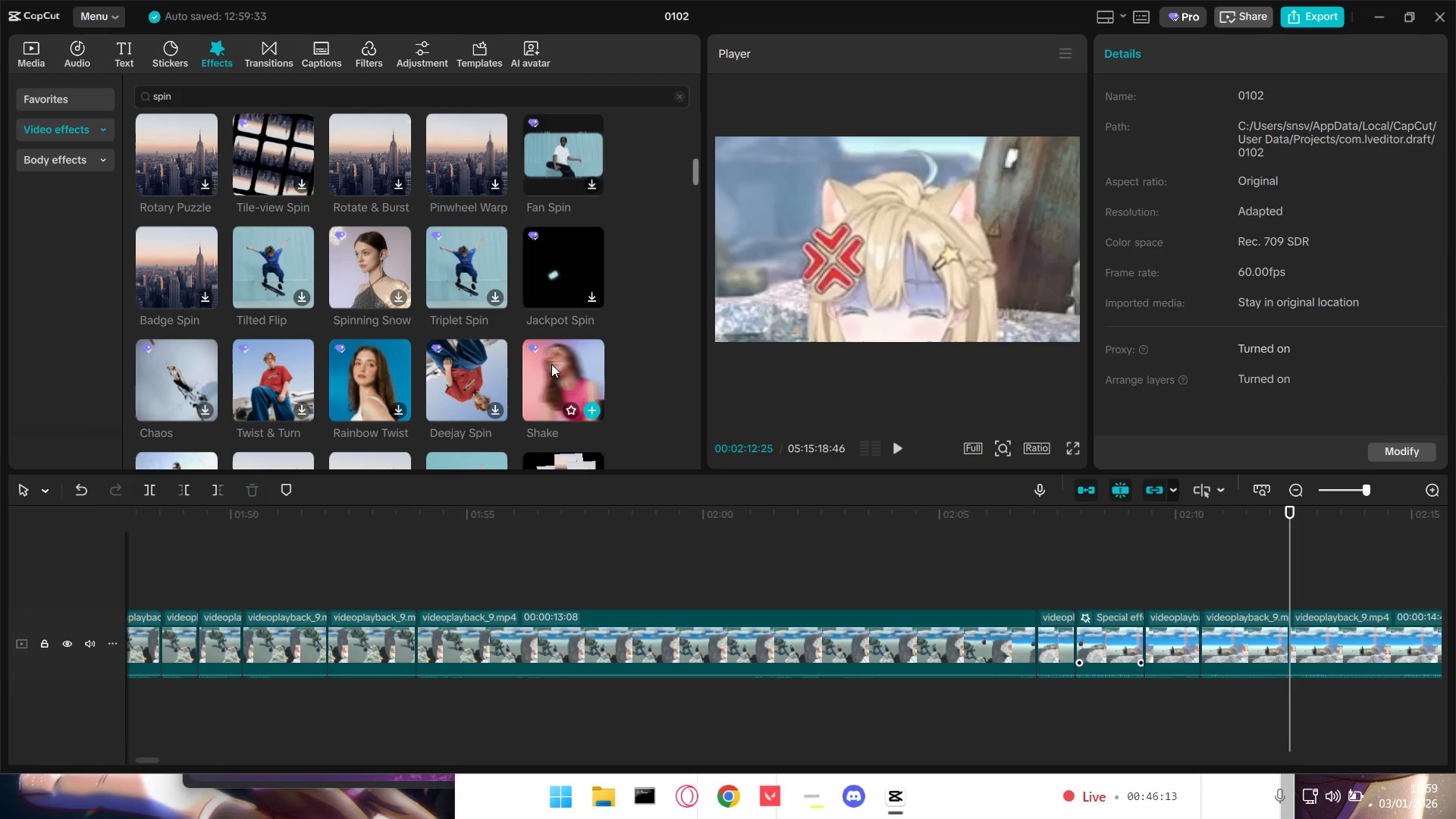 
scroll: coordinate [554, 367], scroll_direction: up, amount: 4.0
 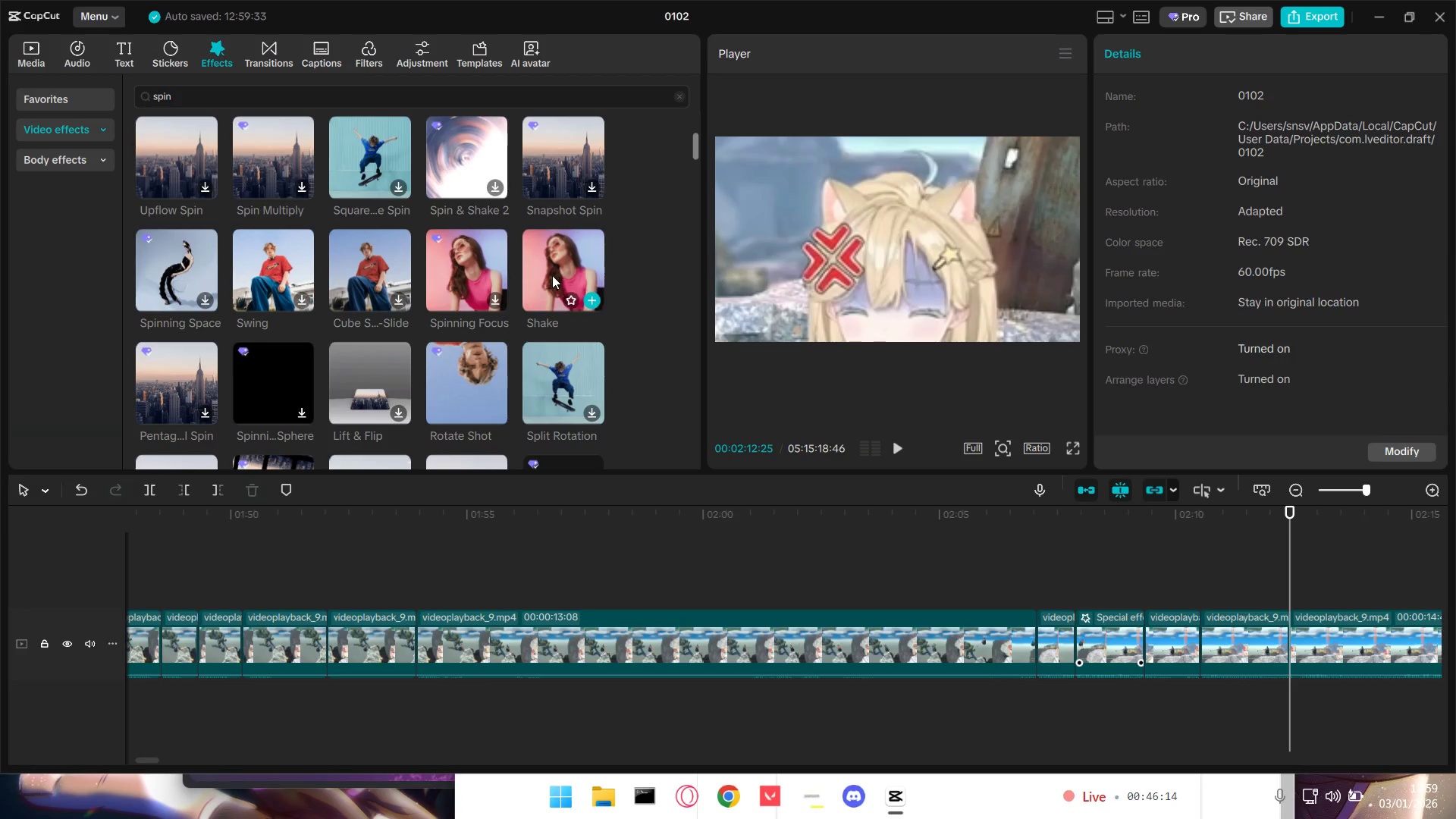 
left_click_drag(start_coordinate=[555, 268], to_coordinate=[1163, 626])
 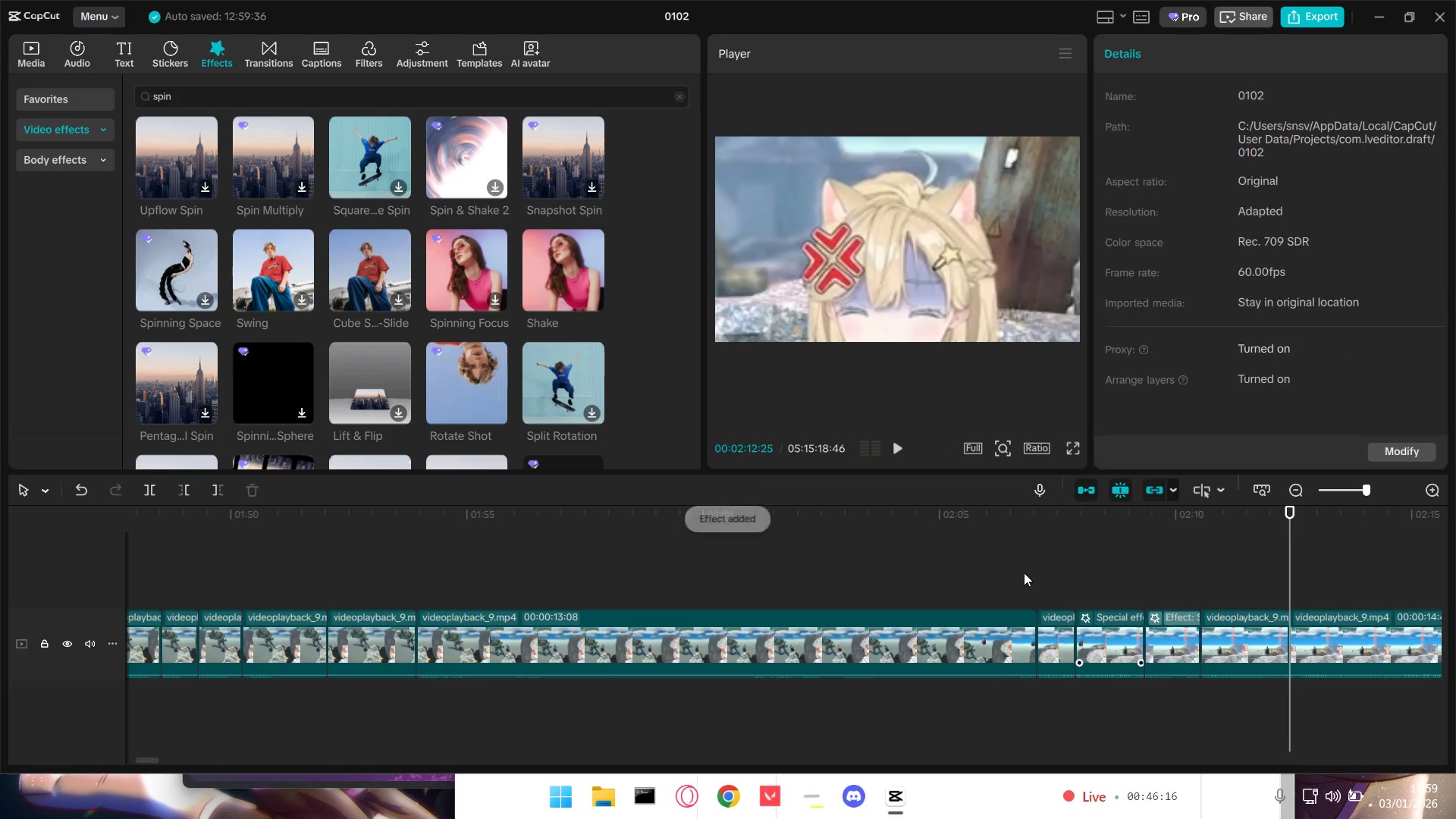 
key(Space)
 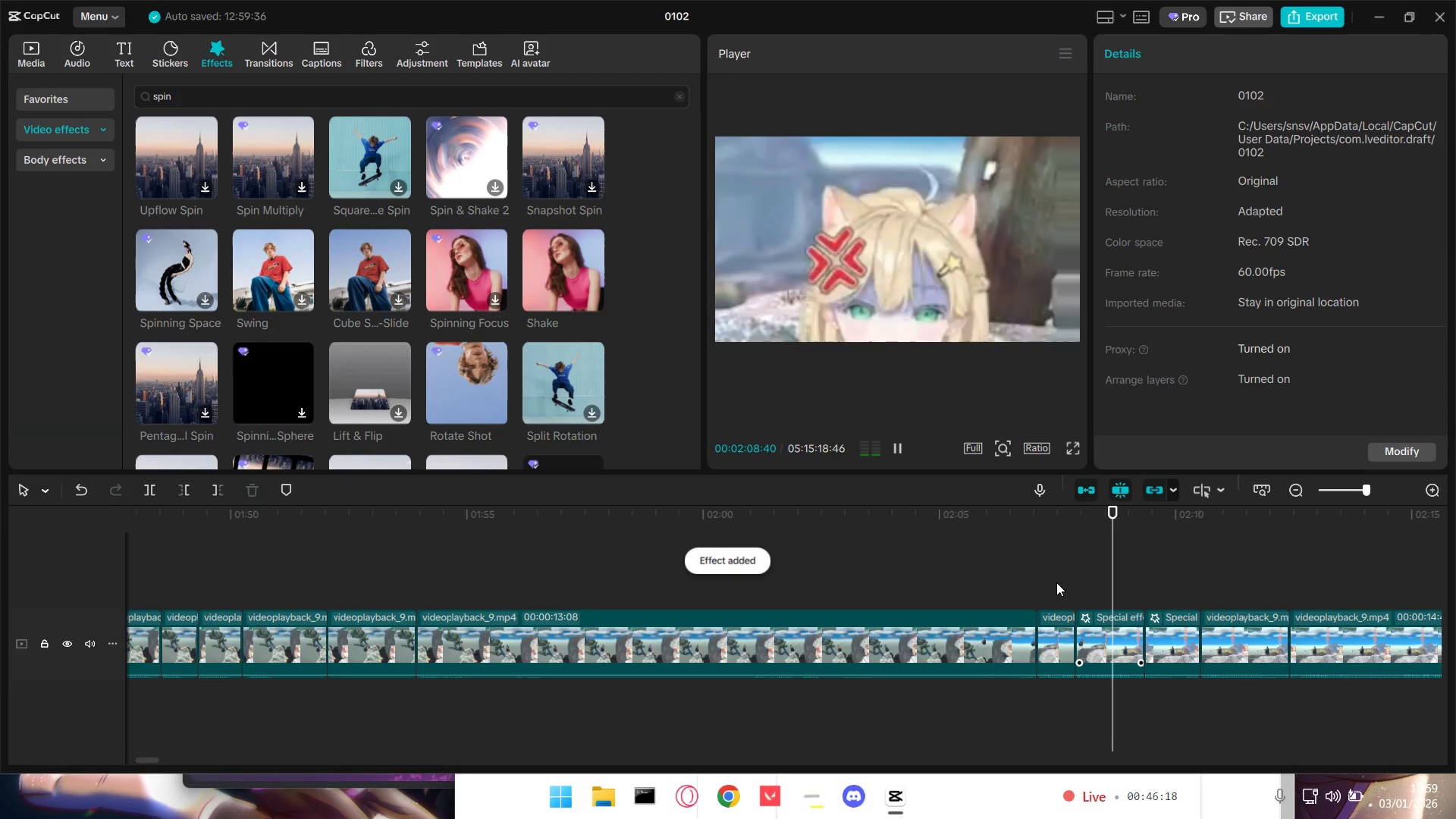 
key(Space)
 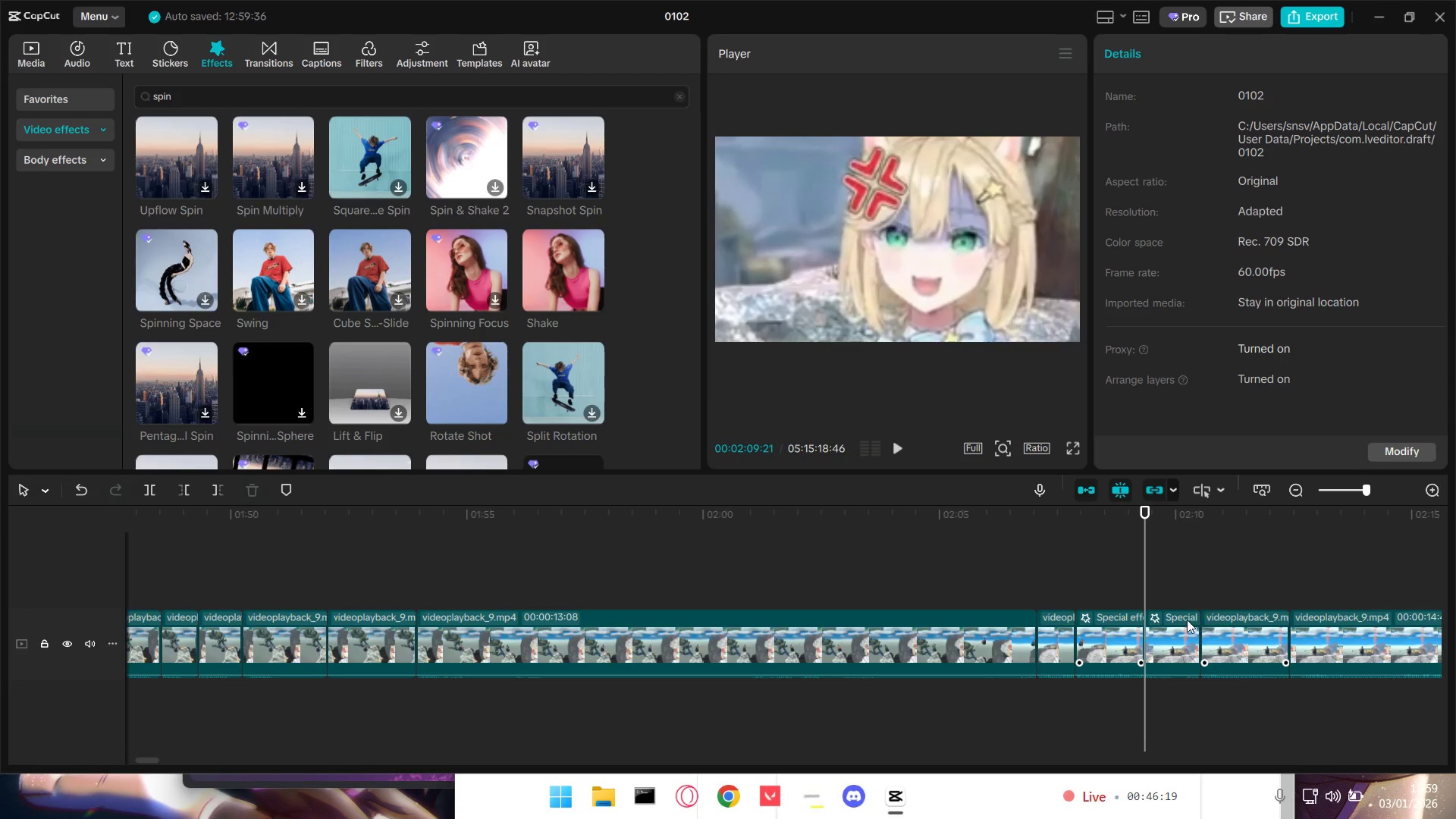 
left_click([1178, 620])
 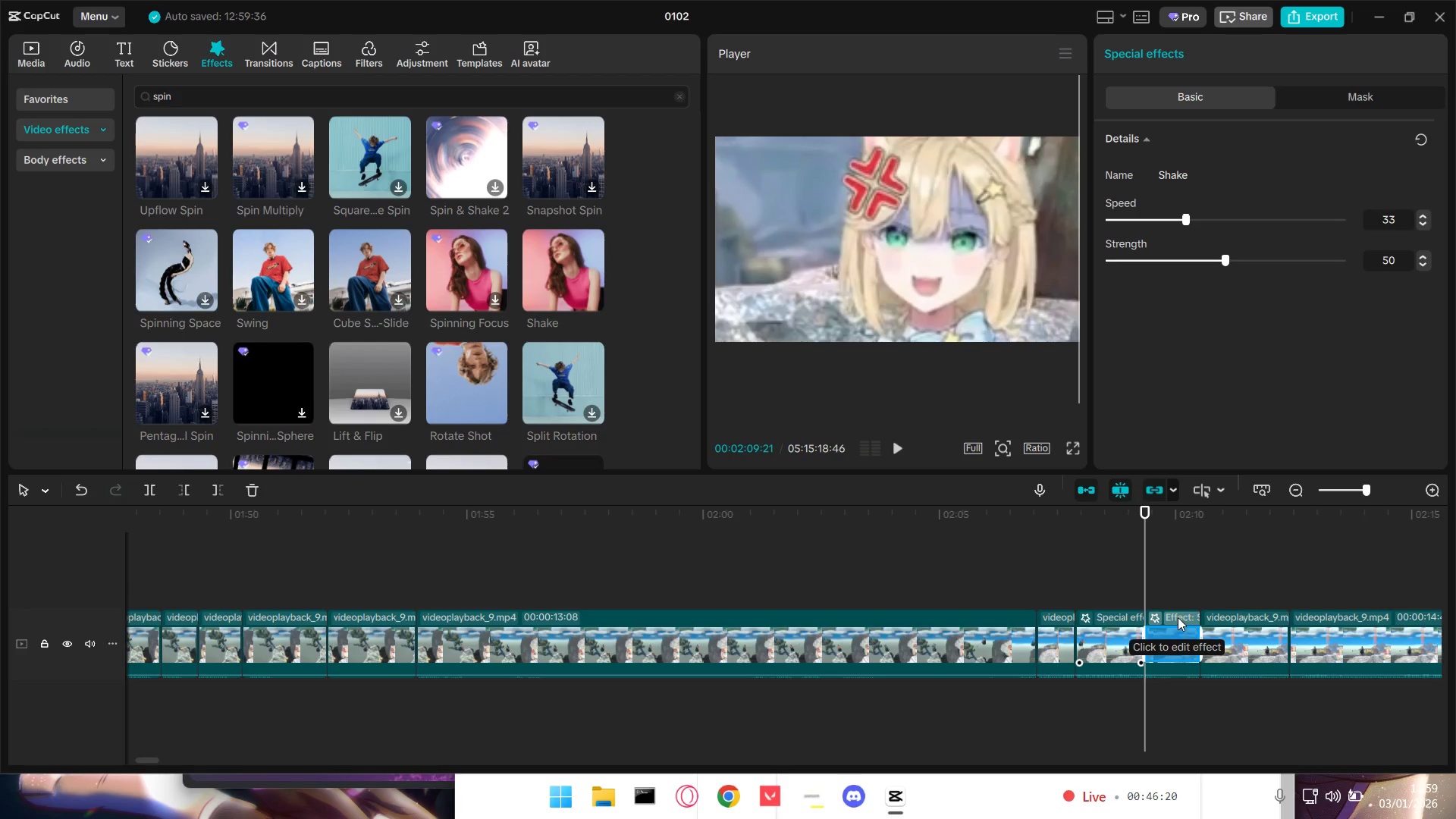 
left_click_drag(start_coordinate=[1178, 616], to_coordinate=[1240, 606])
 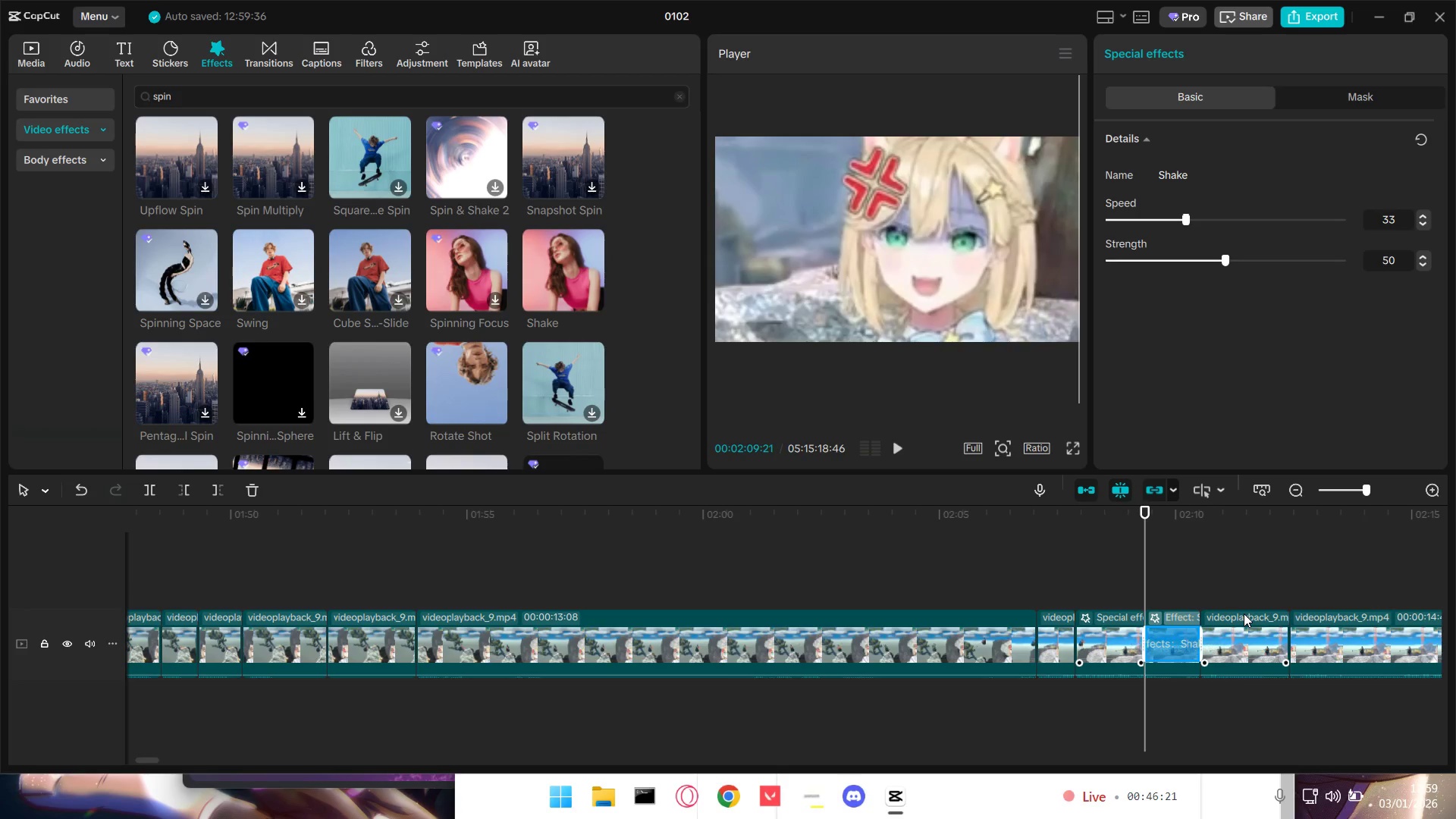 
key(Backspace)
 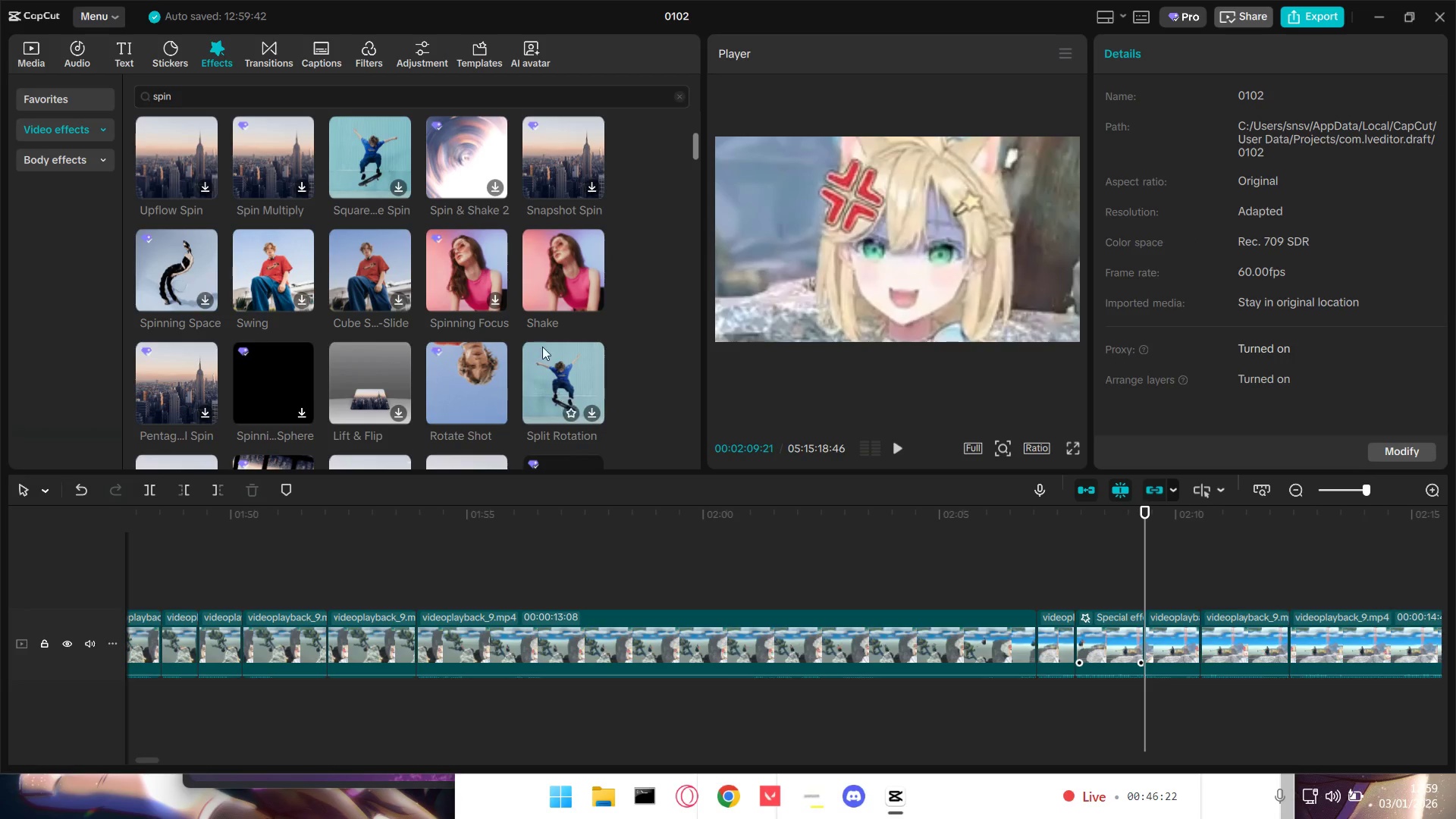 
left_click_drag(start_coordinate=[548, 260], to_coordinate=[1206, 640])
 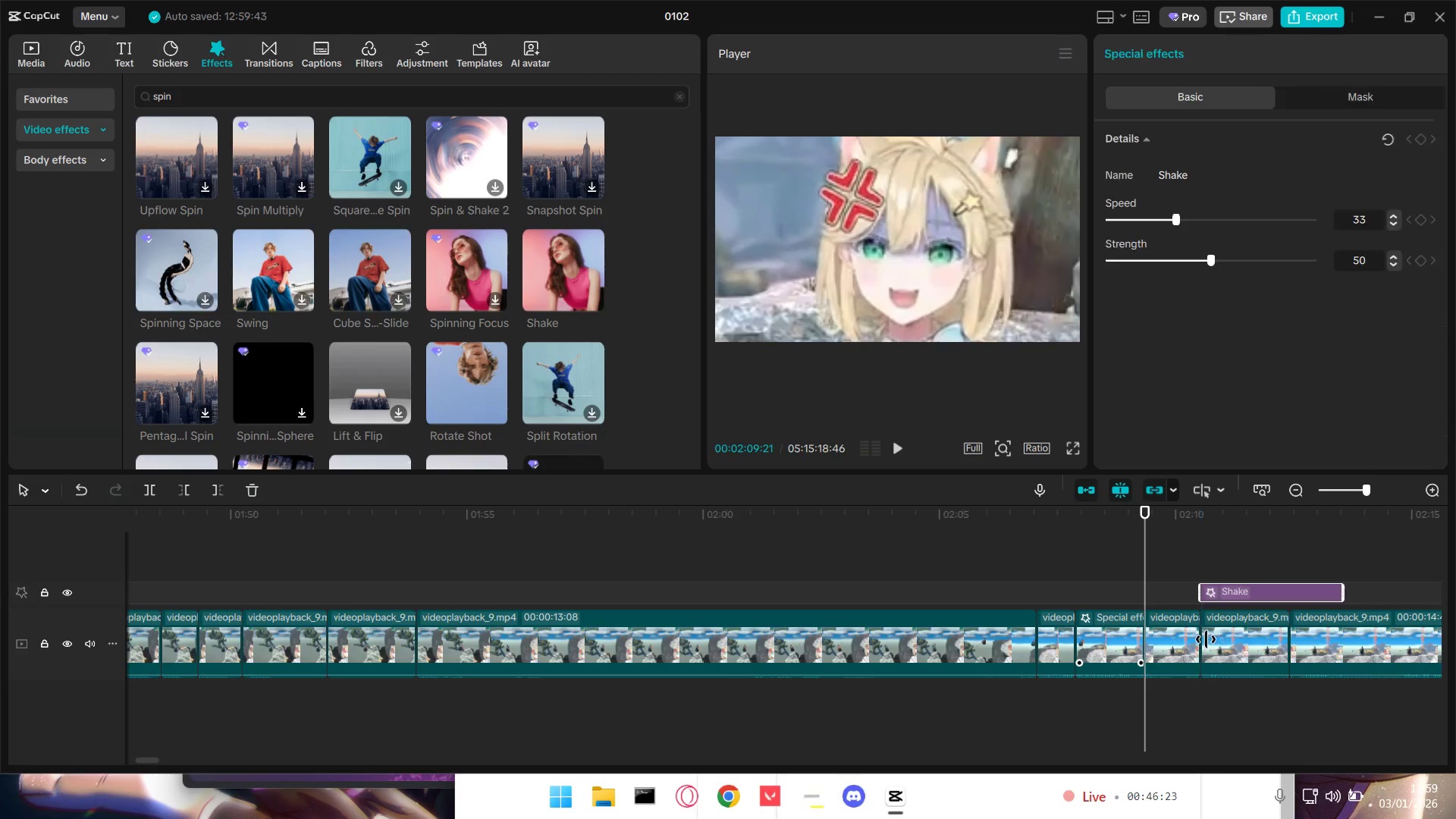 
key(Space)
 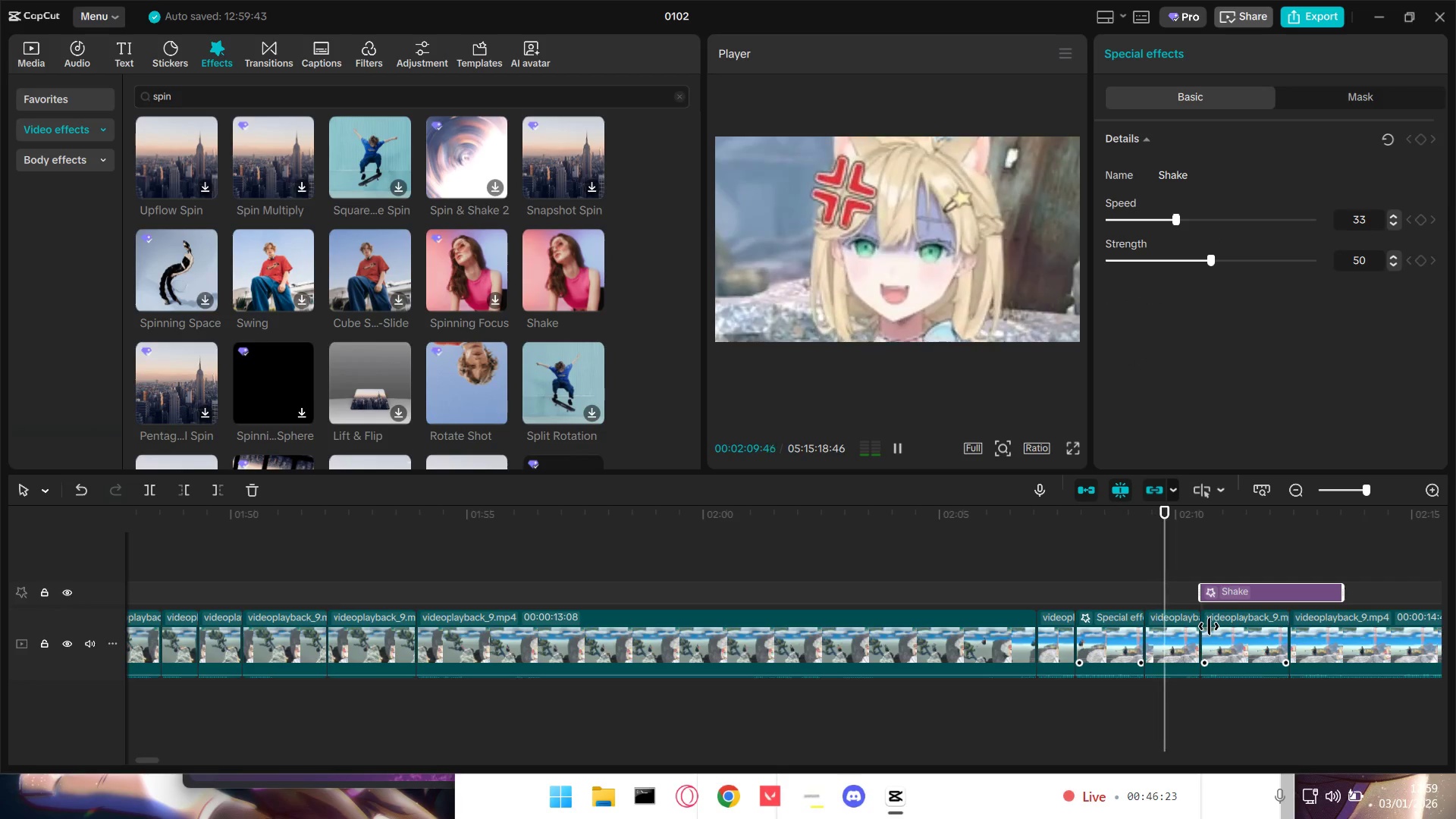 
key(Space)
 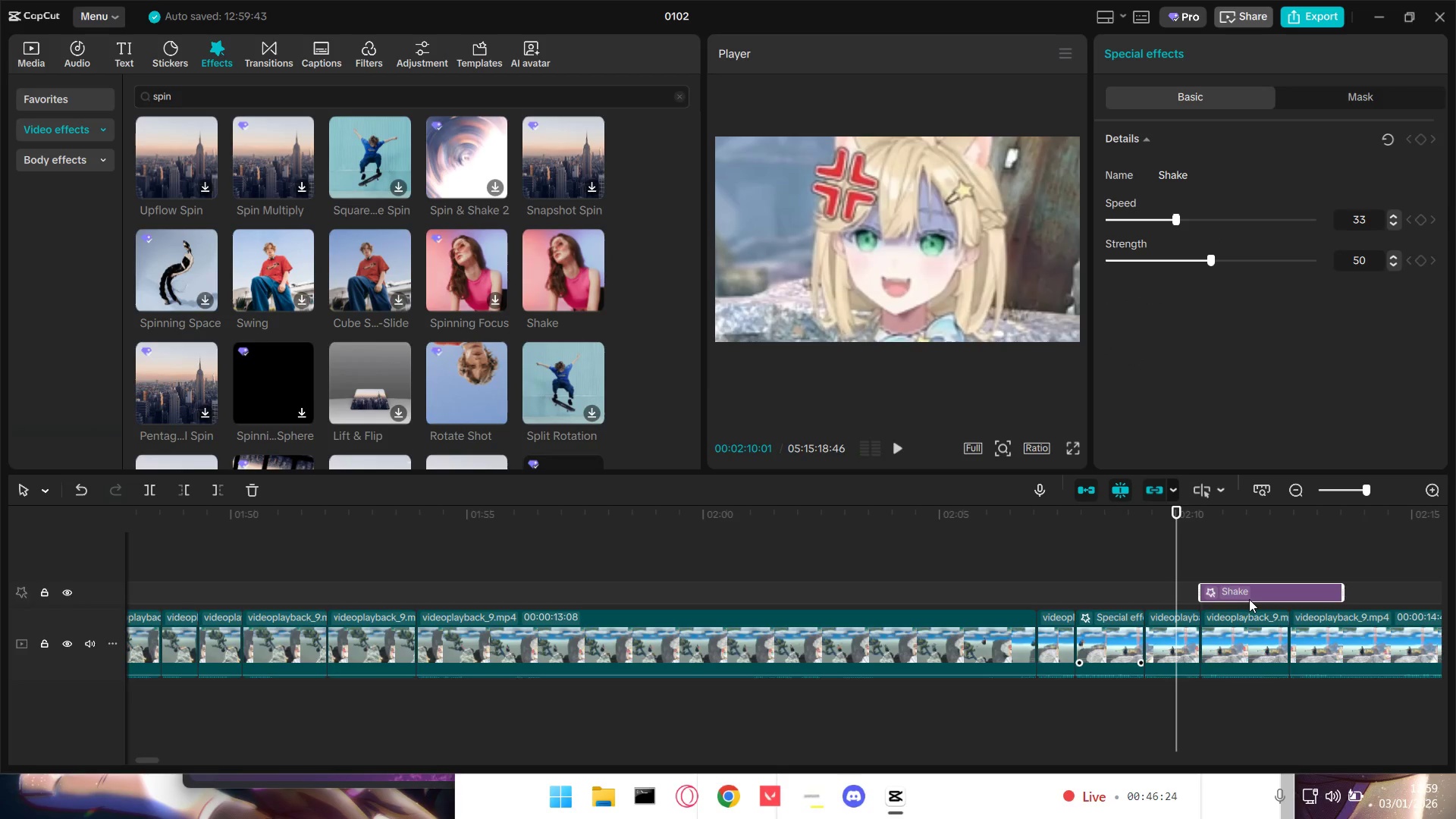 
left_click_drag(start_coordinate=[1249, 599], to_coordinate=[1235, 595])
 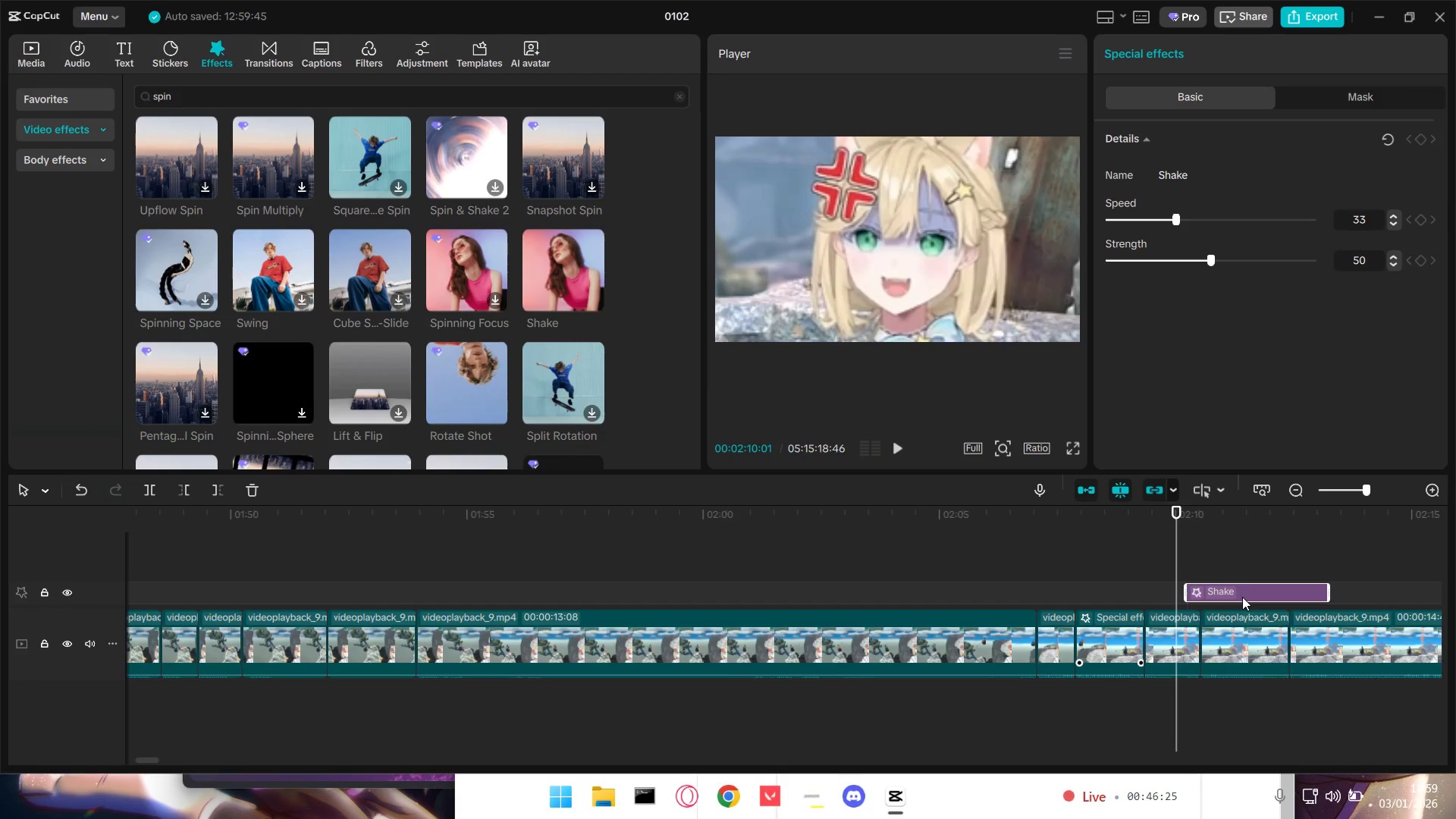 
key(Backspace)
 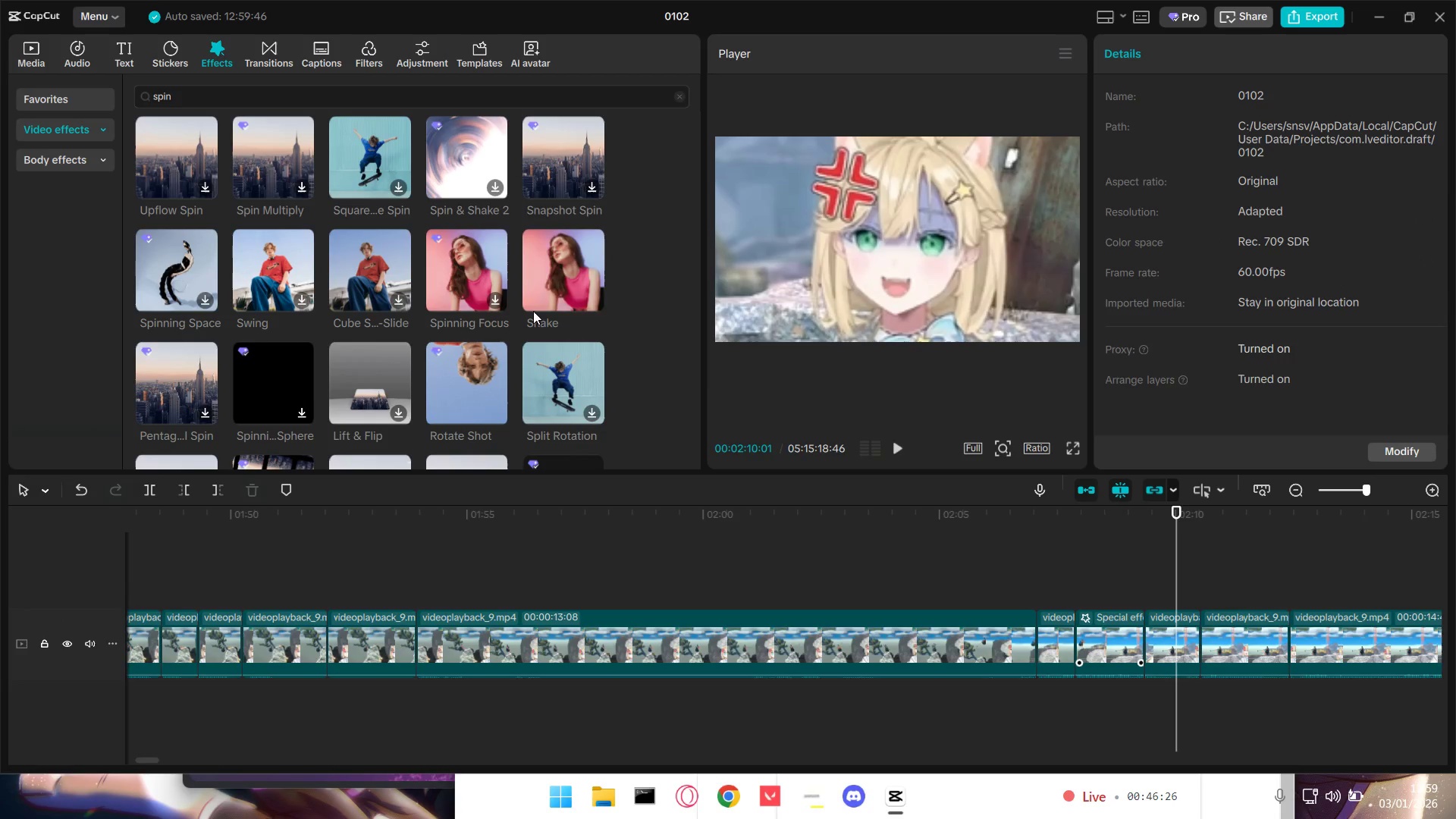 
left_click_drag(start_coordinate=[547, 263], to_coordinate=[1238, 638])
 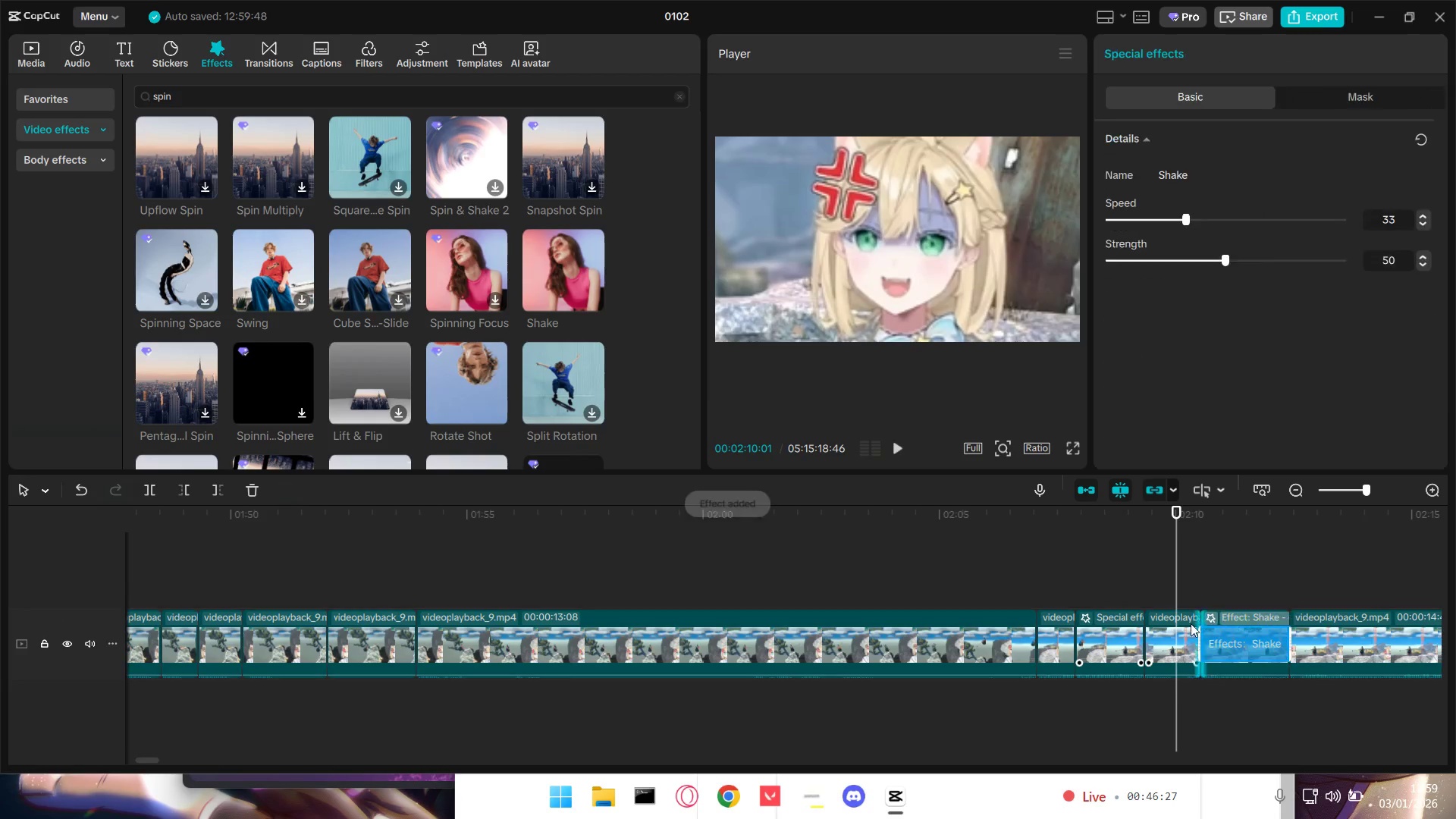 
key(Space)
 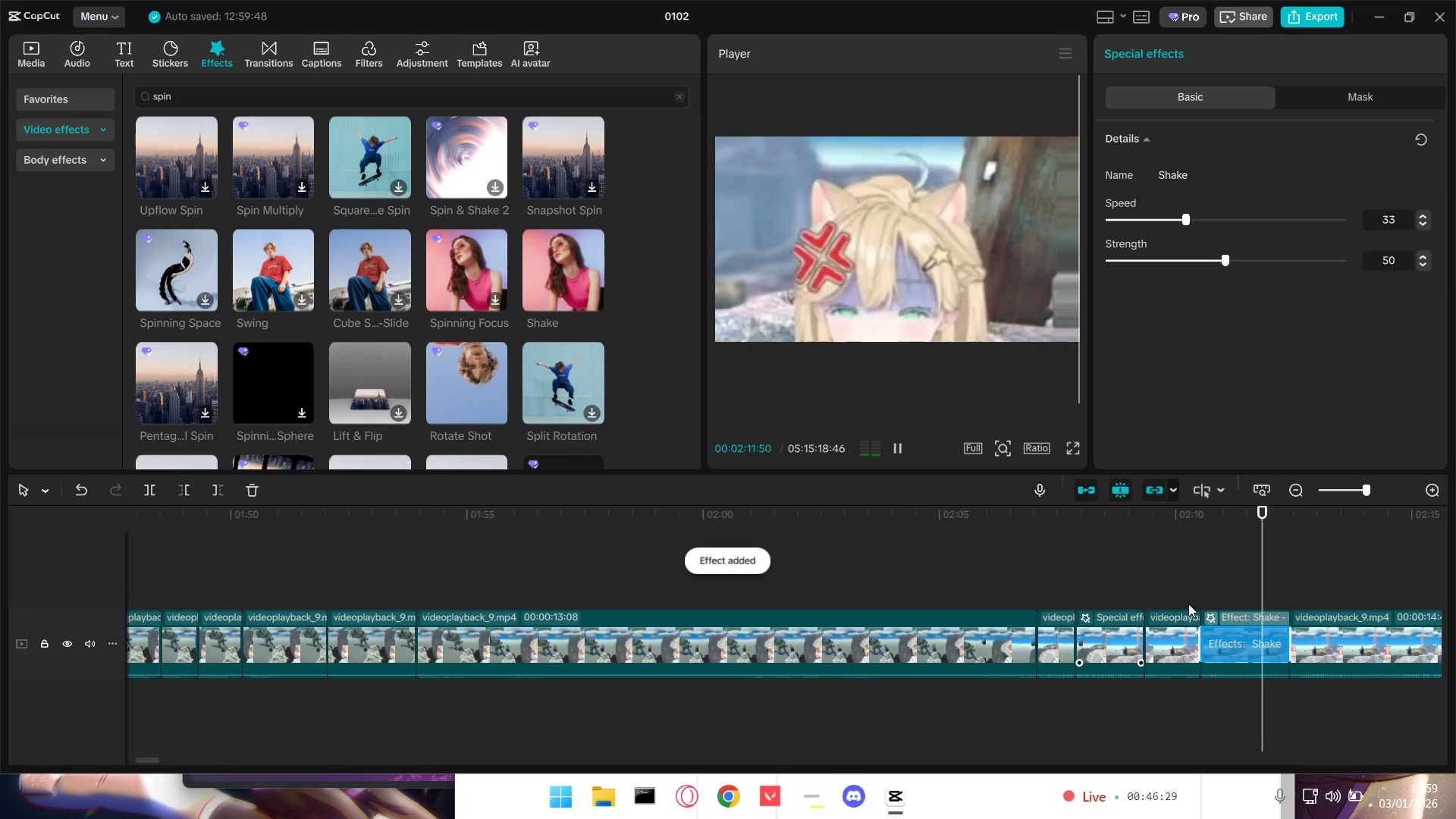 
key(Space)
 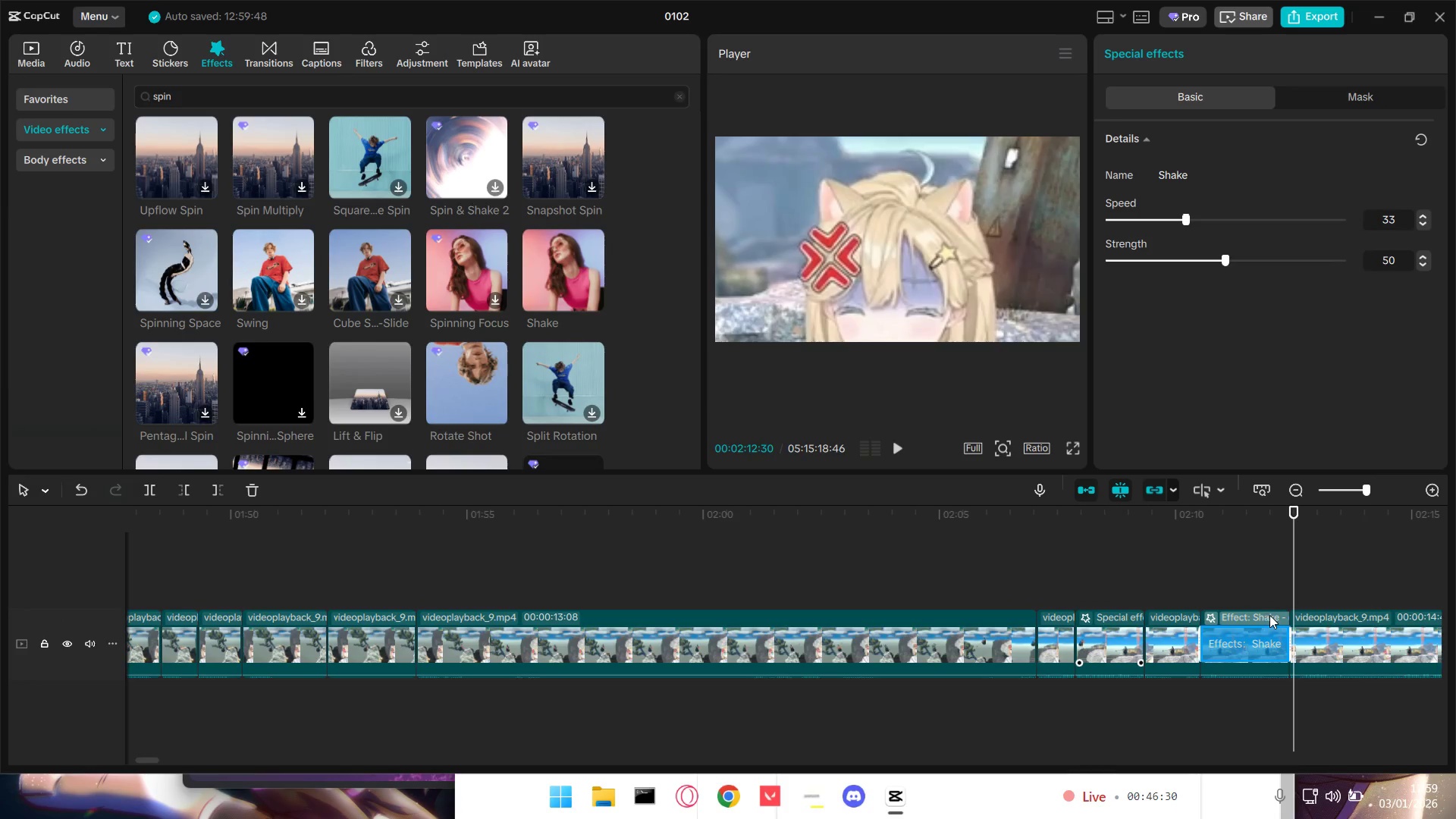 
key(Space)
 